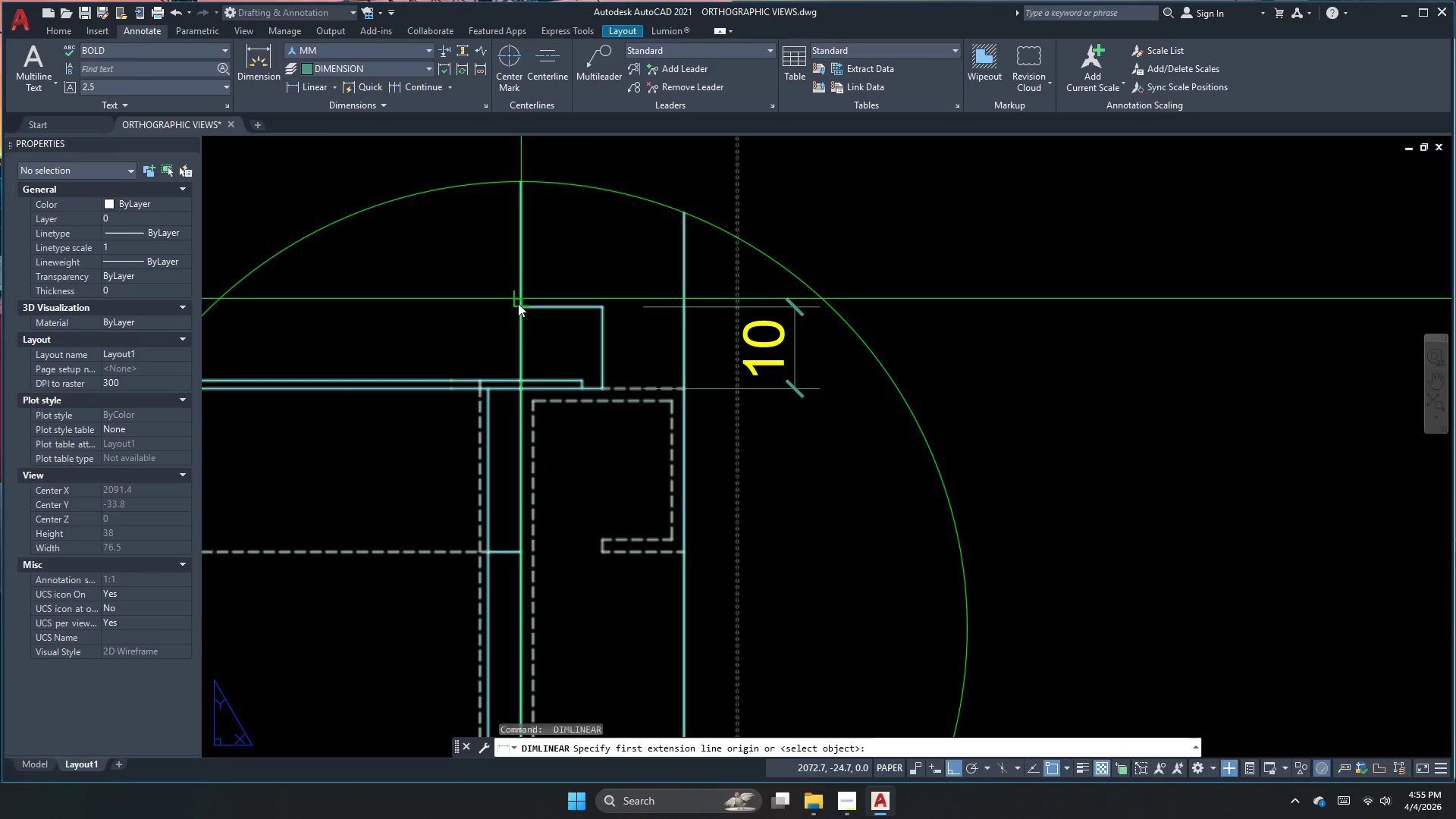 
key(Space)
 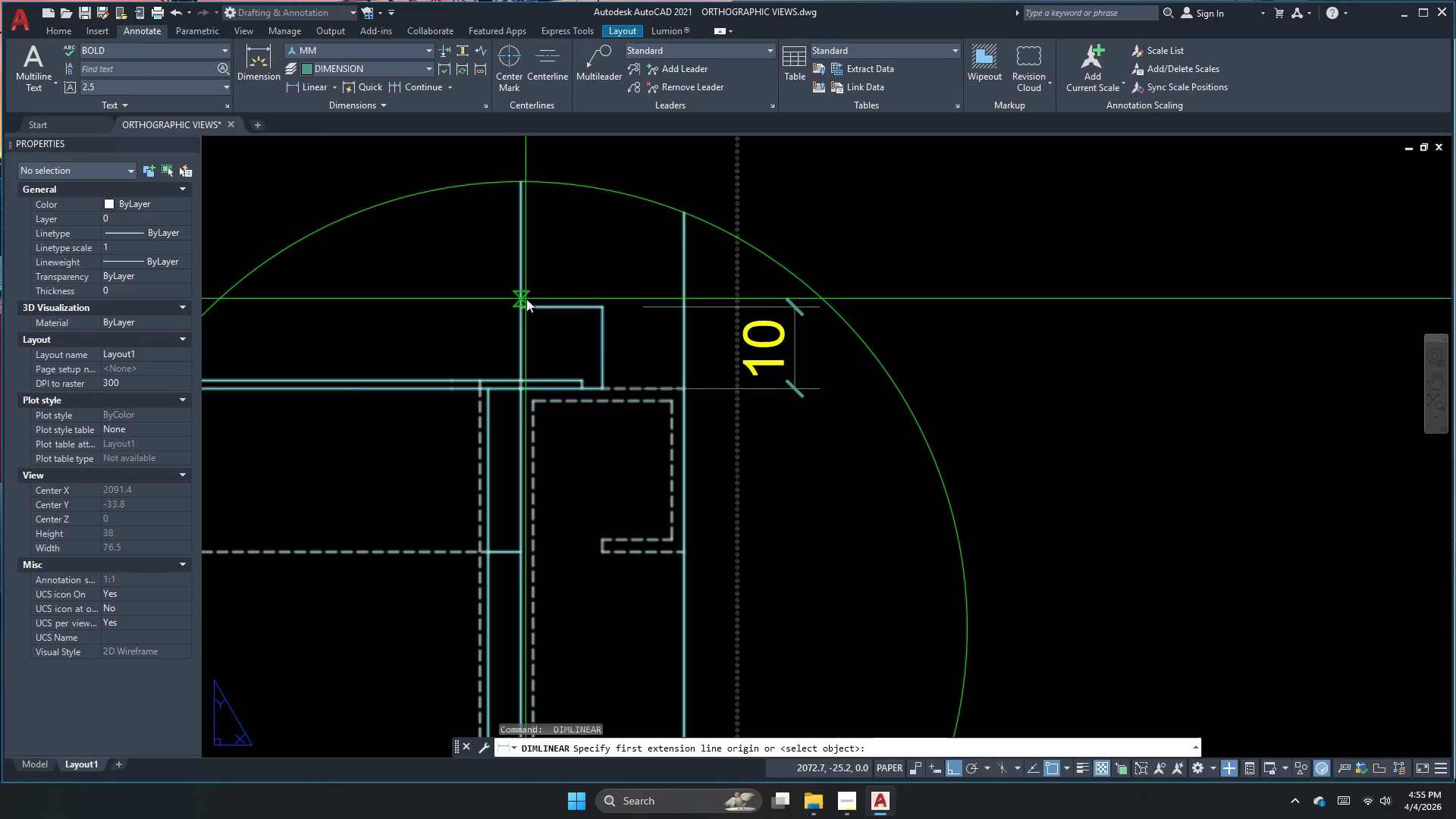 
left_click_drag(start_coordinate=[526, 299], to_coordinate=[539, 298])
 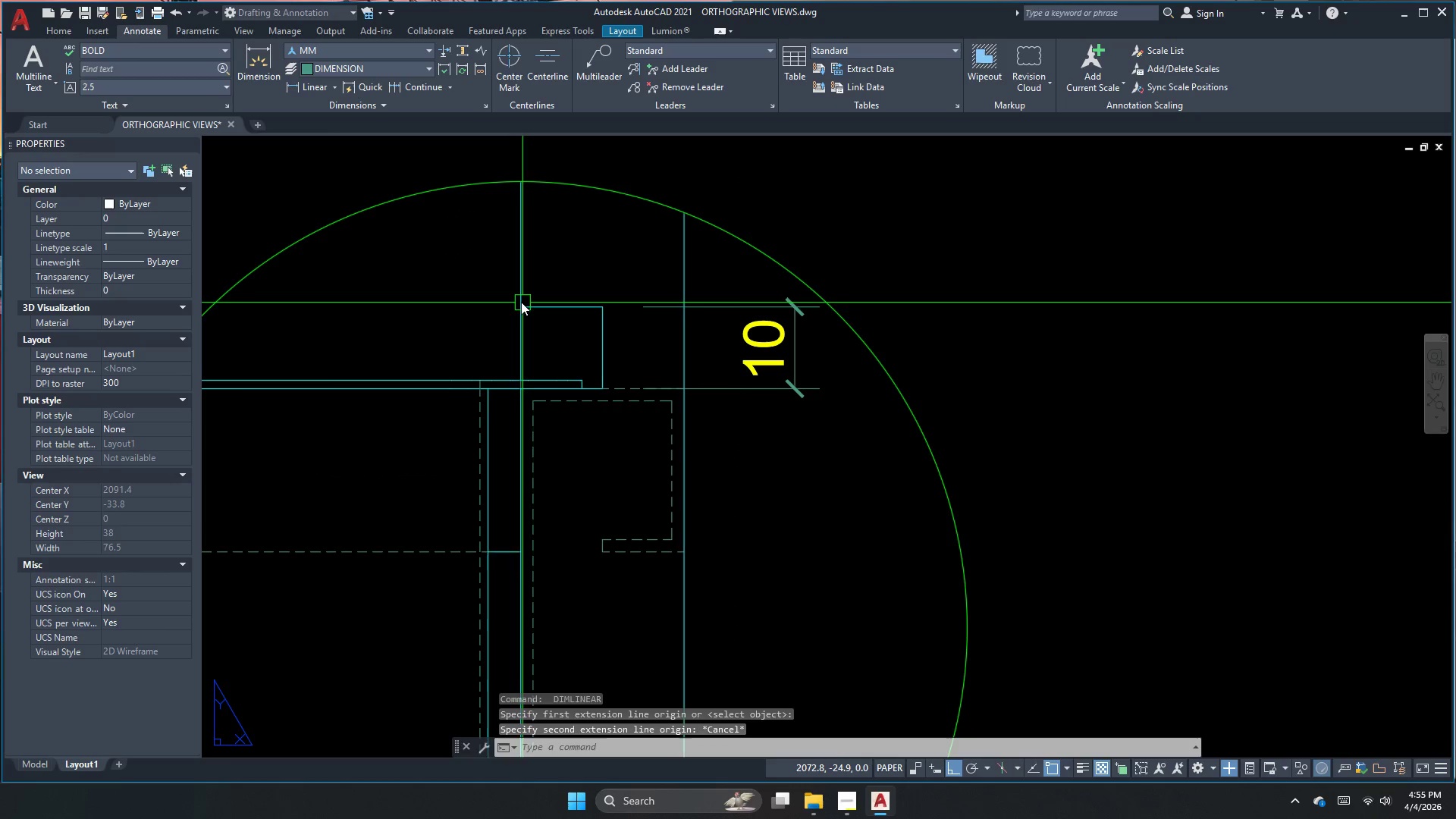 
key(Space)
 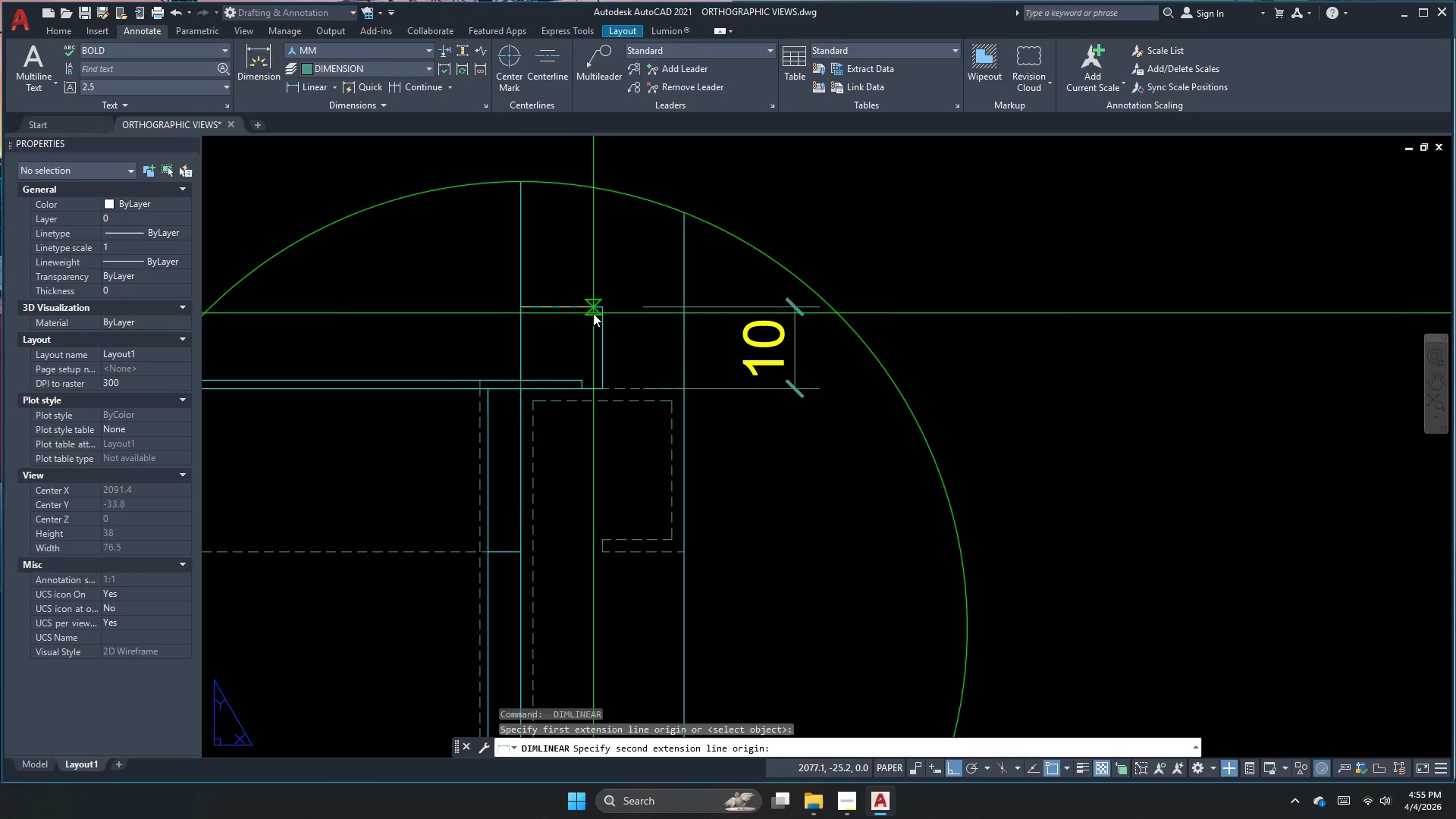 
left_click([604, 306])
 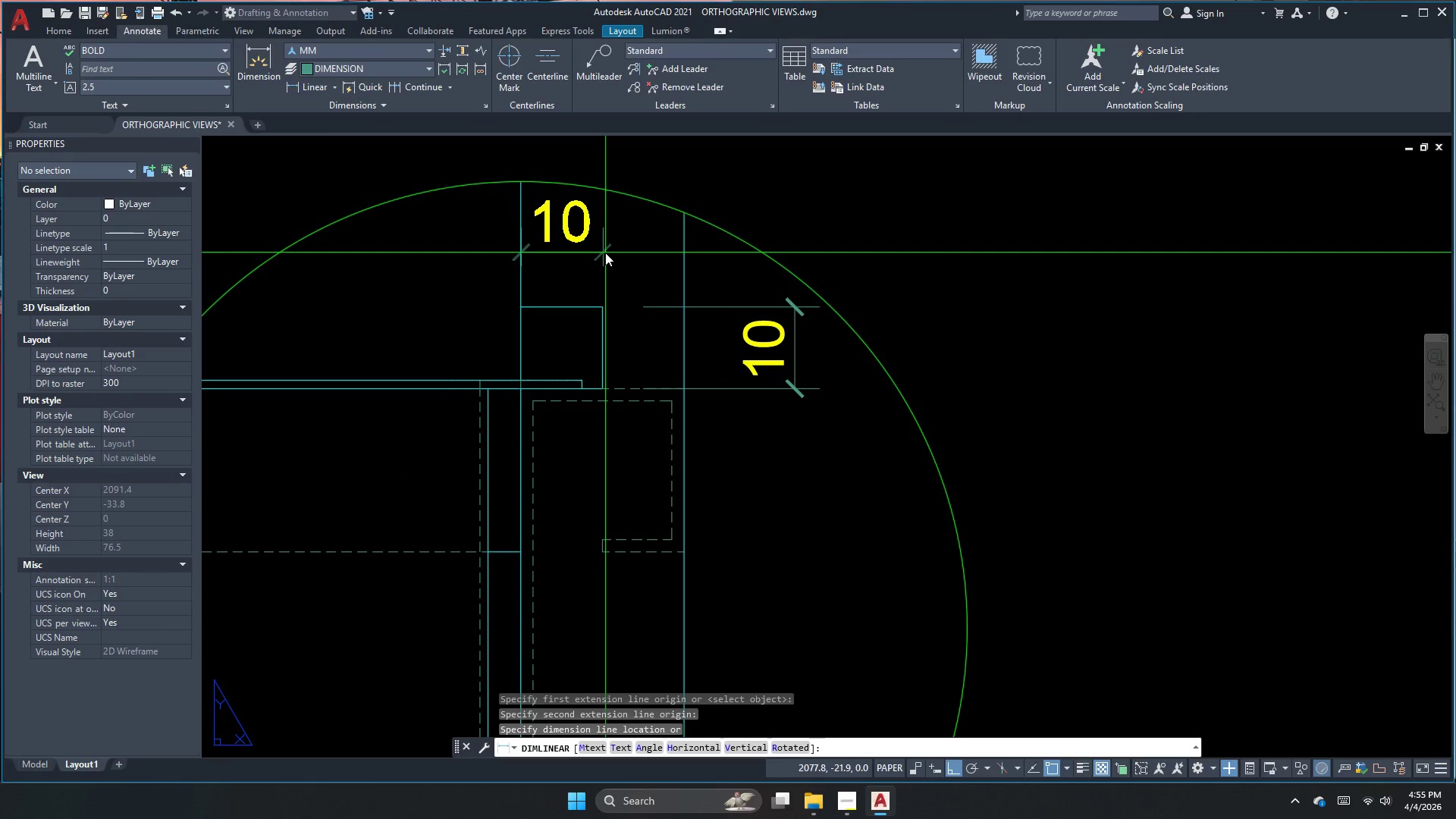 
left_click([605, 253])
 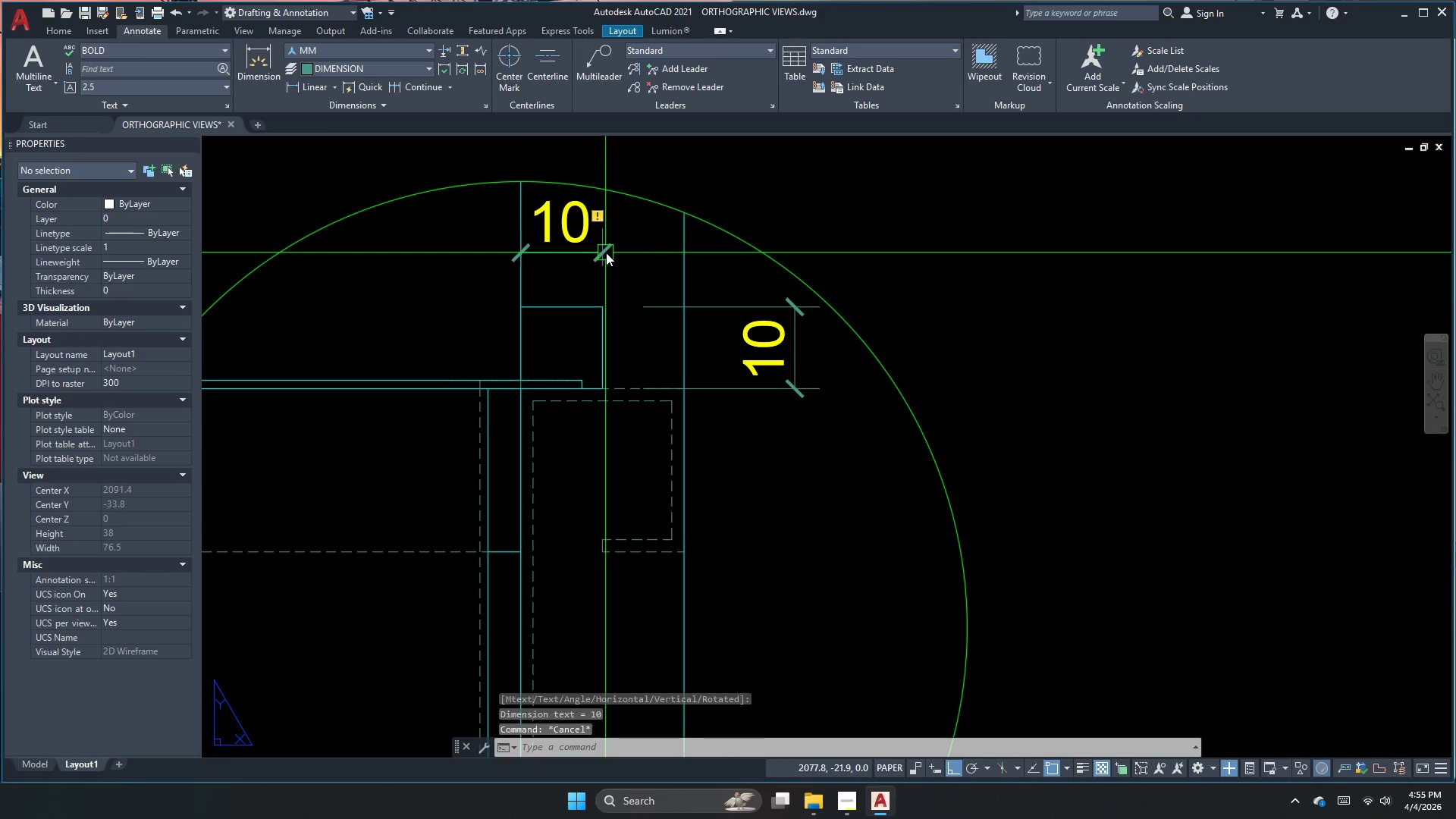 
key(Escape)
 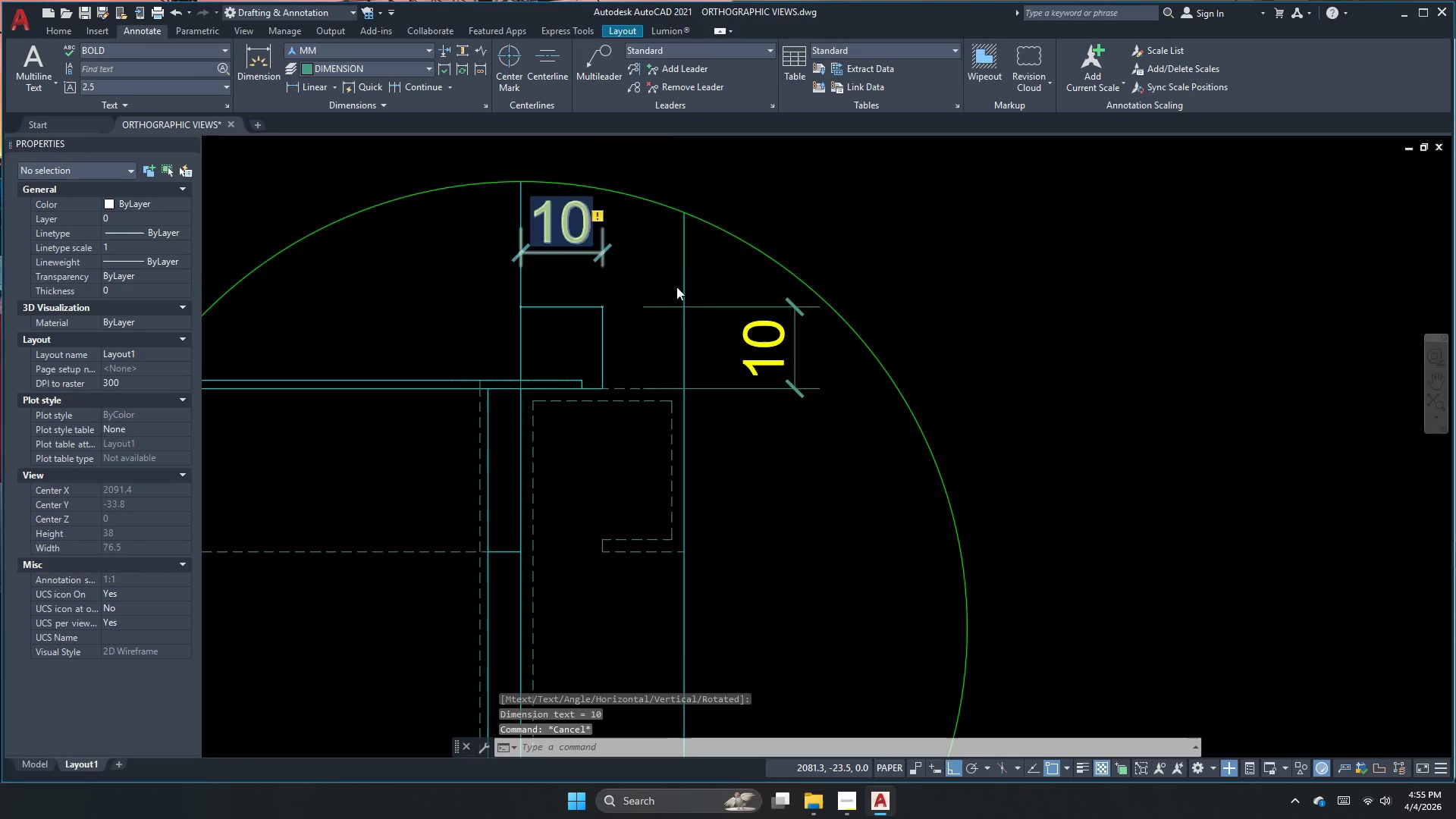 
scroll: coordinate [679, 291], scroll_direction: down, amount: 2.0
 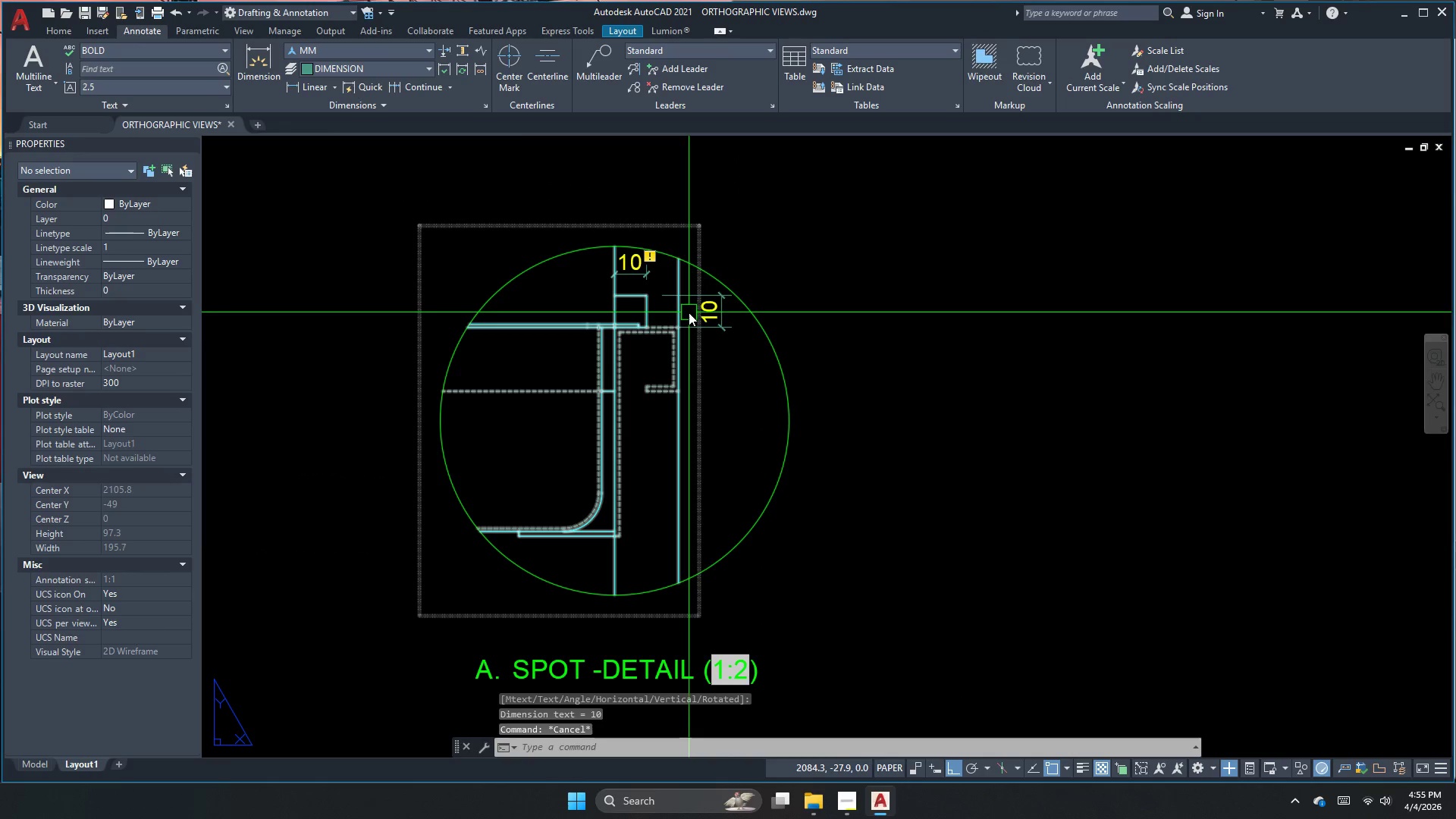 
key(Escape)
 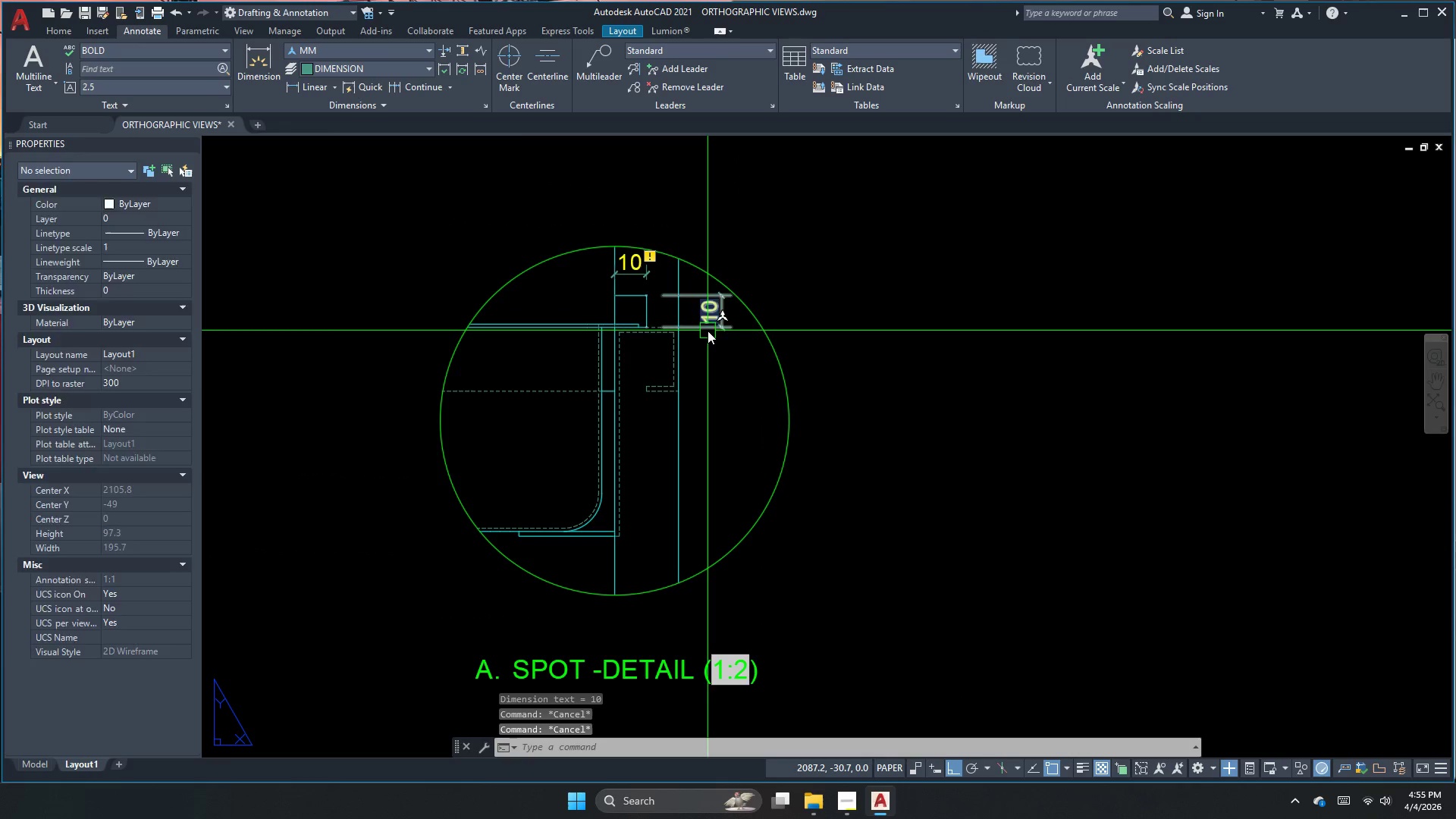 
left_click([708, 331])
 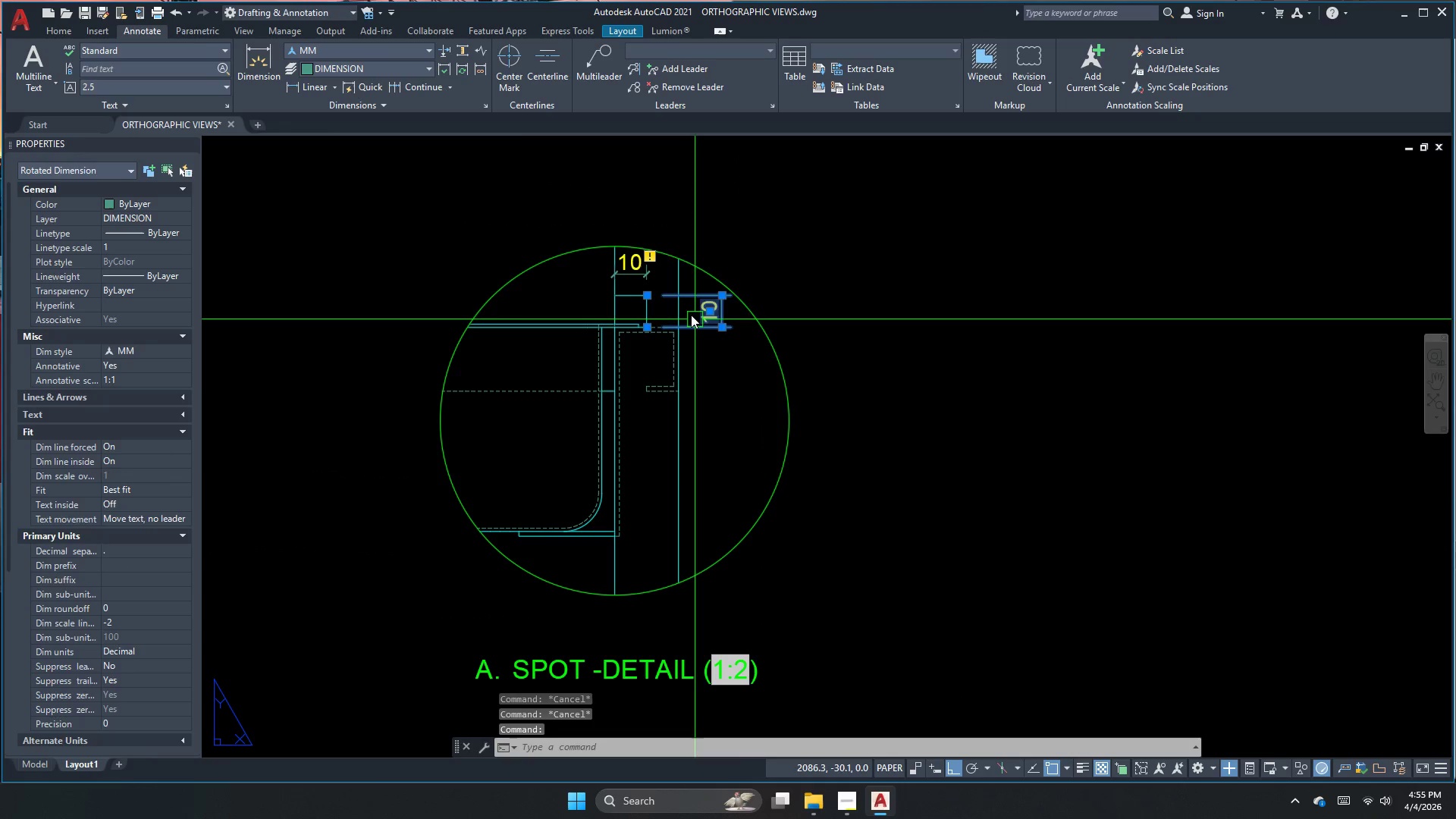 
key(Escape)
 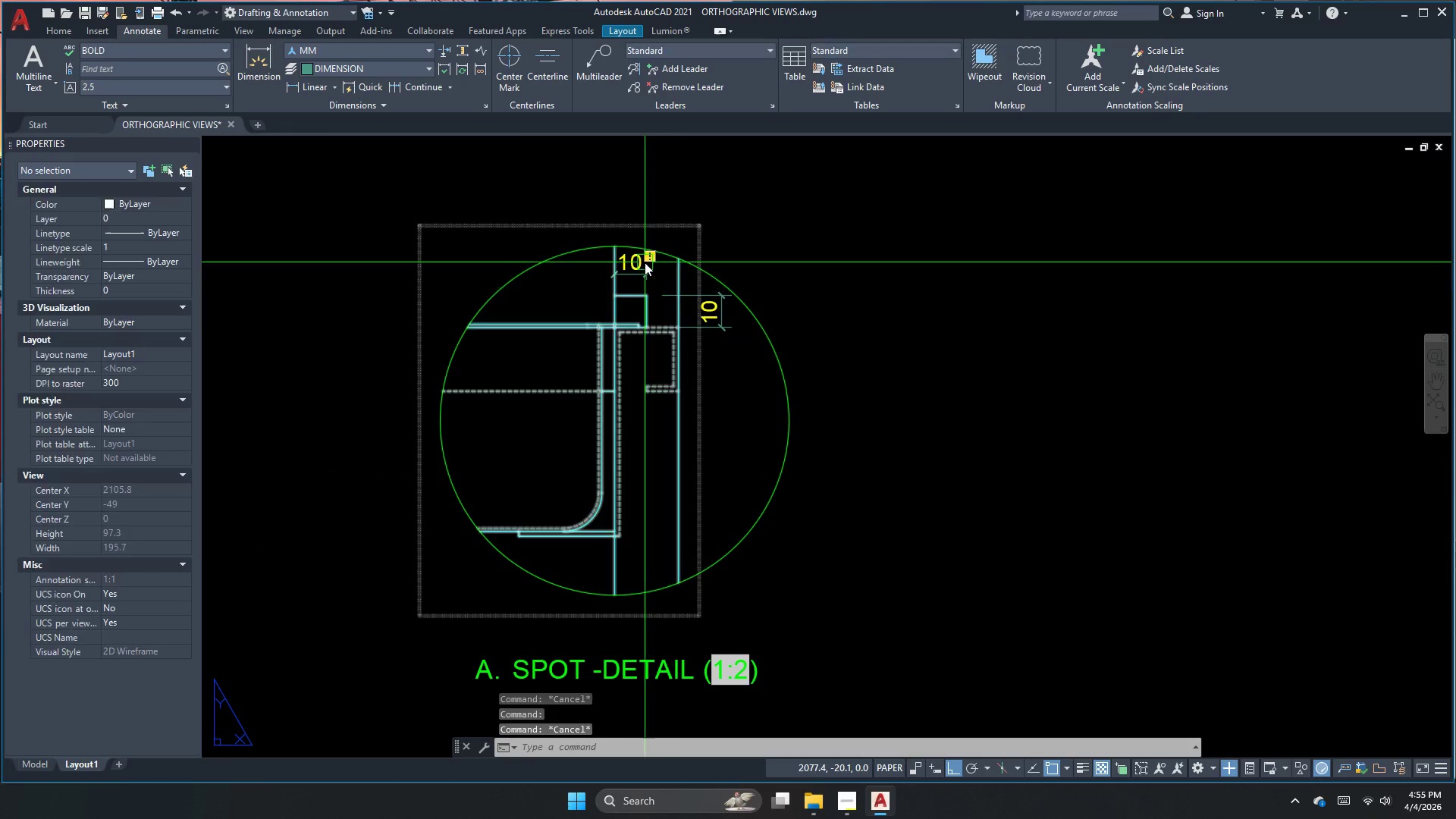 
left_click([645, 262])
 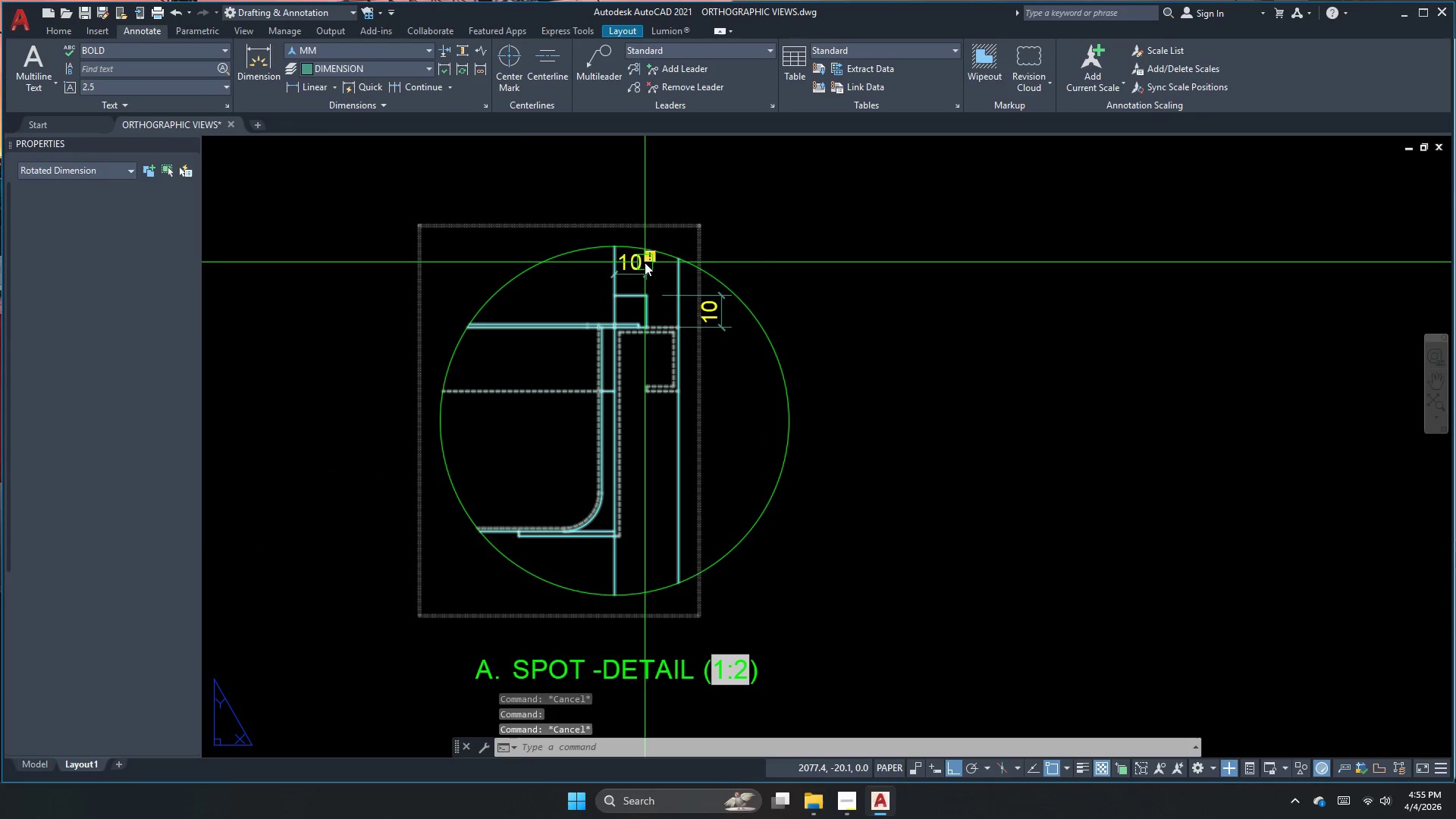 
key(E)
 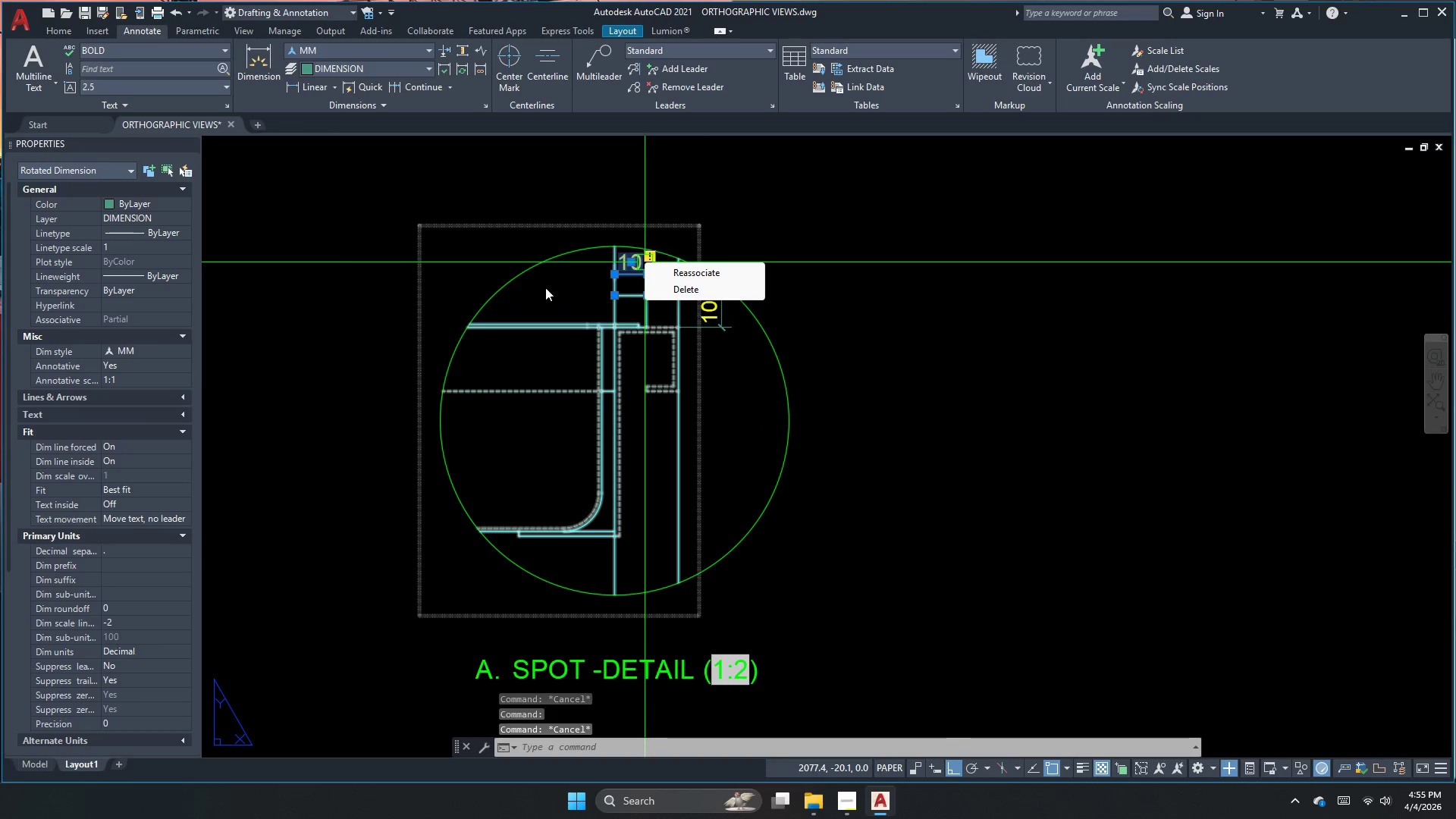 
key(Escape)
 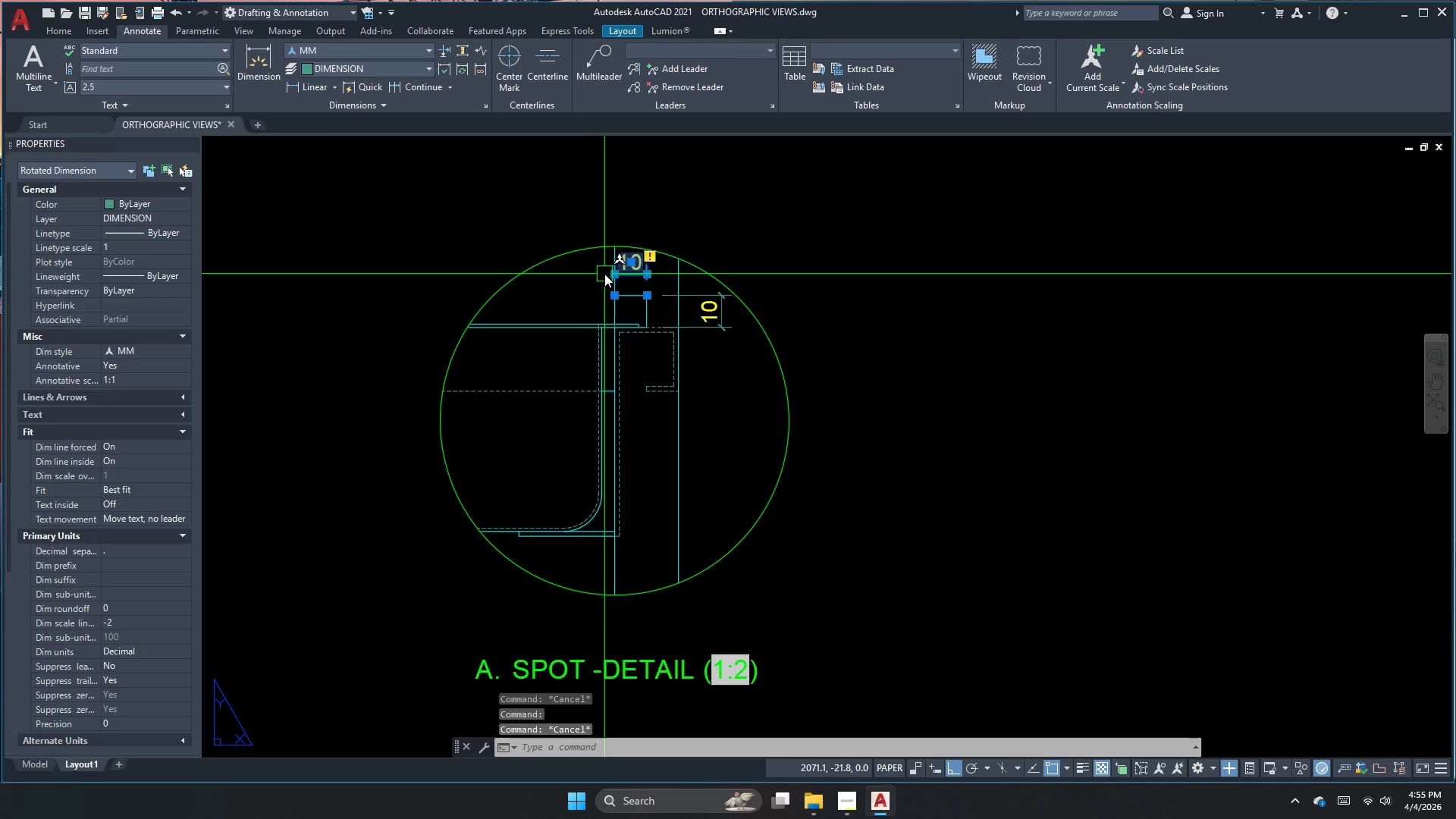 
key(Escape)
 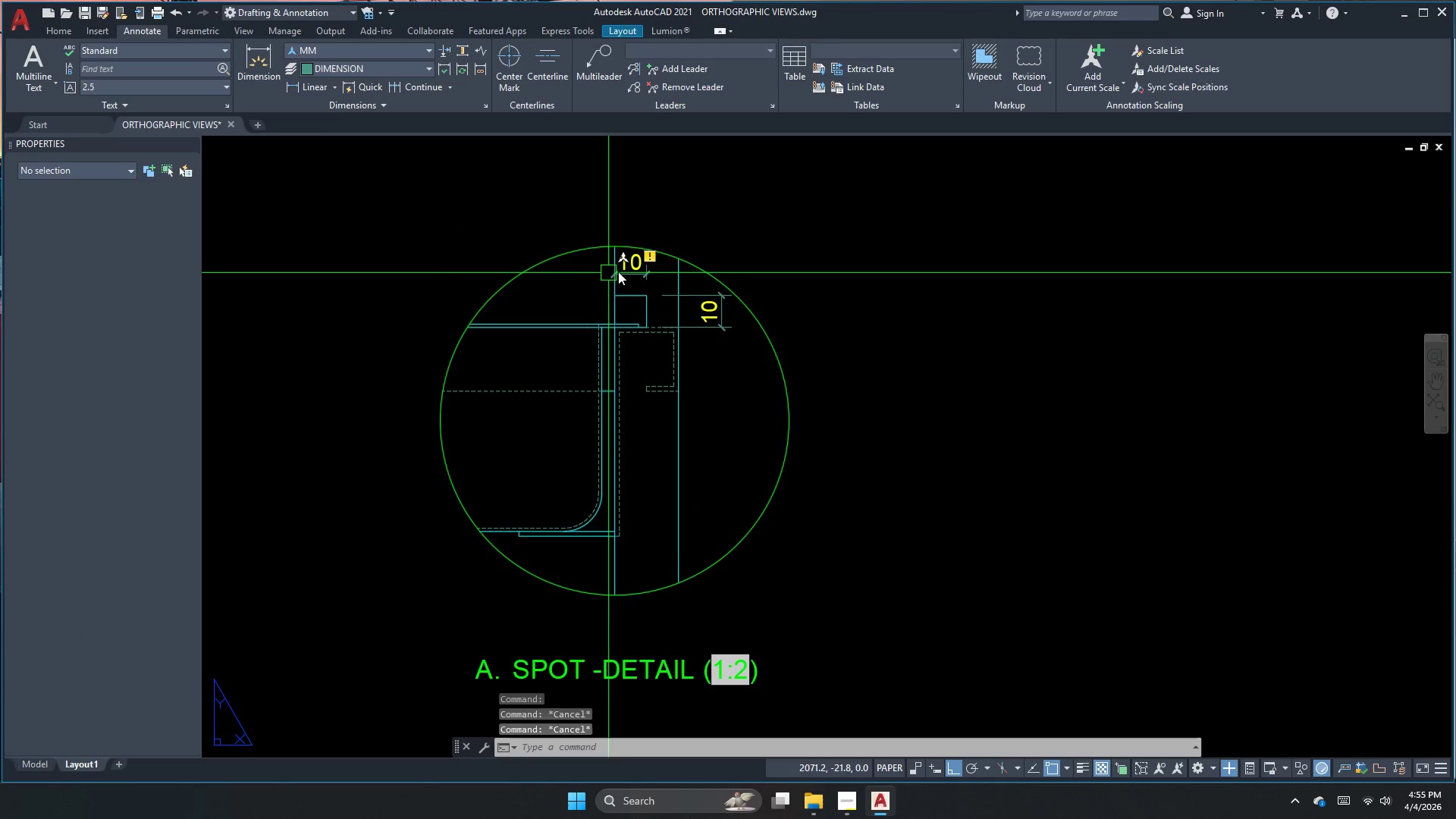 
left_click([618, 272])
 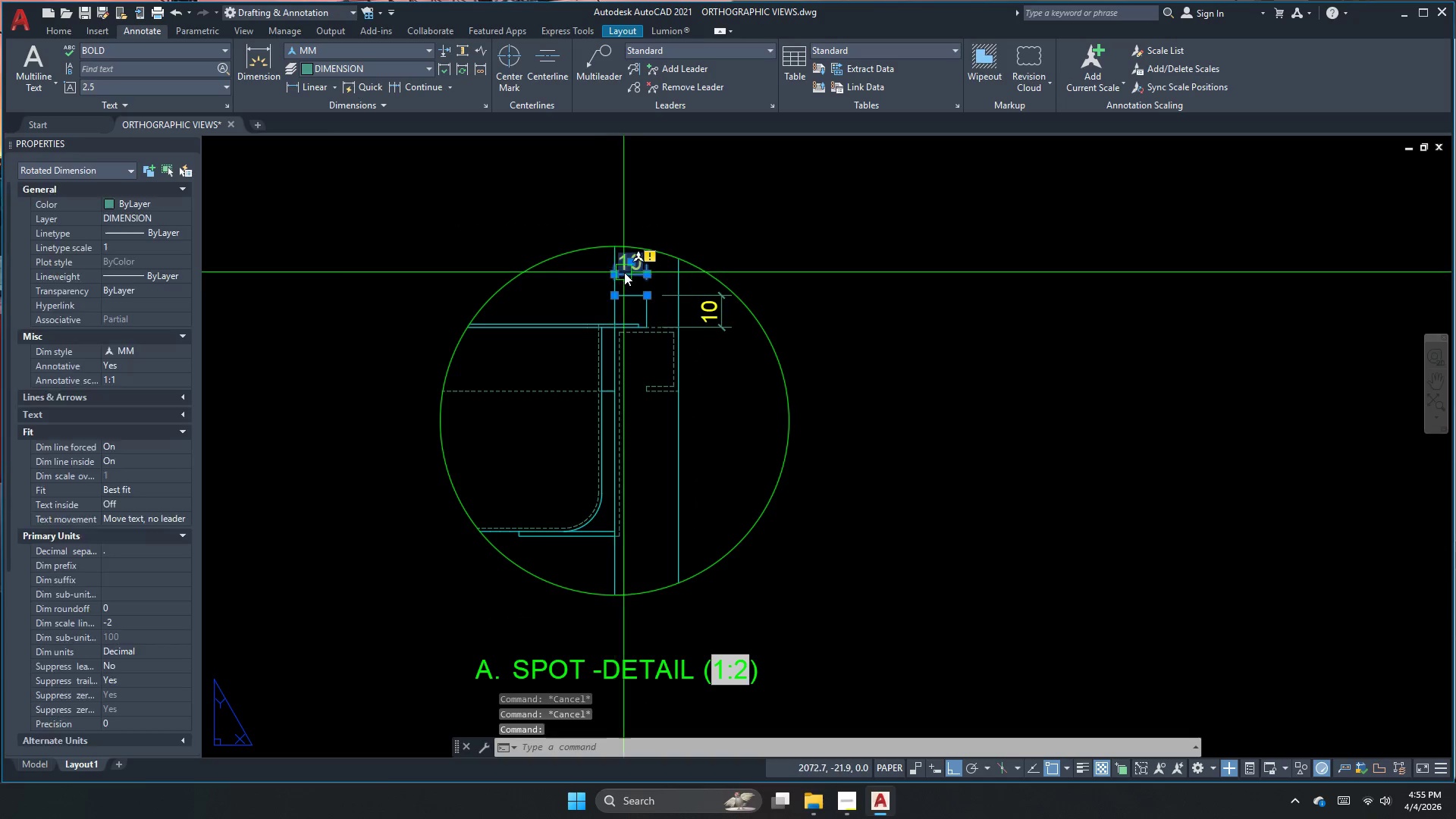 
key(E)
 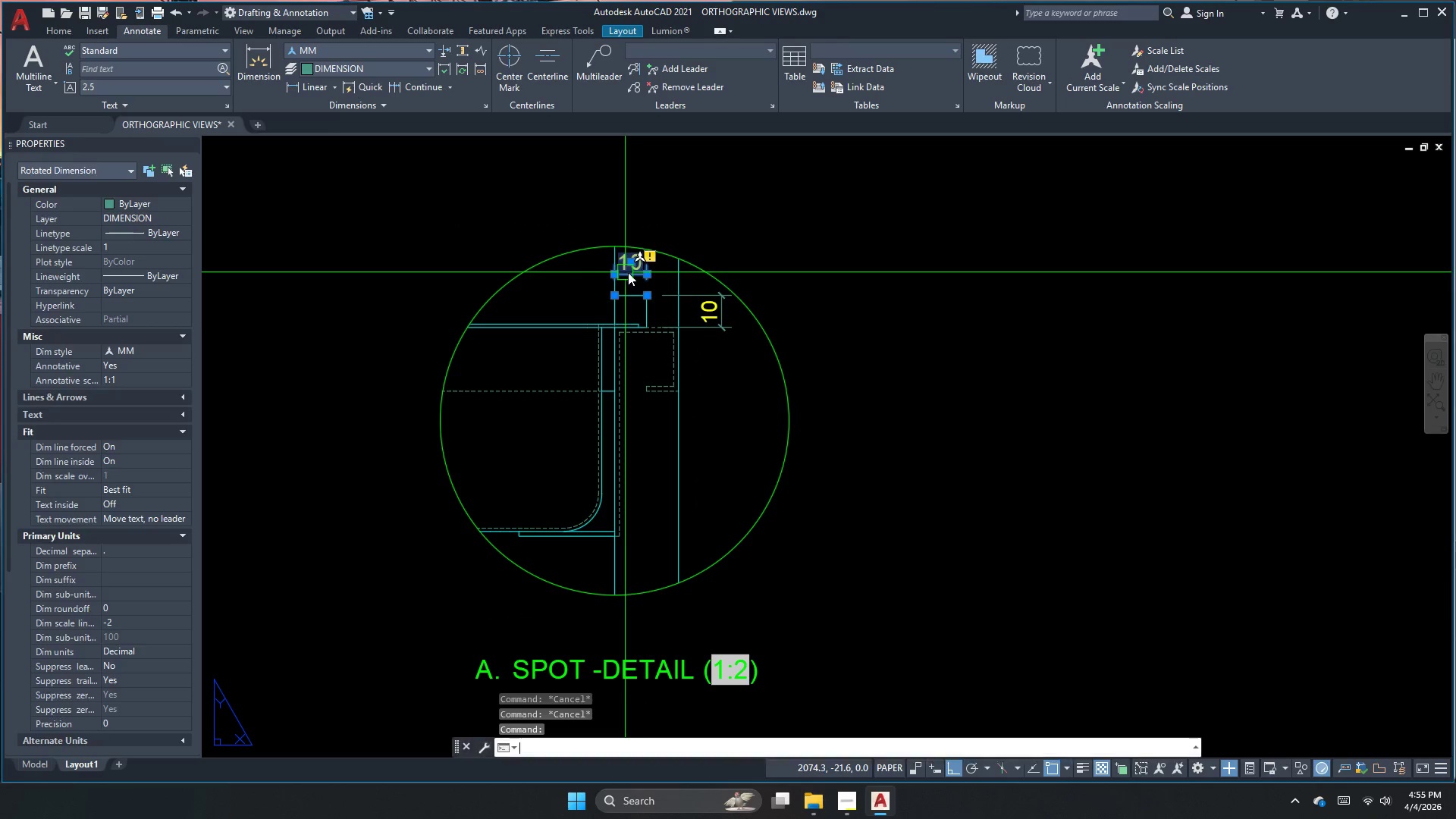 
key(Space)
 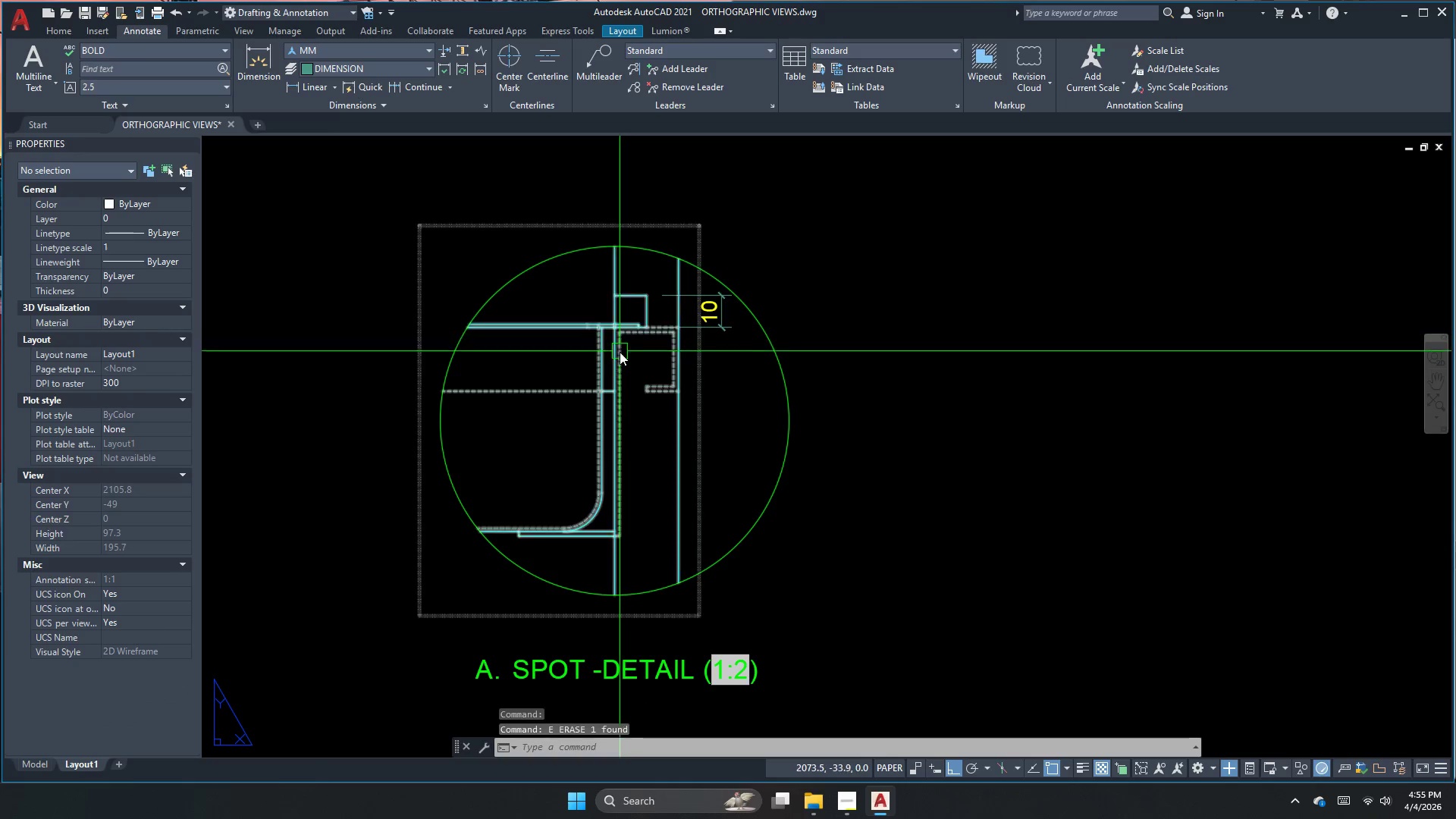 
scroll: coordinate [759, 365], scroll_direction: down, amount: 3.0
 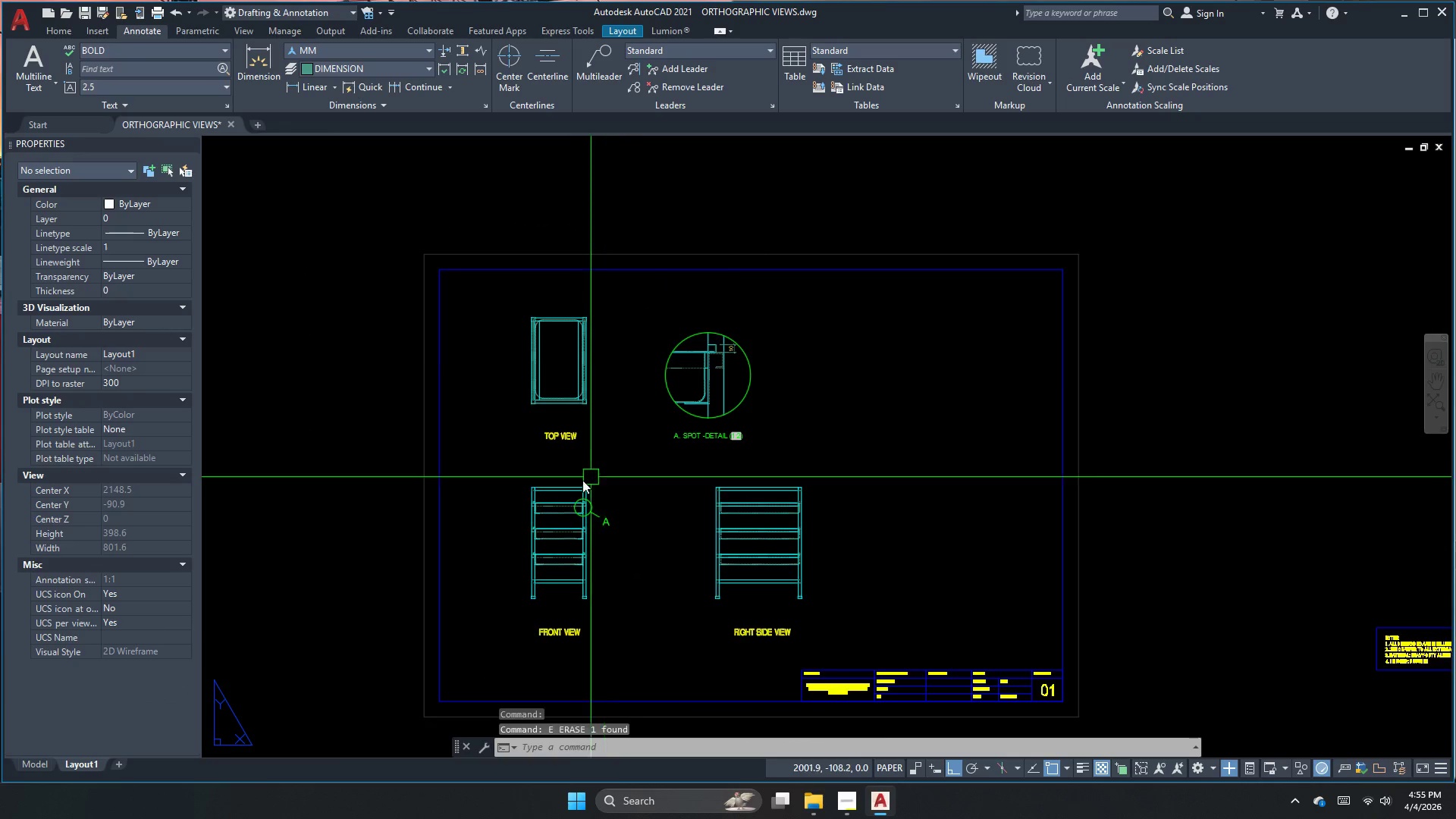 
left_click([598, 441])
 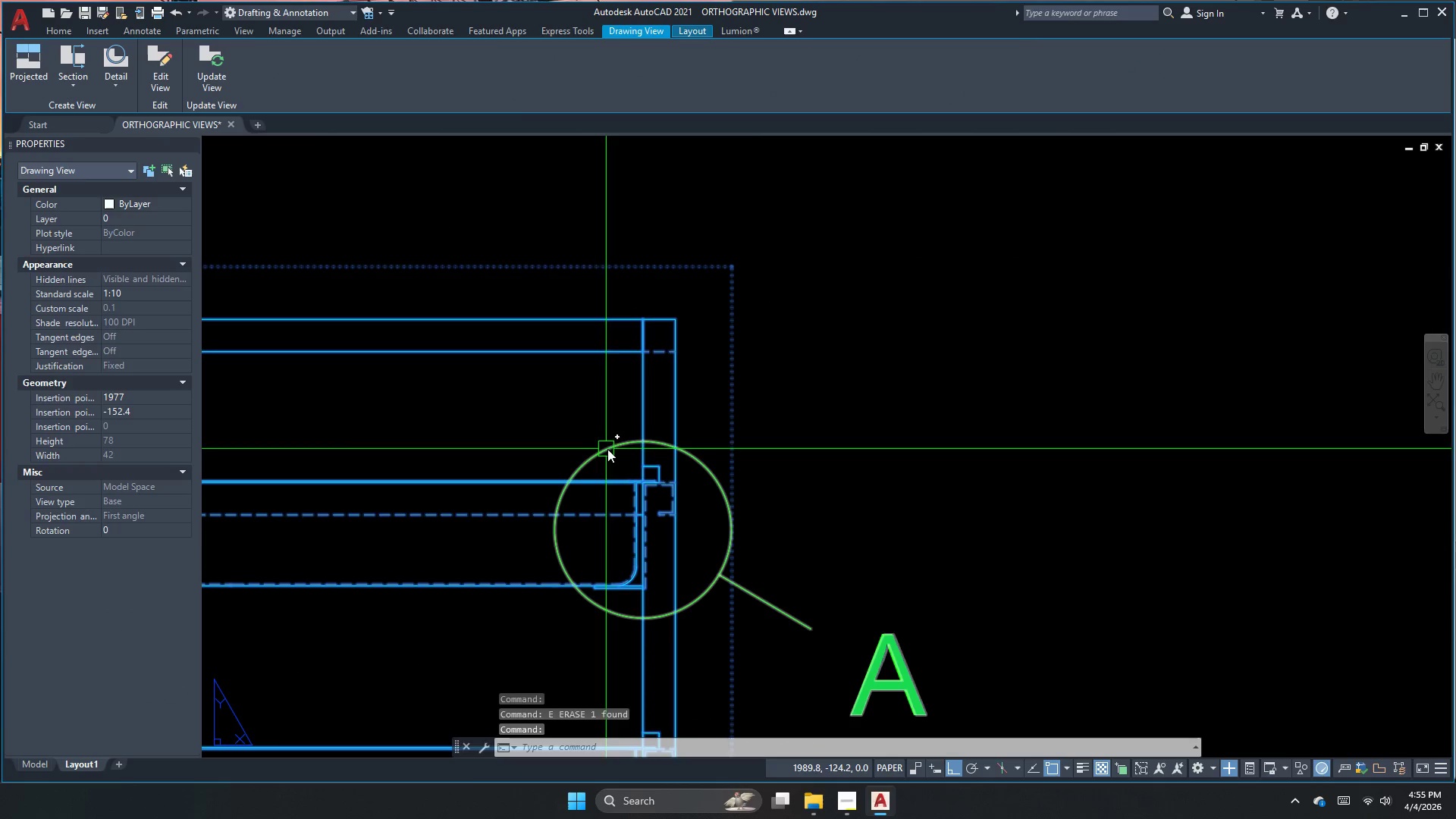 
scroll: coordinate [577, 516], scroll_direction: up, amount: 5.0
 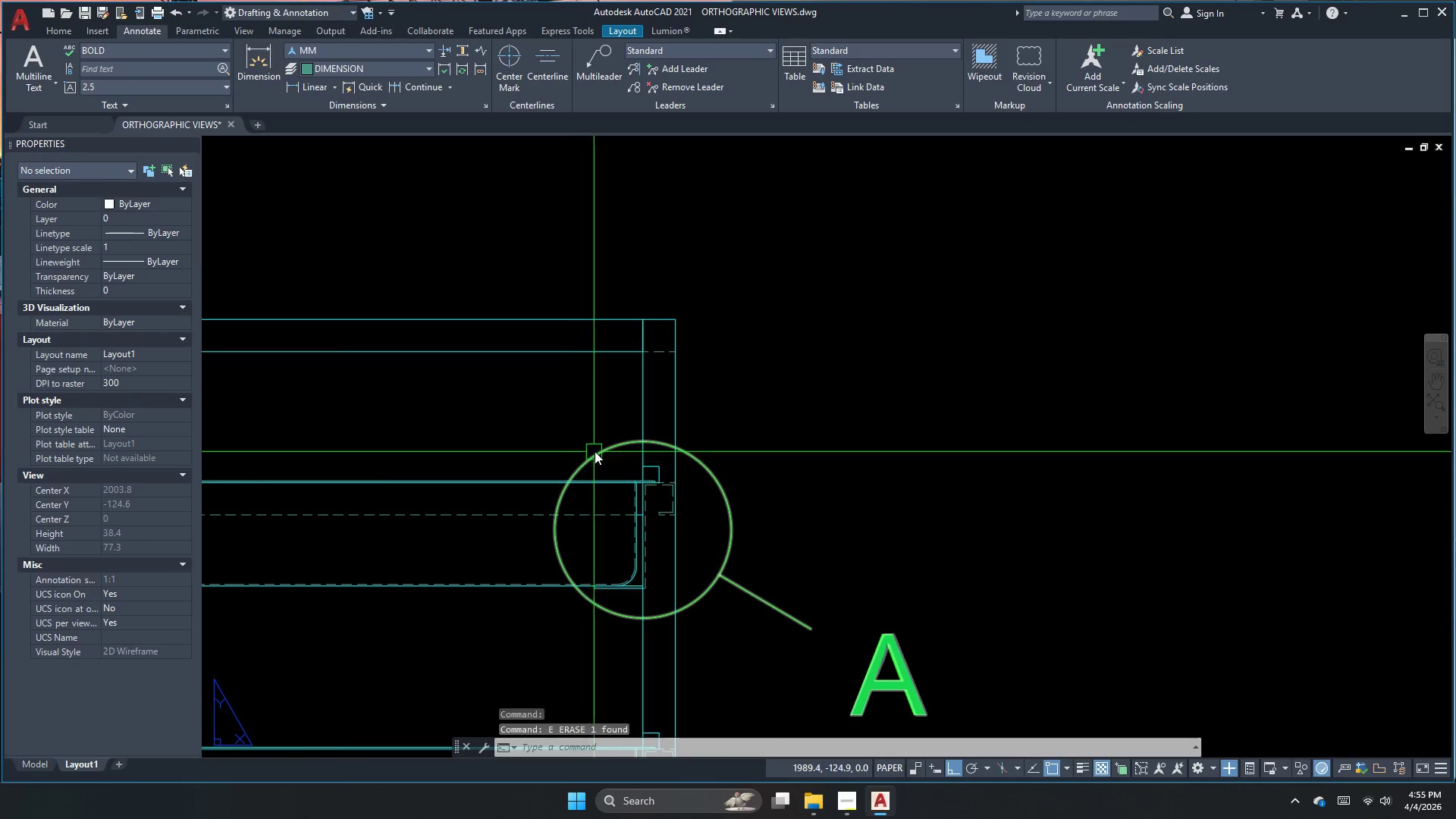 
key(Escape)
 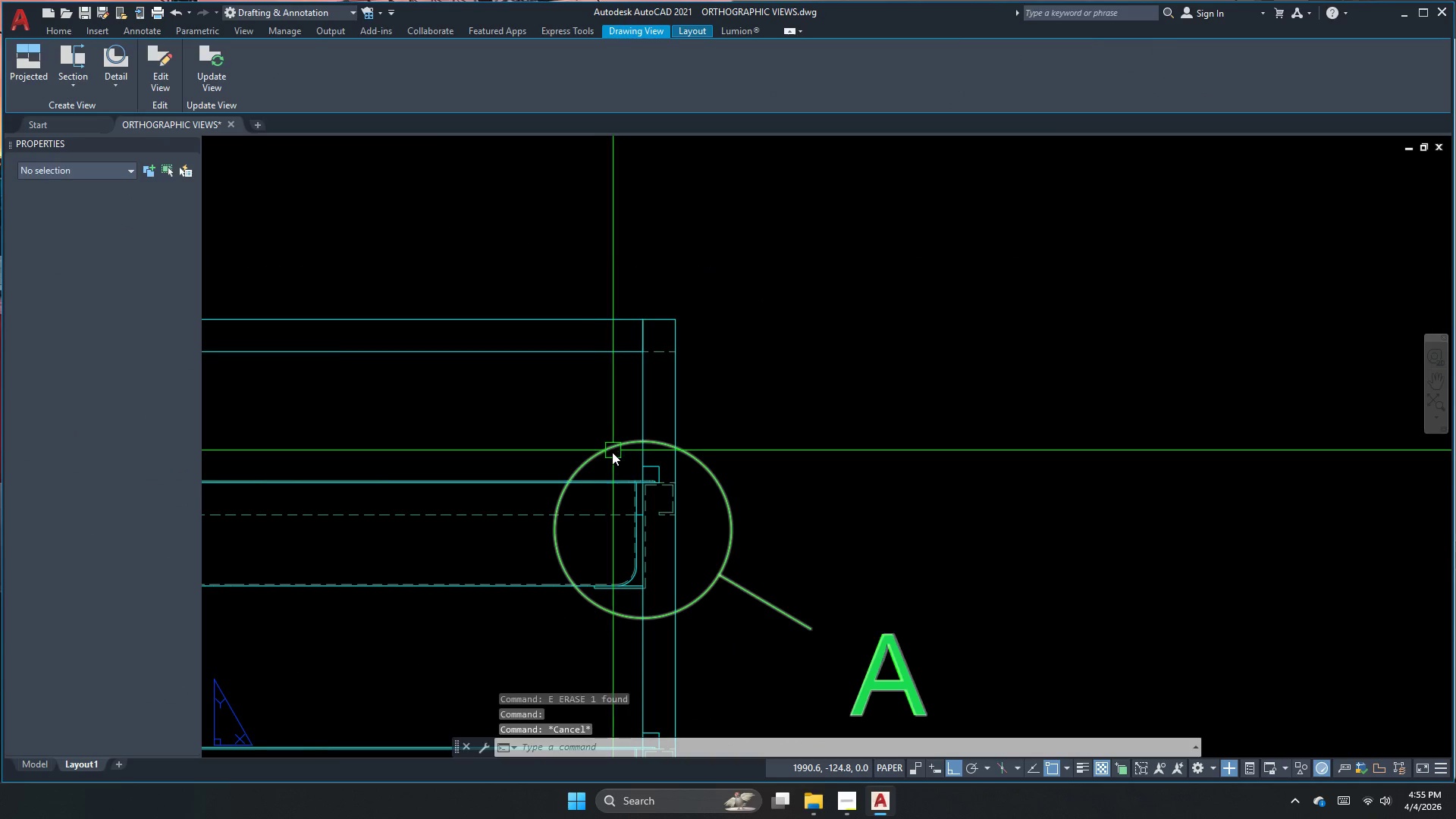 
left_click([612, 452])
 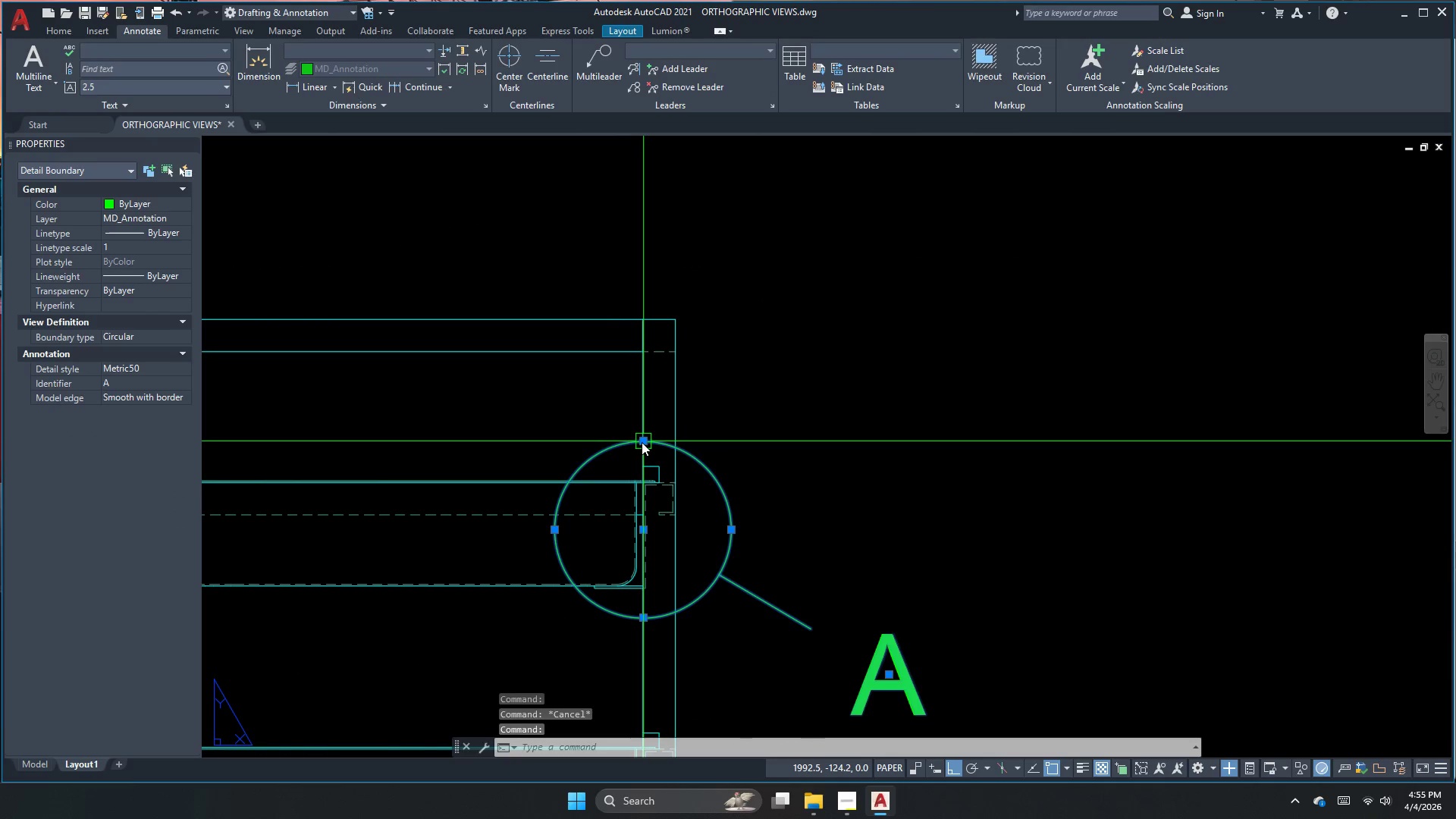 
left_click([642, 442])
 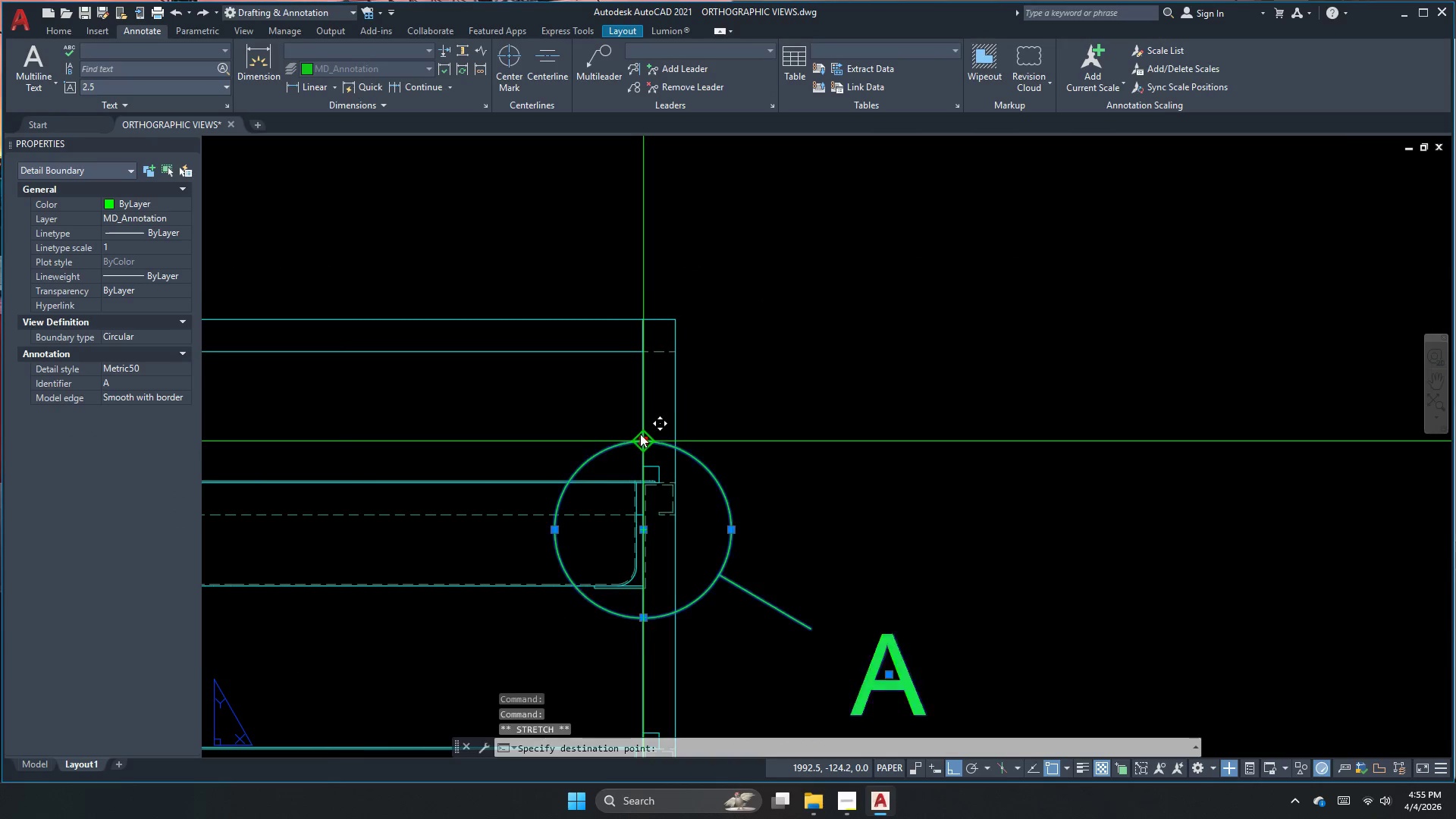 
scroll: coordinate [640, 434], scroll_direction: up, amount: 1.0
 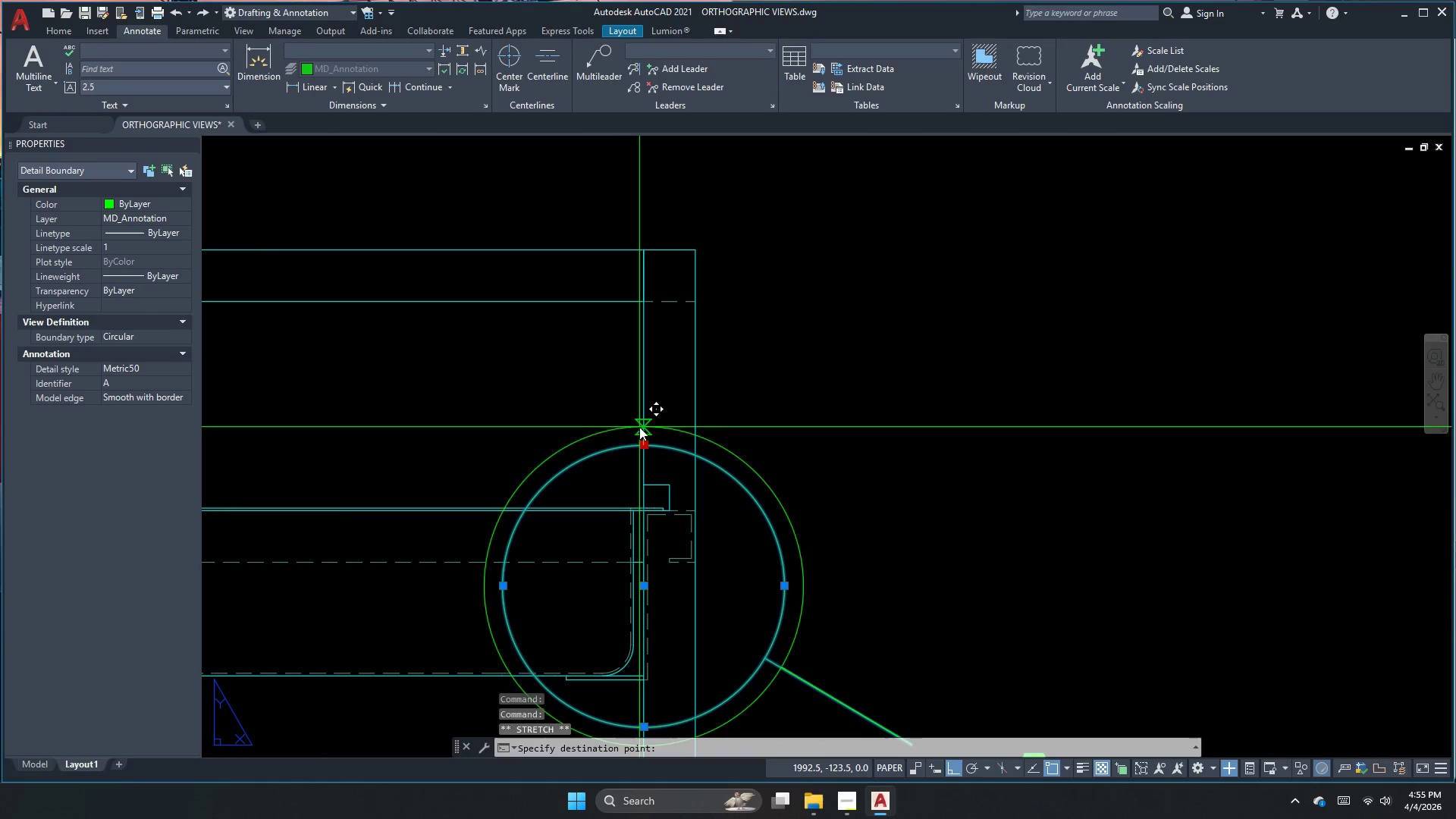 
left_click([639, 427])
 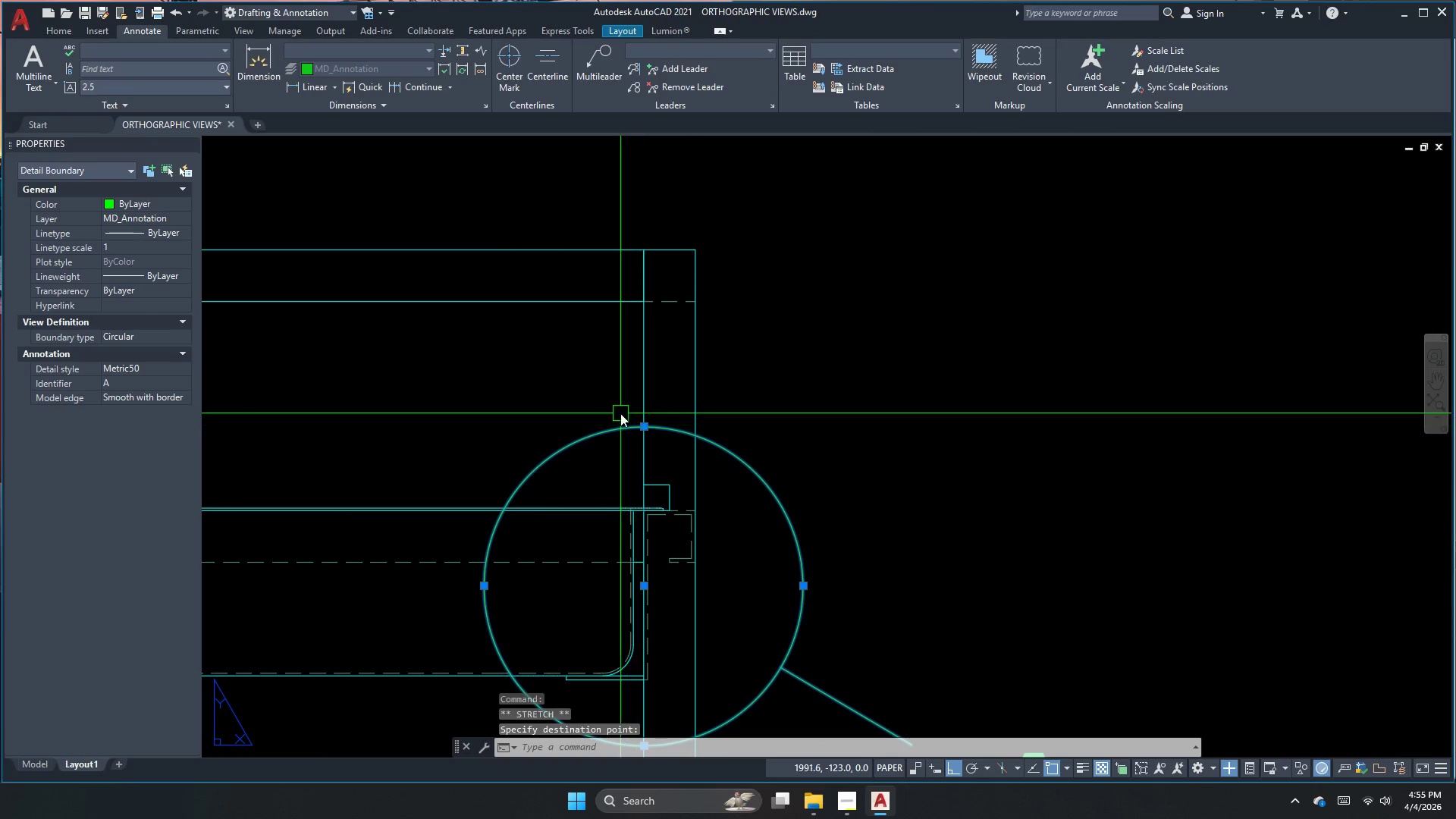 
key(Escape)
 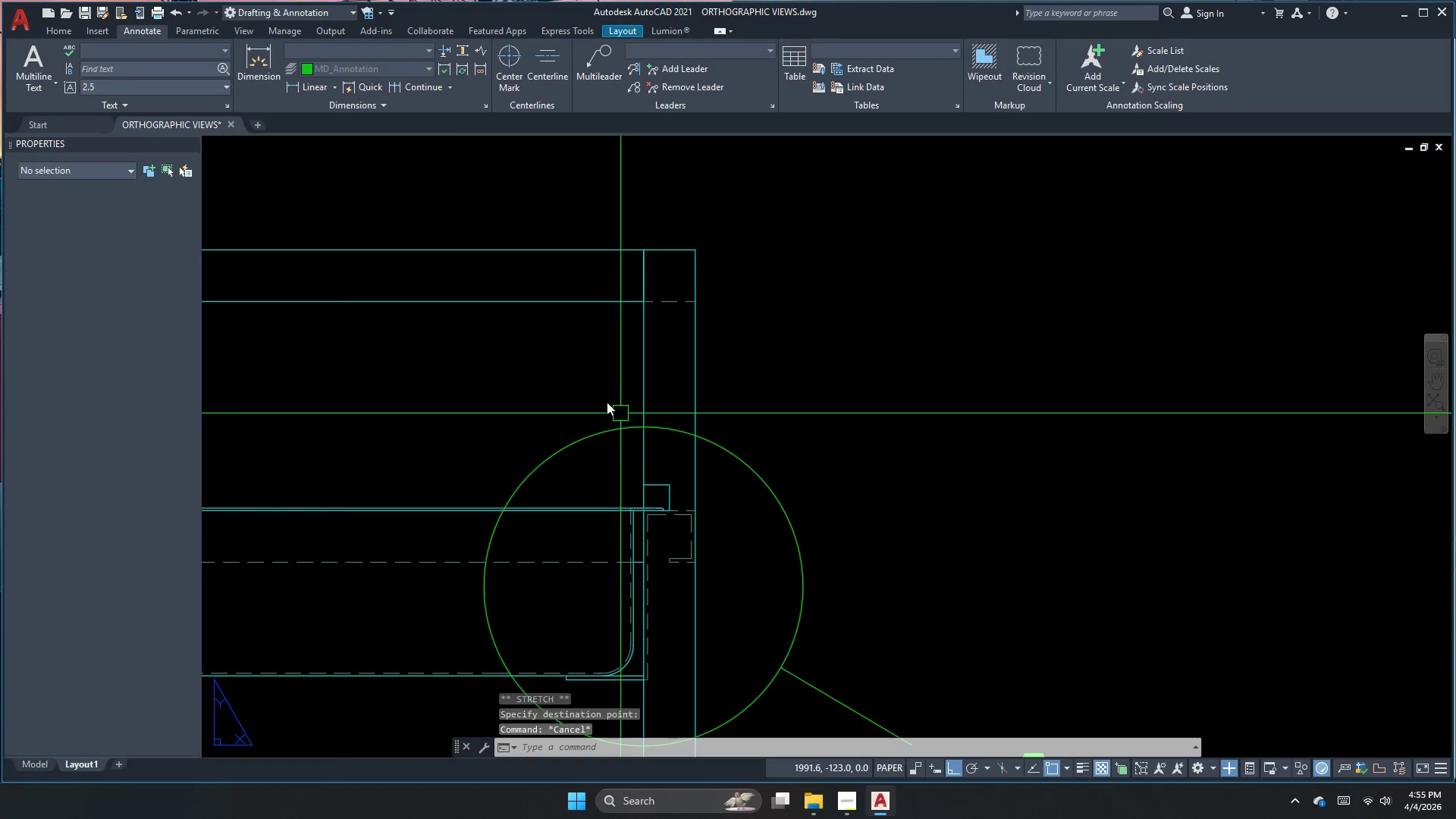 
scroll: coordinate [754, 529], scroll_direction: down, amount: 5.0
 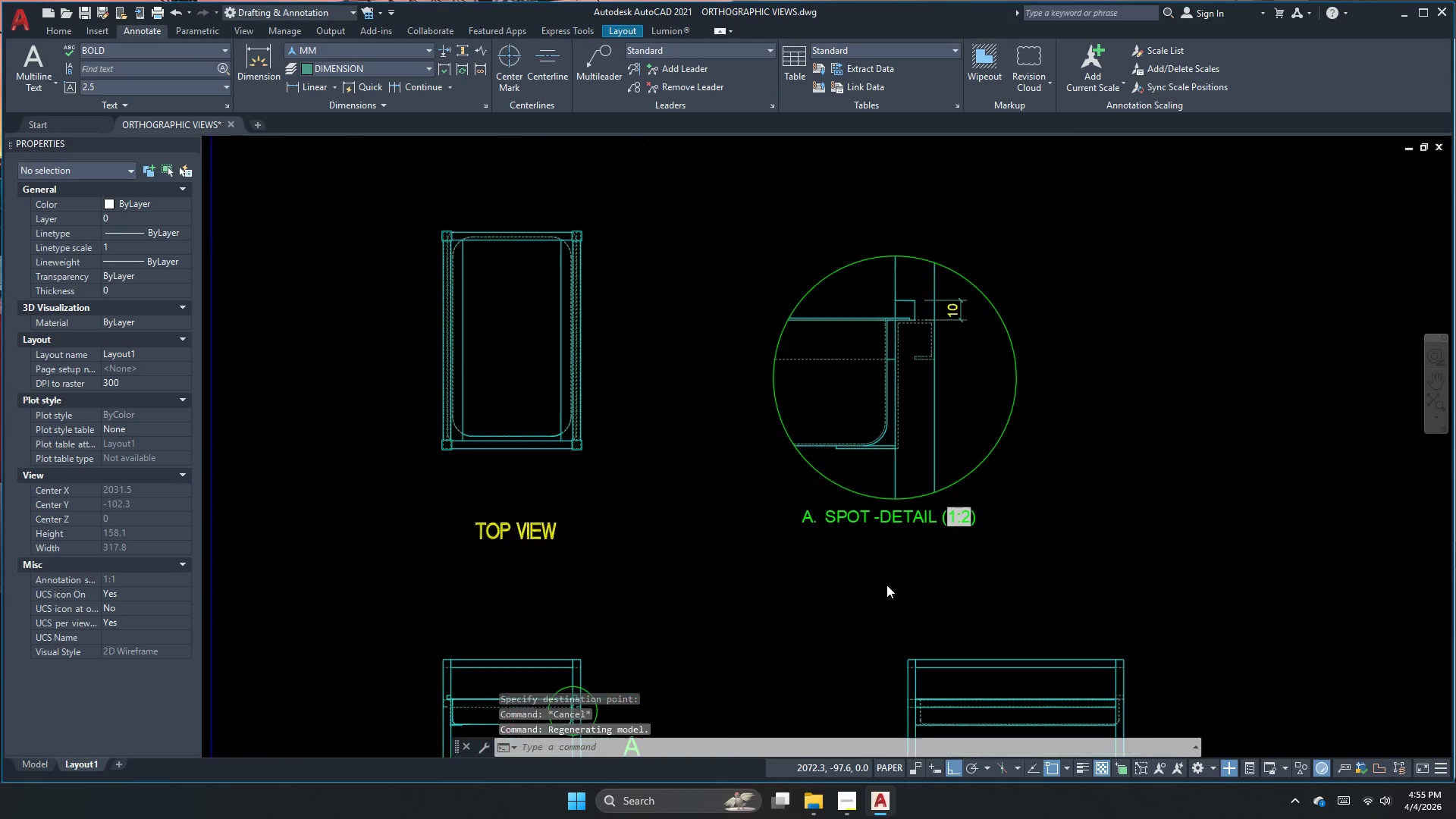 
key(Escape)
 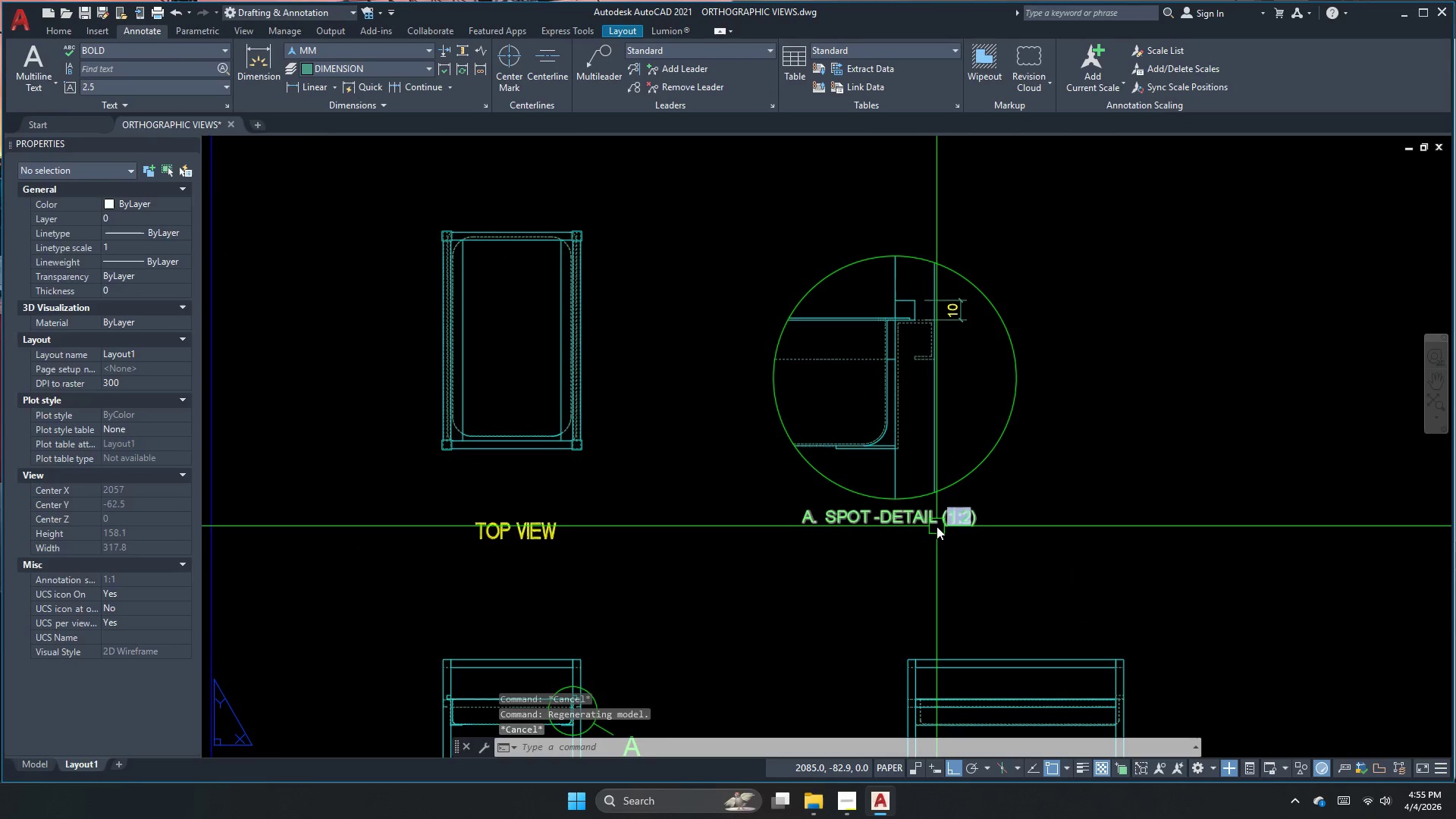 
left_click([937, 526])
 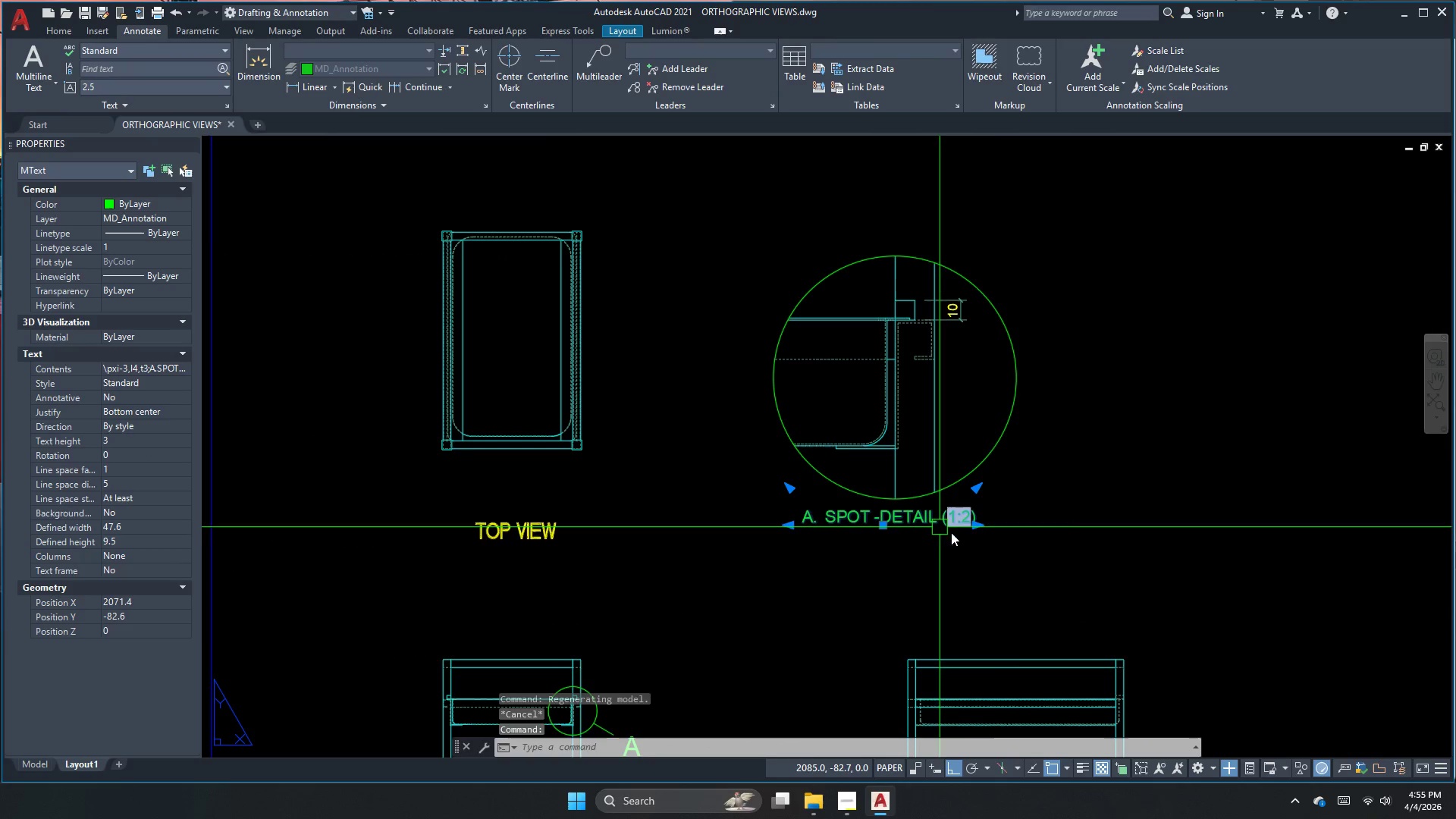 
key(M)
 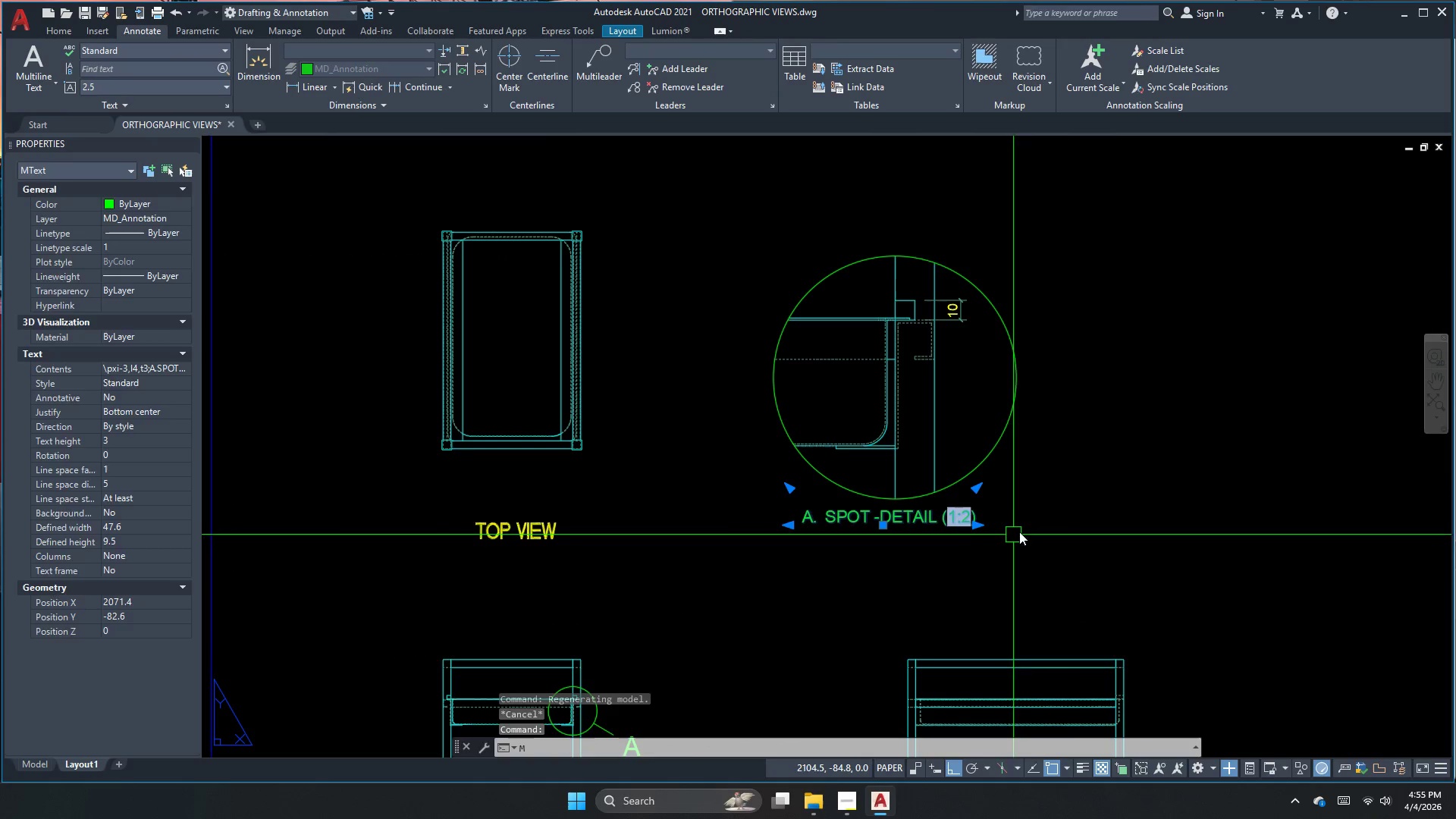 
key(Space)
 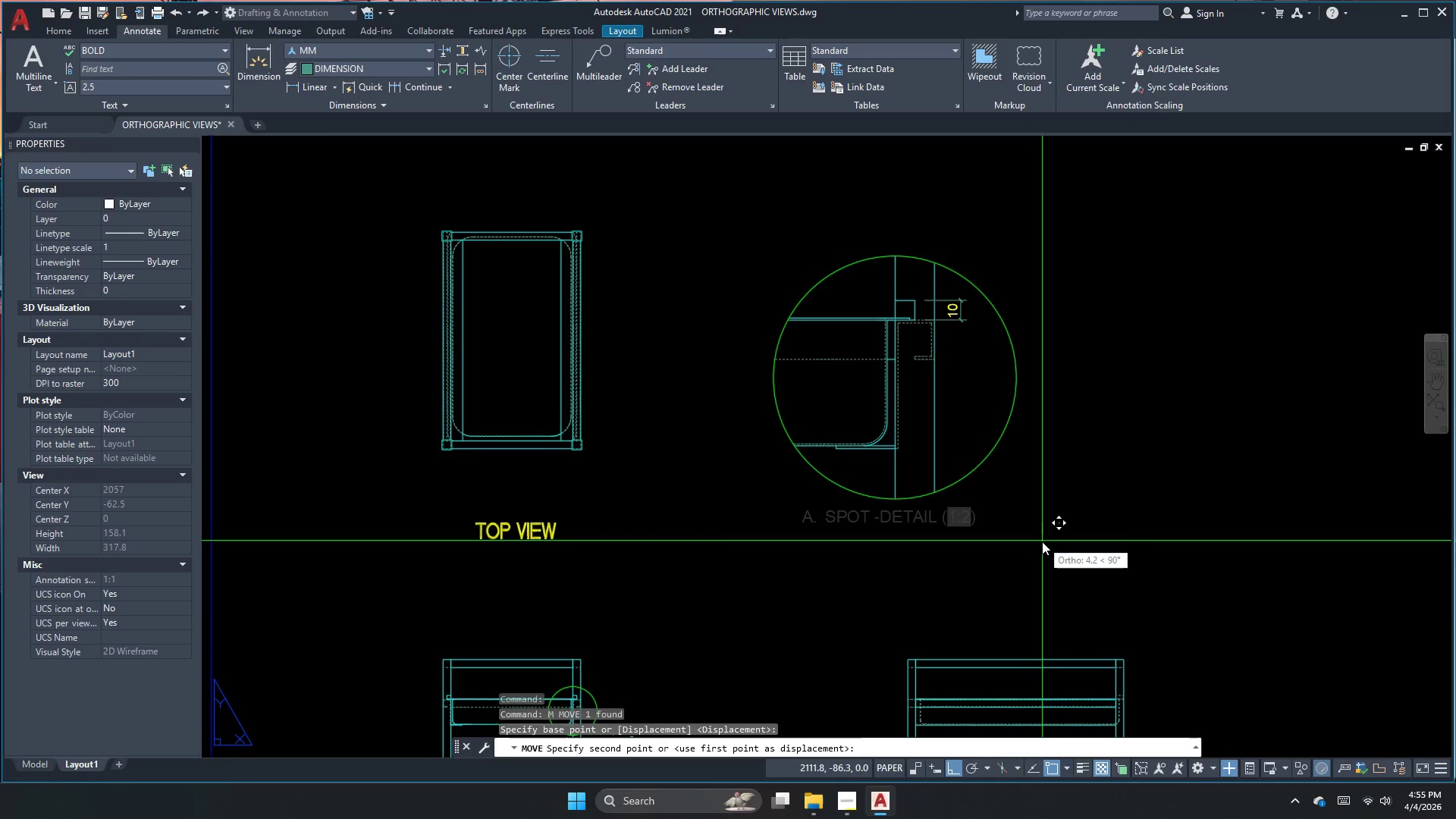 
left_click([1042, 541])
 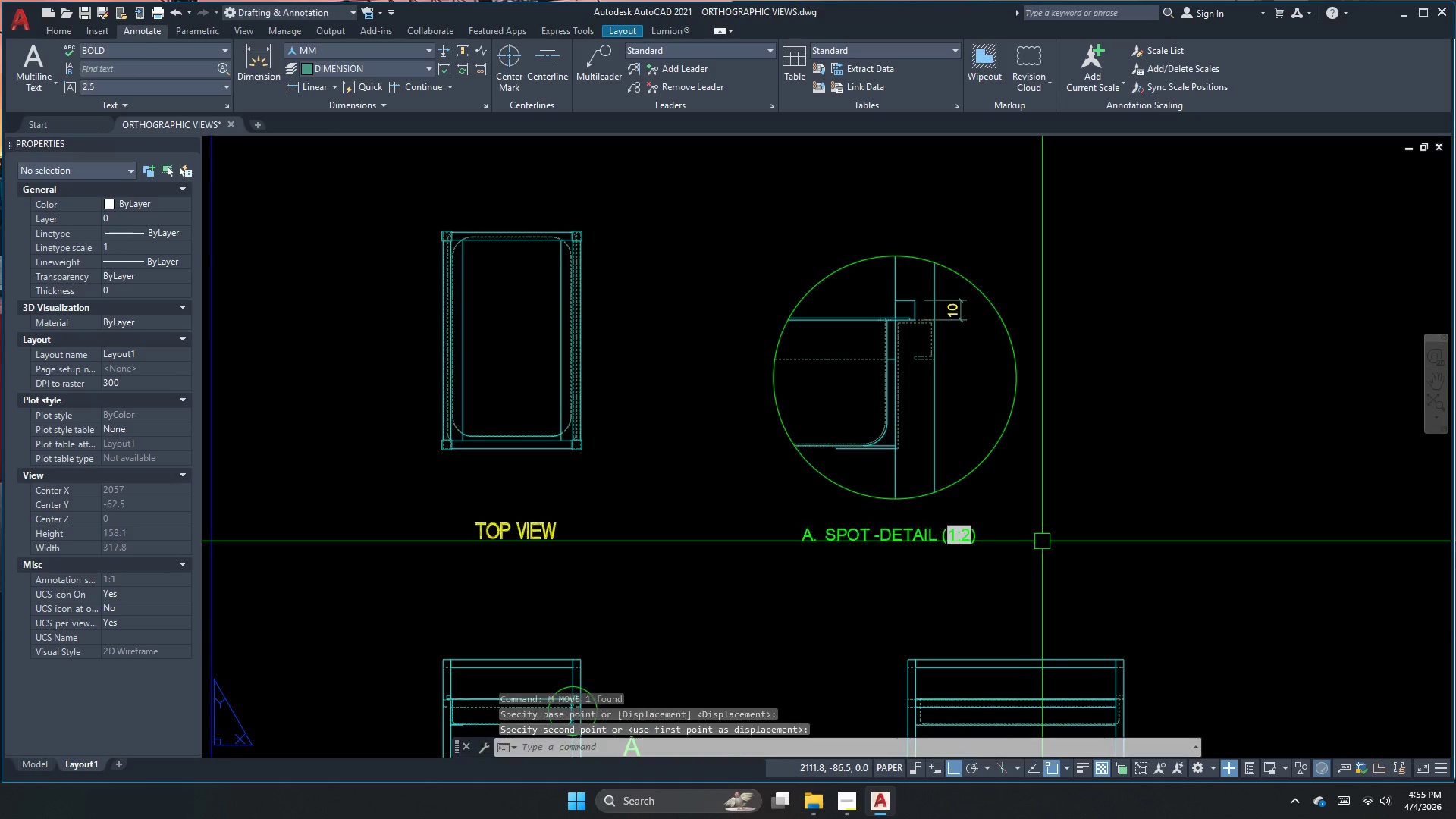 
key(Escape)
 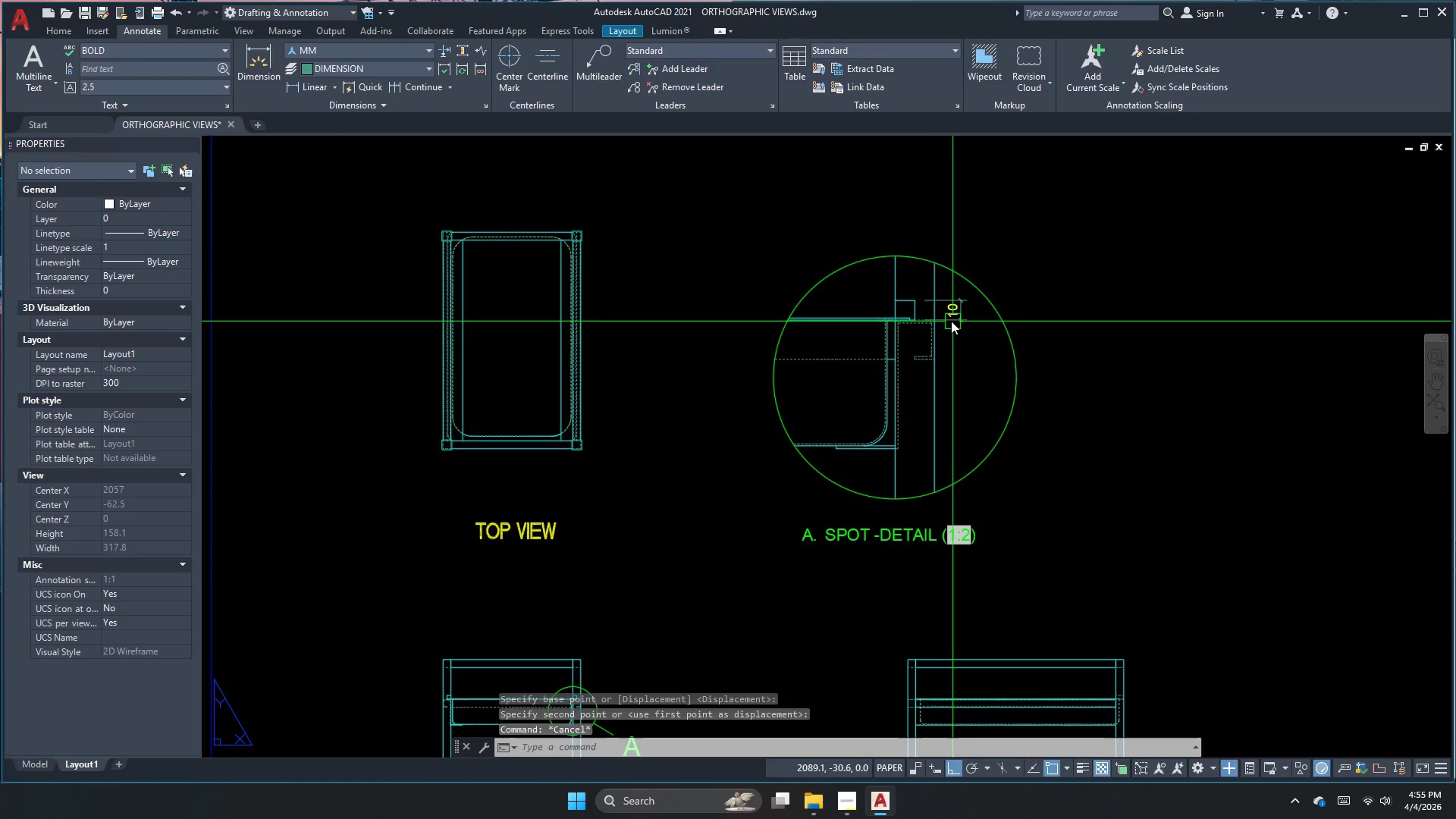 
left_click([952, 318])
 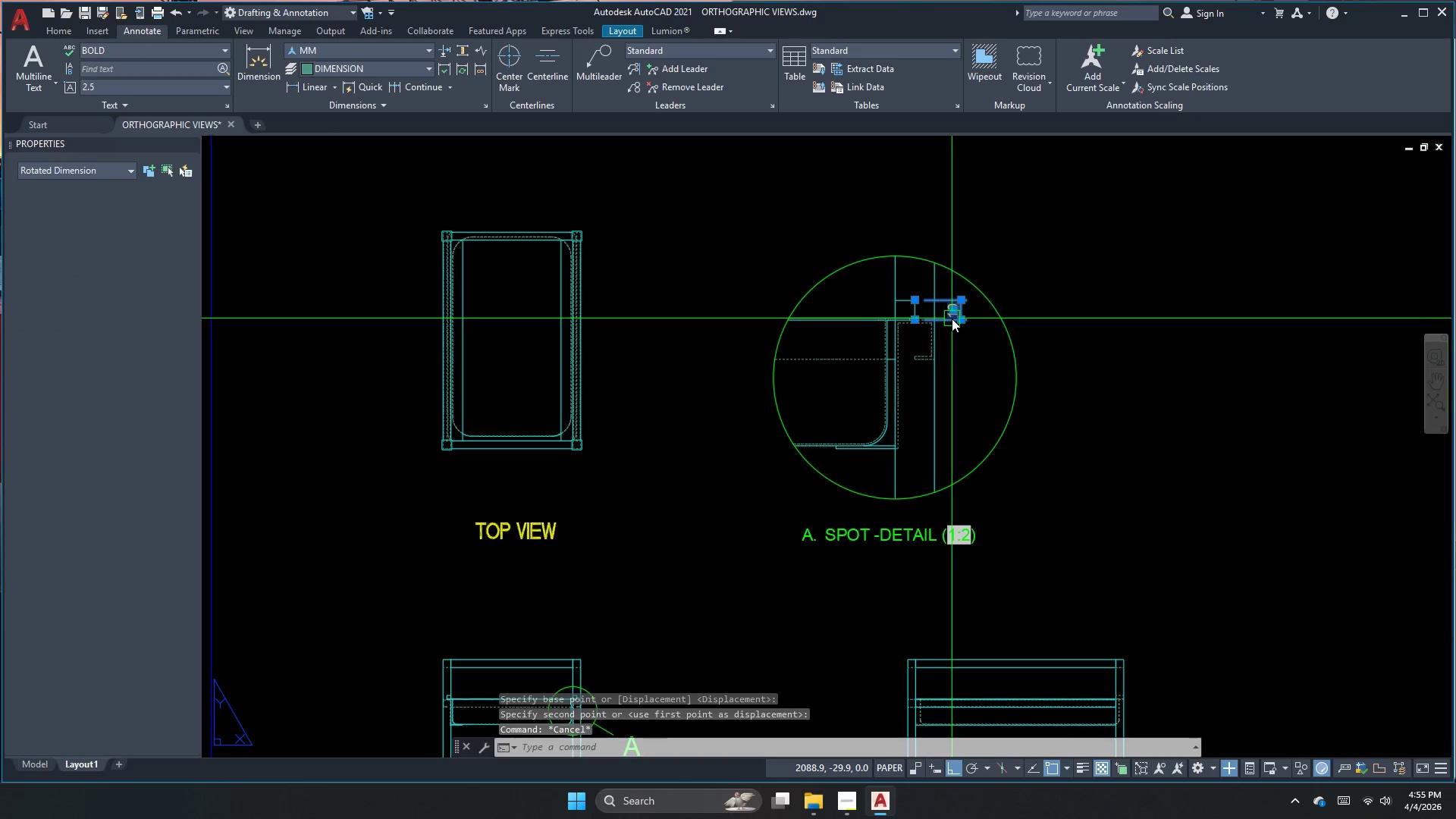 
key(E)
 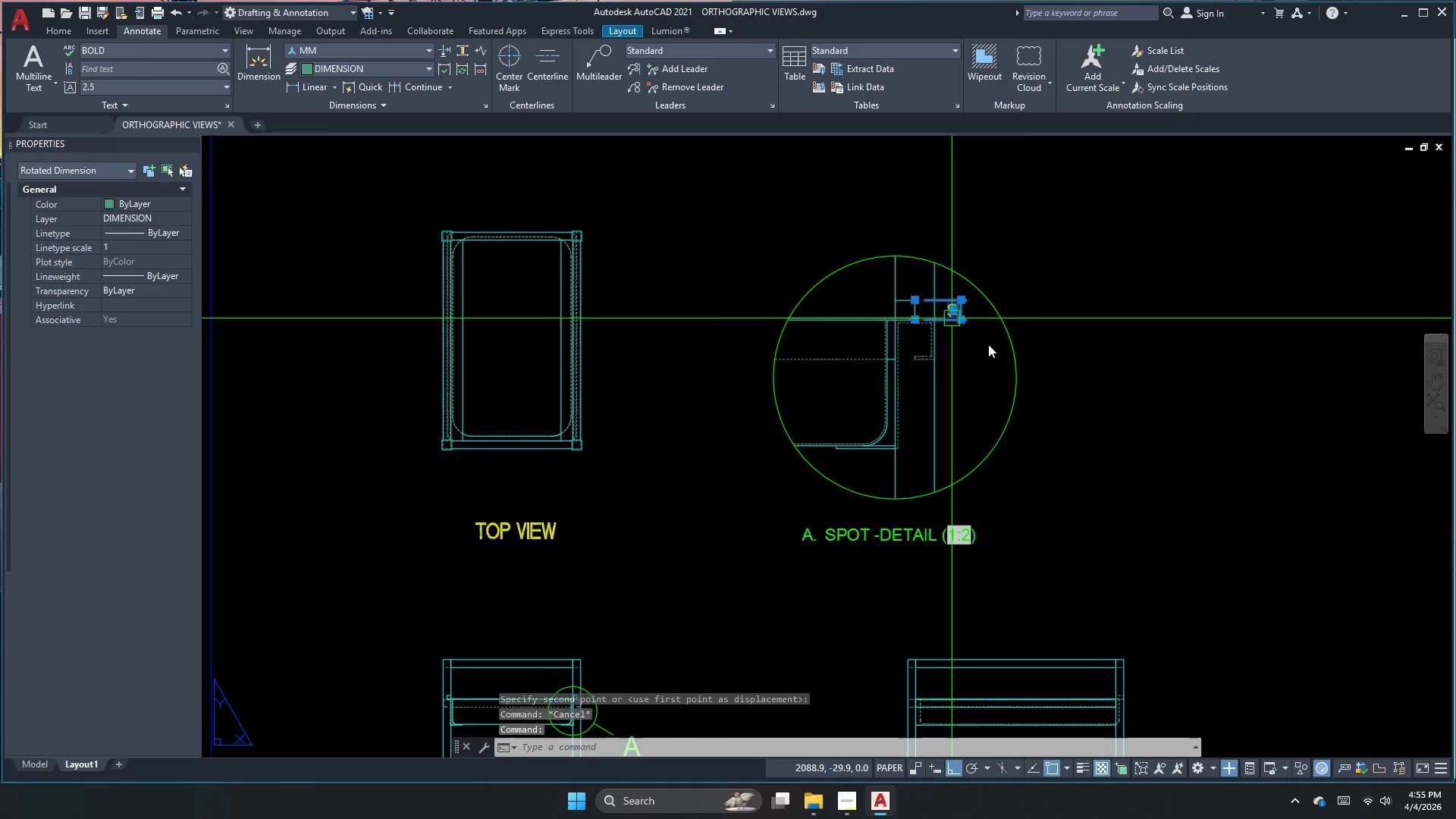 
key(Space)
 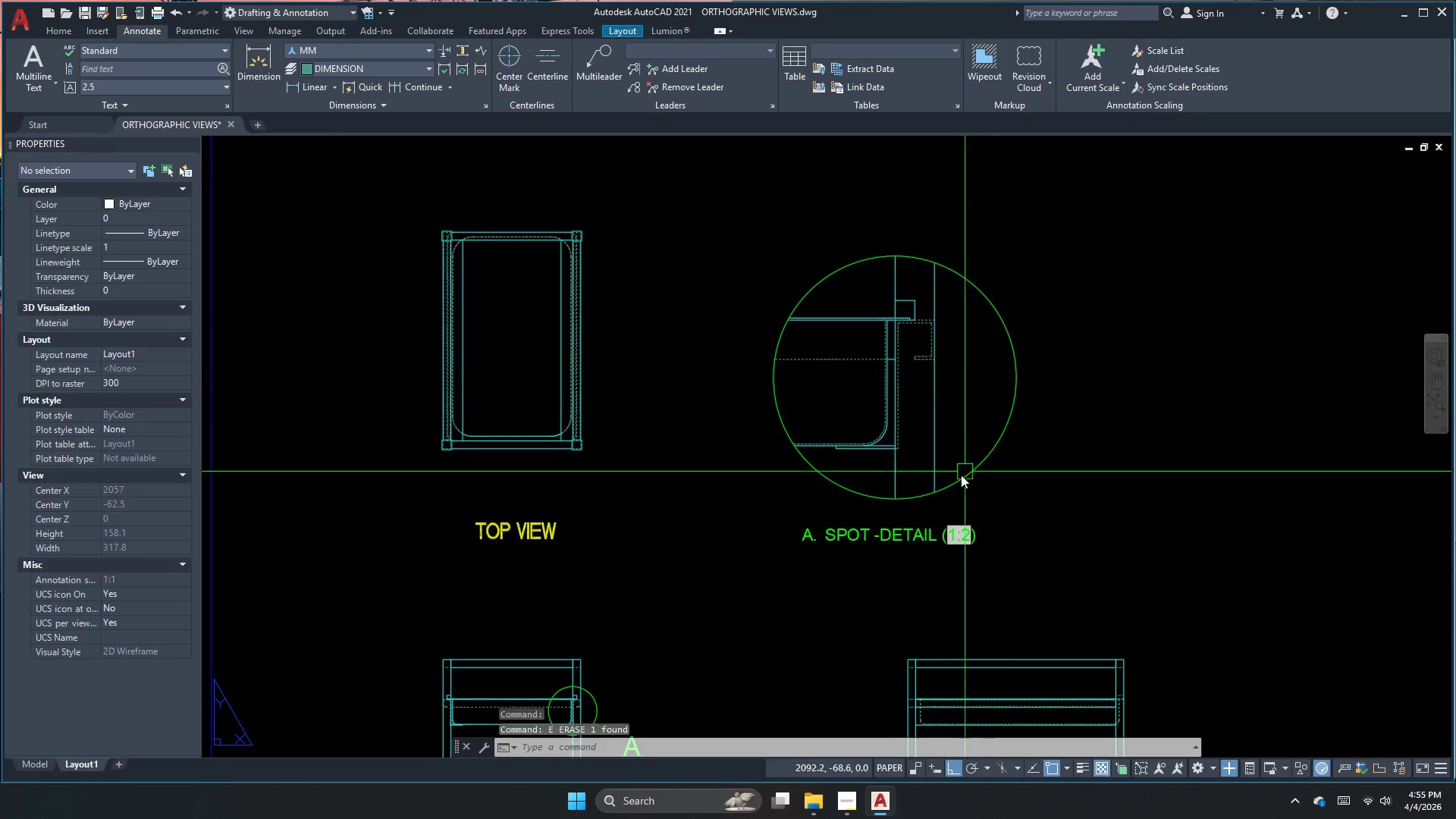 
key(Escape)
 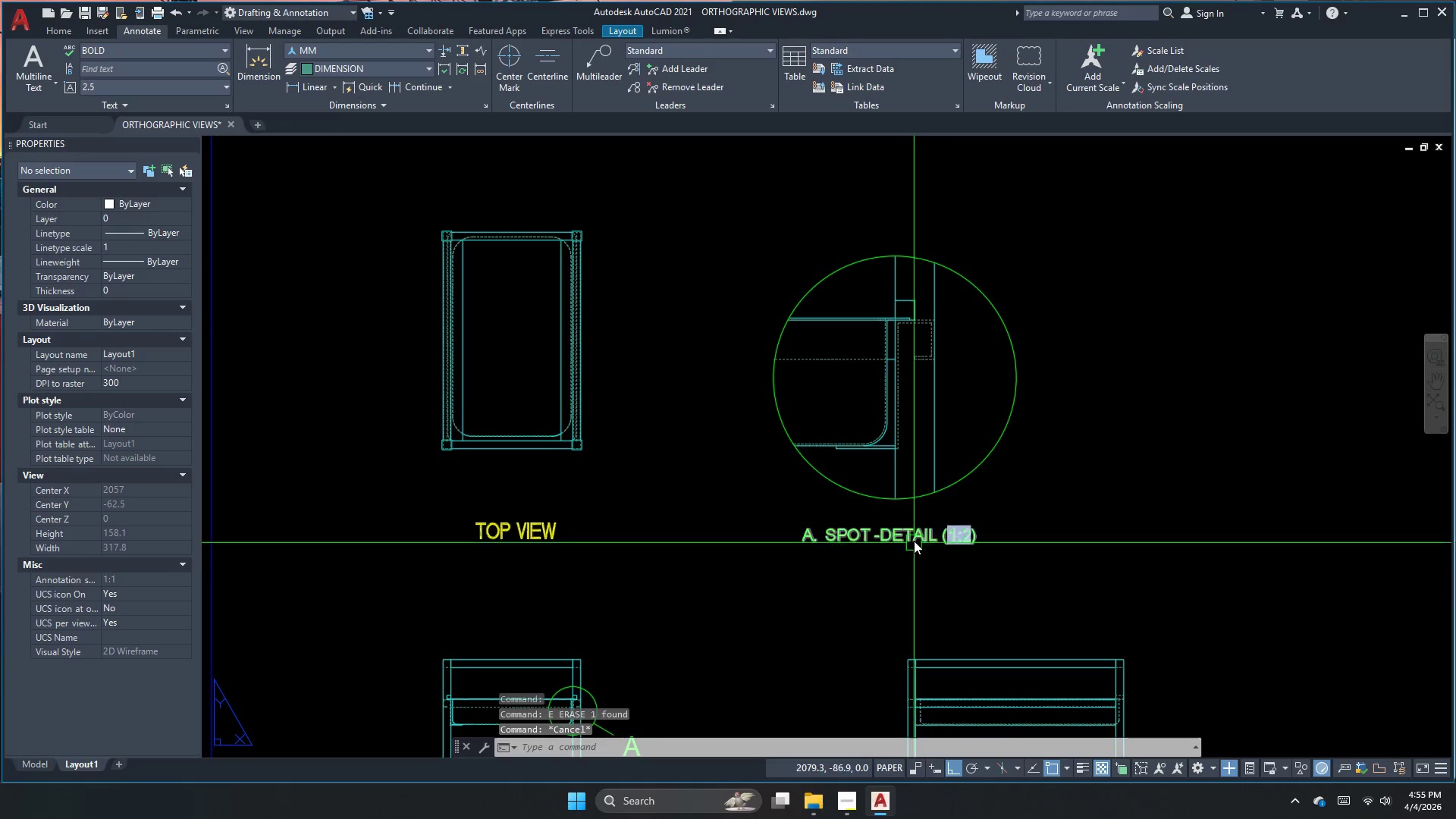 
left_click([914, 538])
 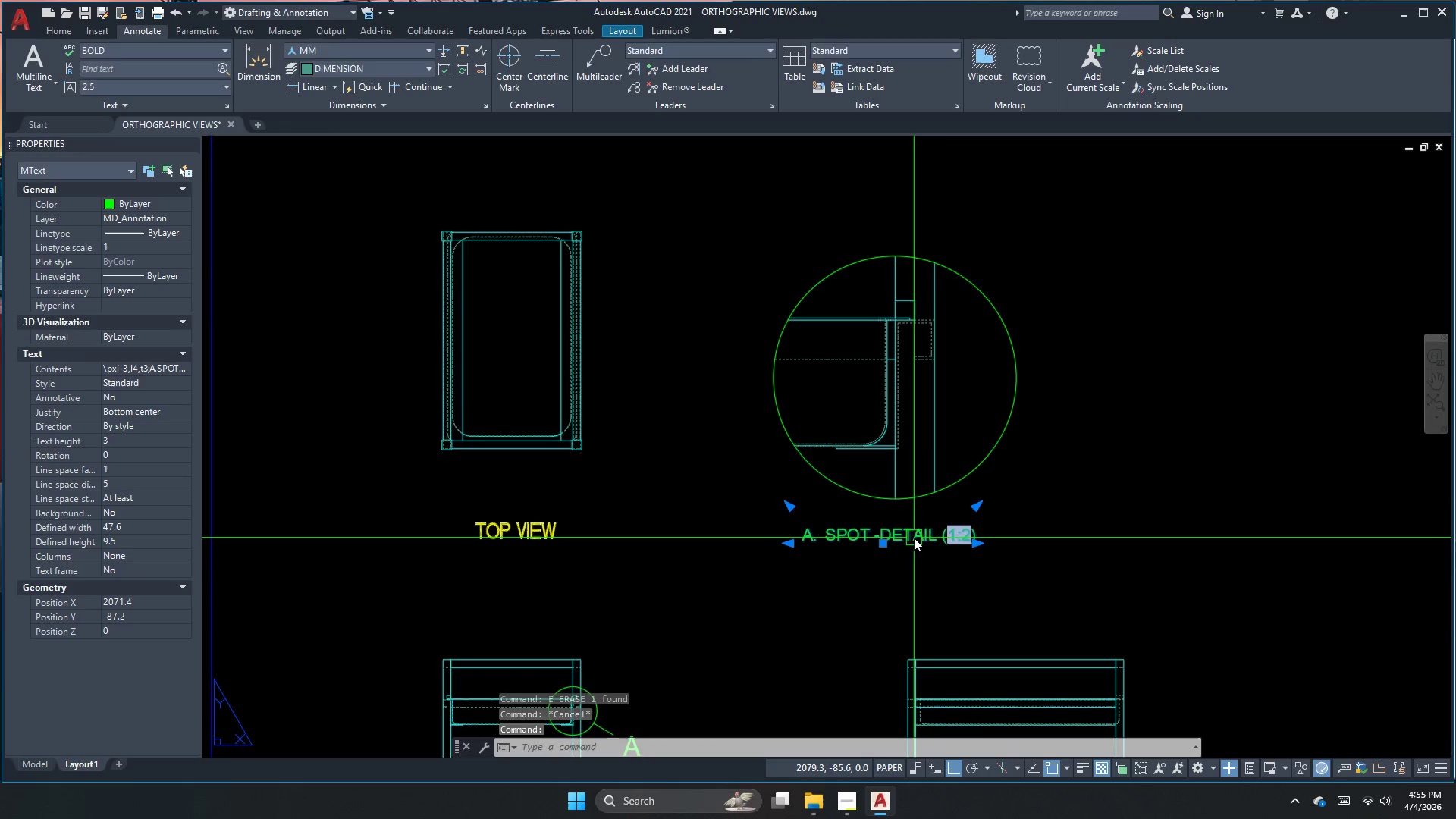 
key(M)
 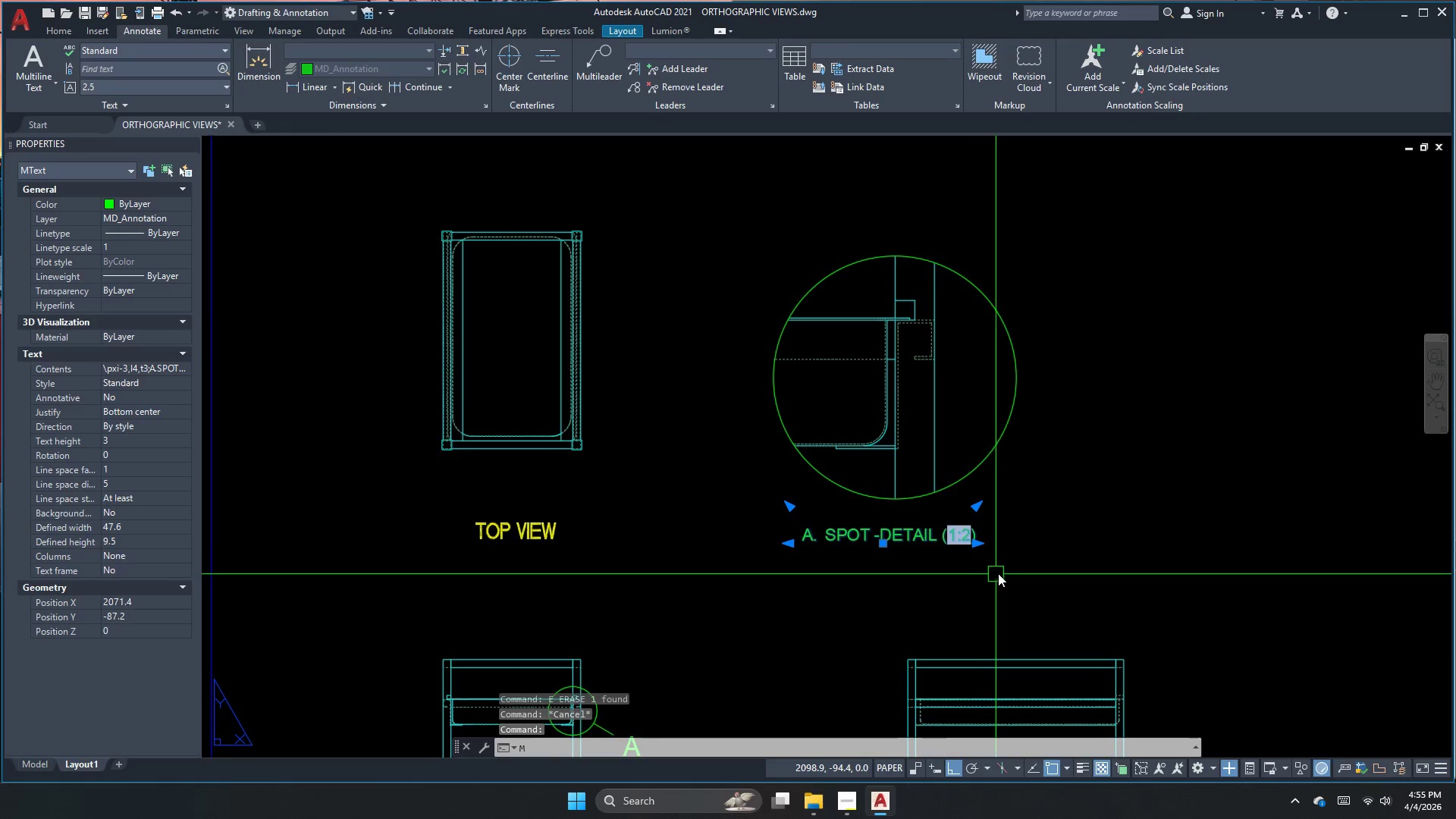 
key(Space)
 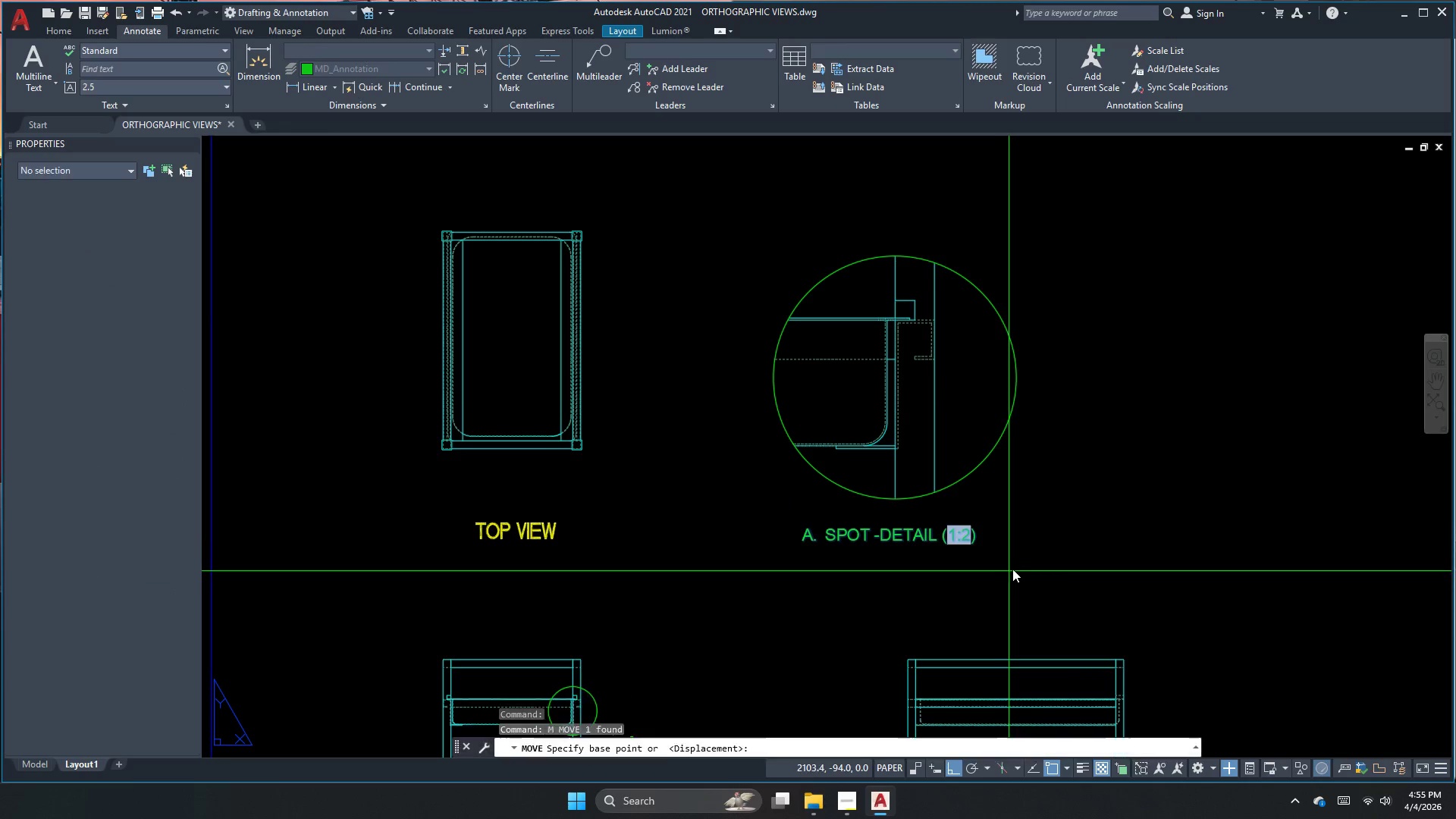 
left_click([1012, 569])
 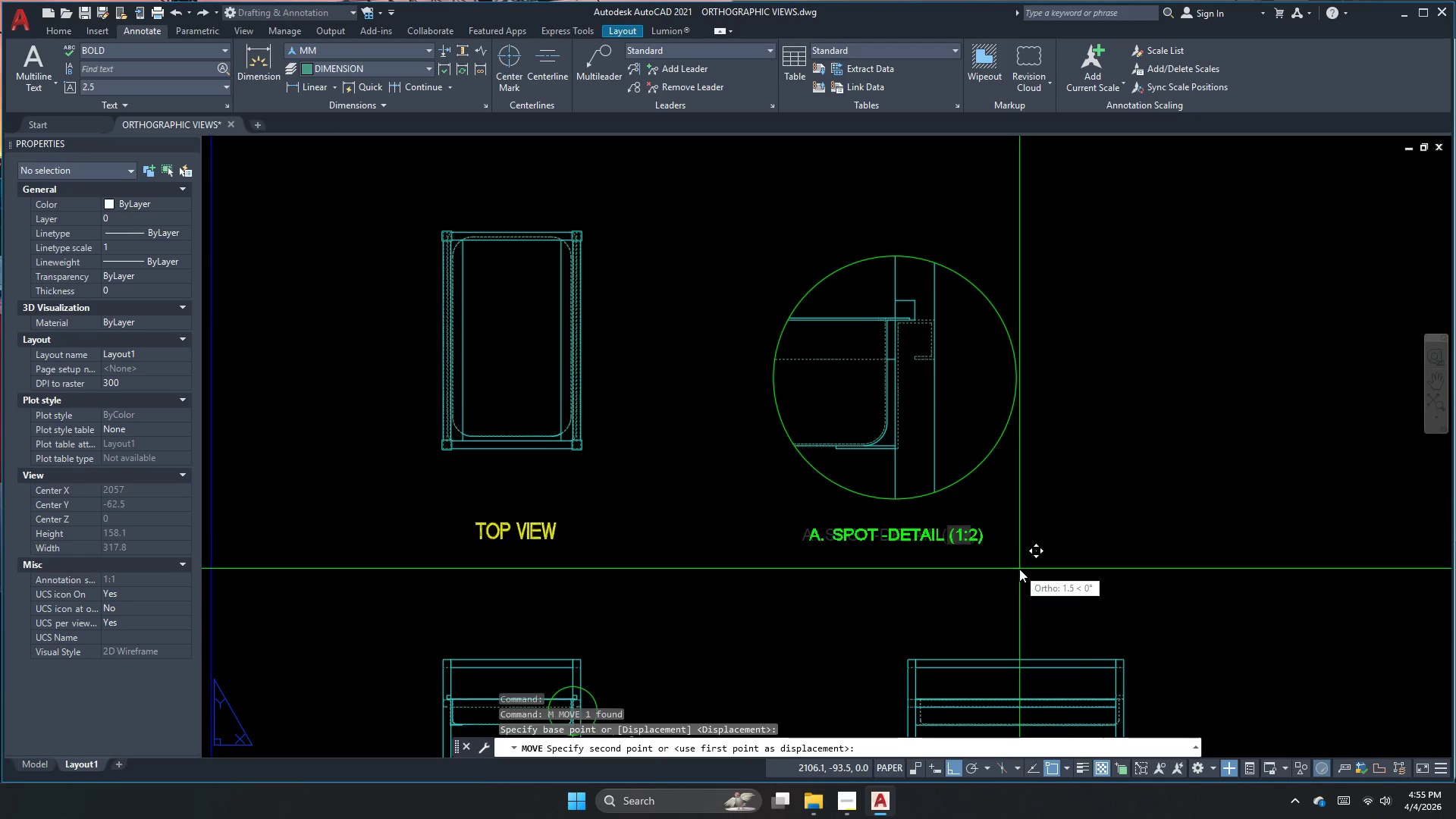 
left_click([1019, 569])
 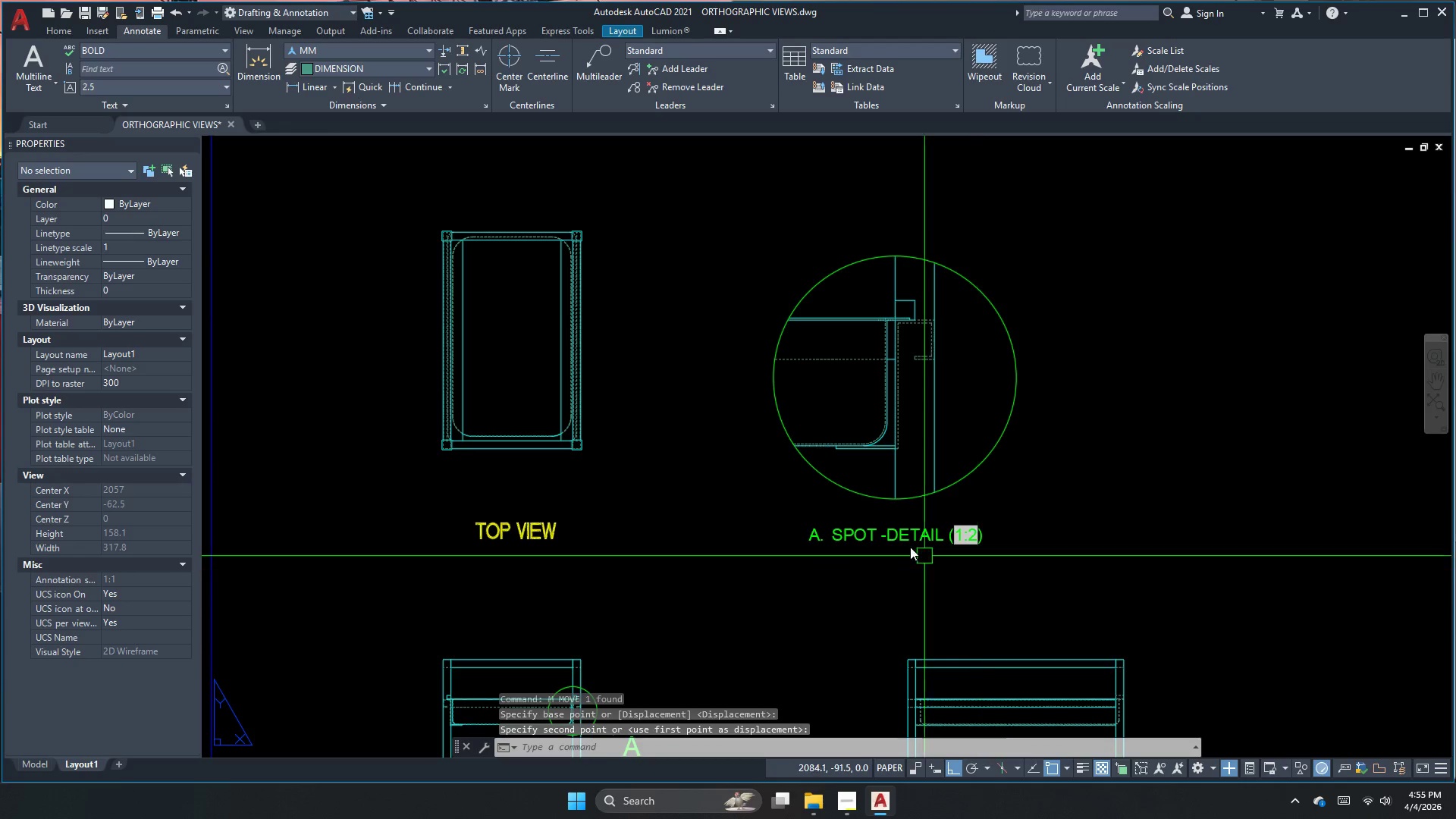 
key(Escape)
 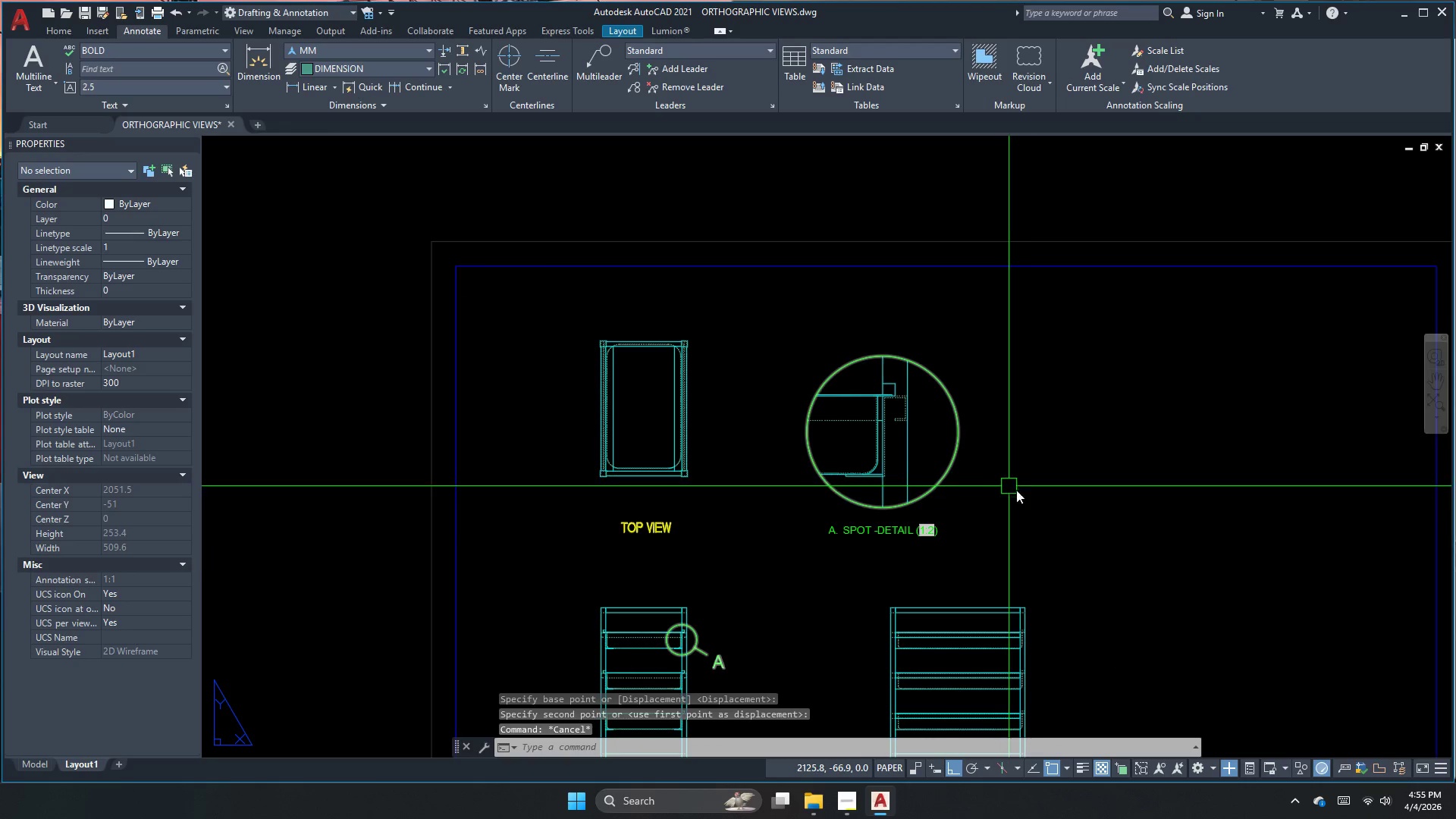 
scroll: coordinate [836, 514], scroll_direction: down, amount: 1.0
 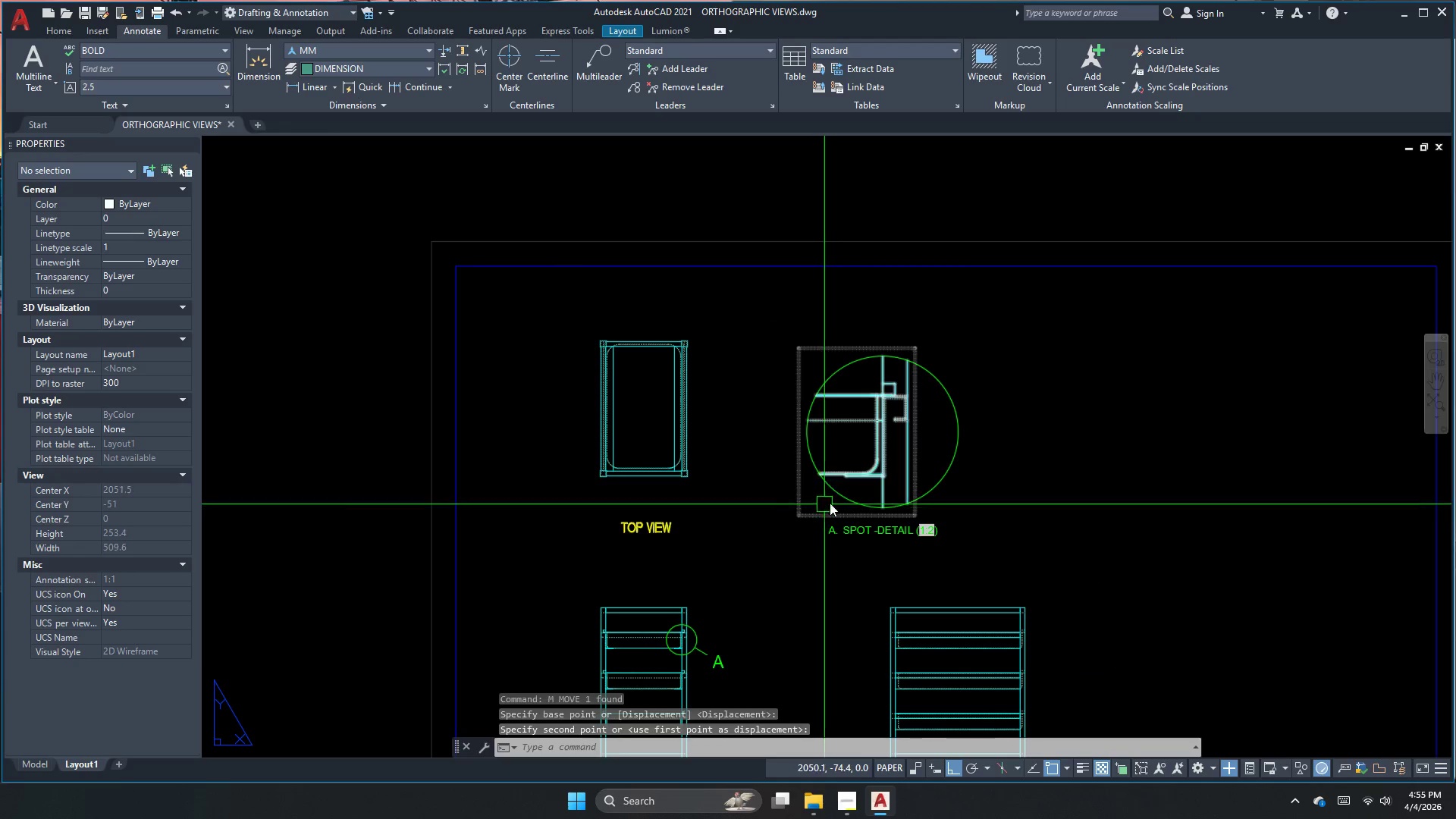 
key(Escape)
 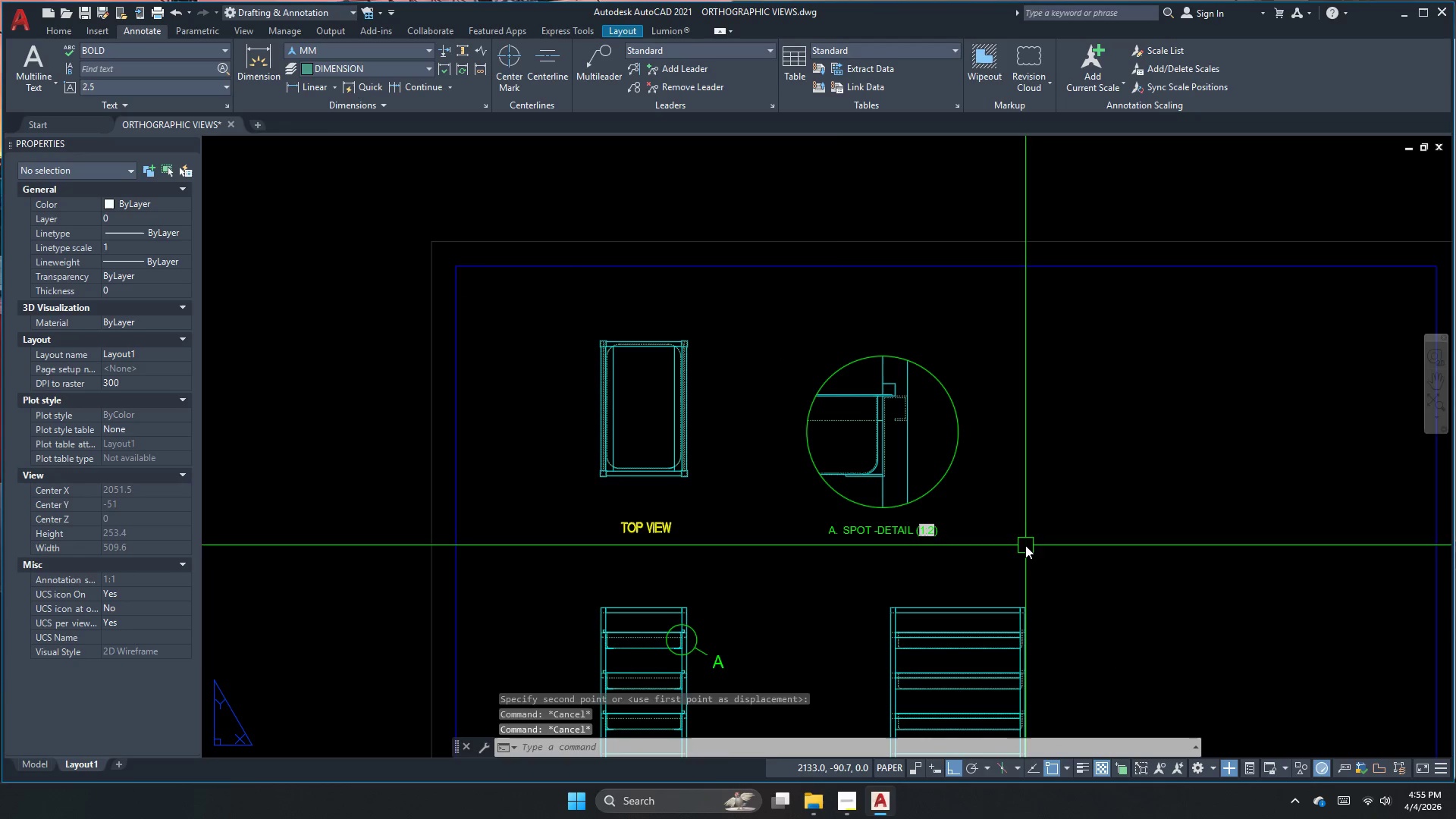 
left_click_drag(start_coordinate=[1021, 553], to_coordinate=[987, 539])
 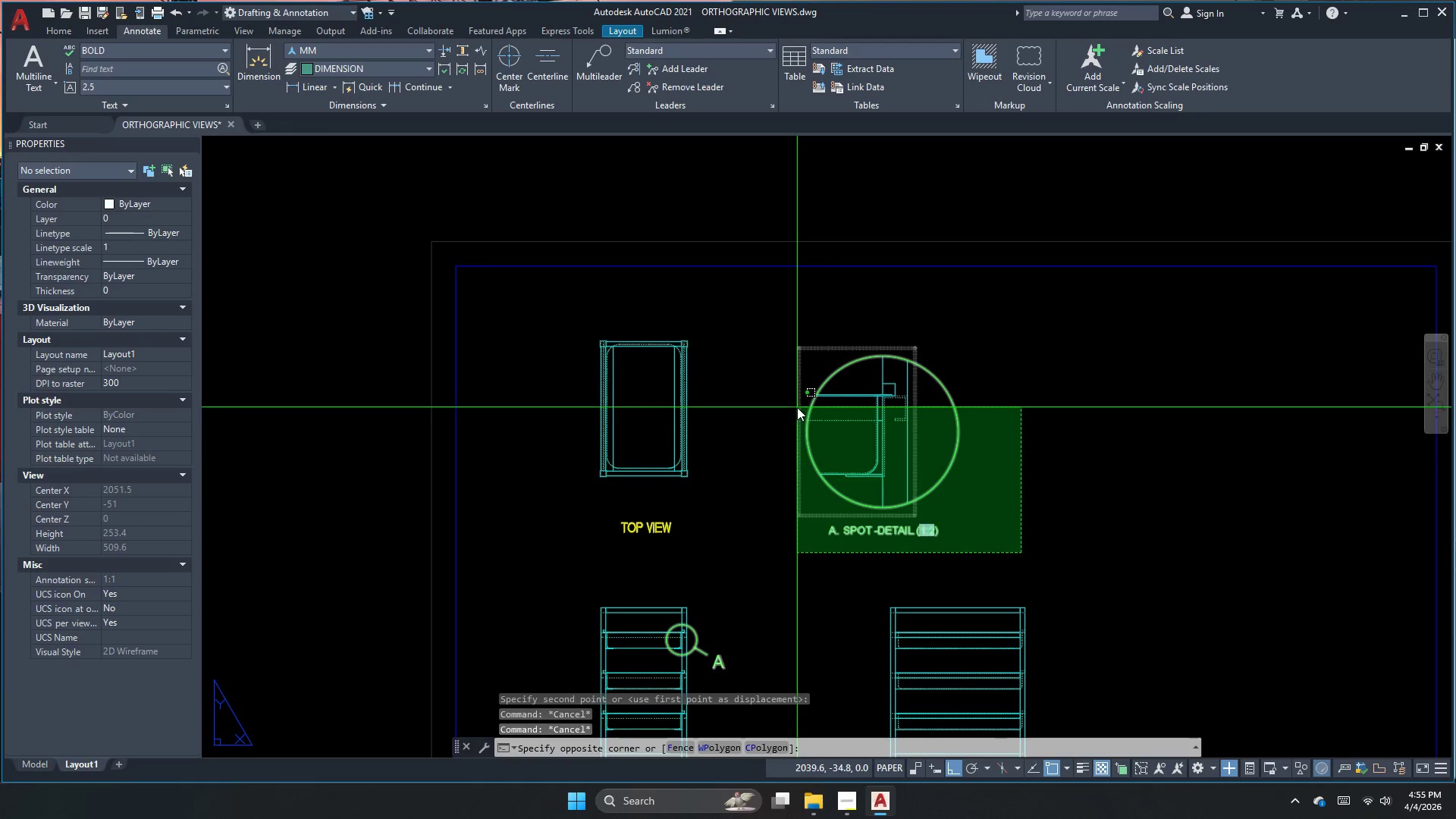 
double_click([797, 407])
 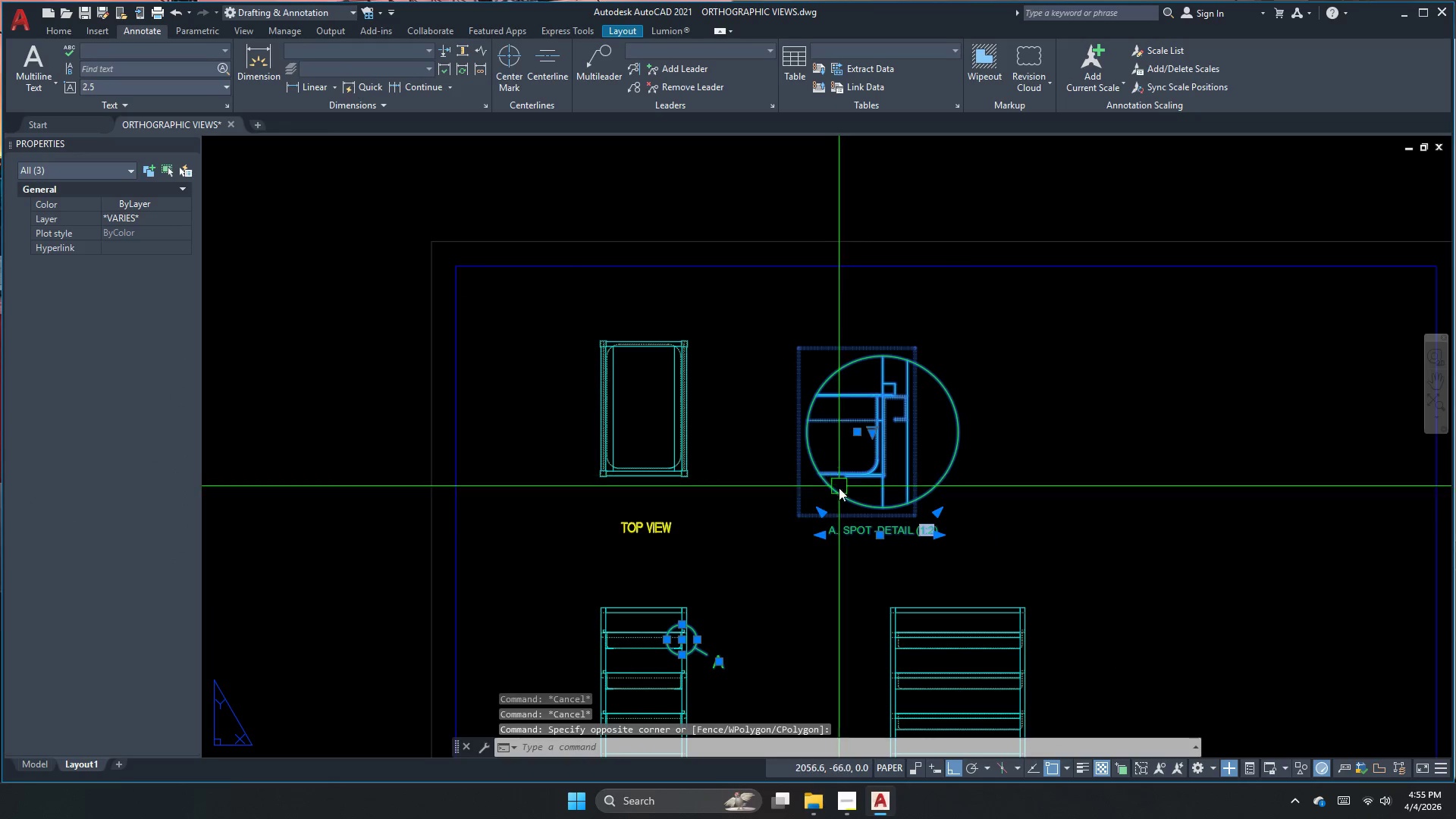 
key(Escape)
 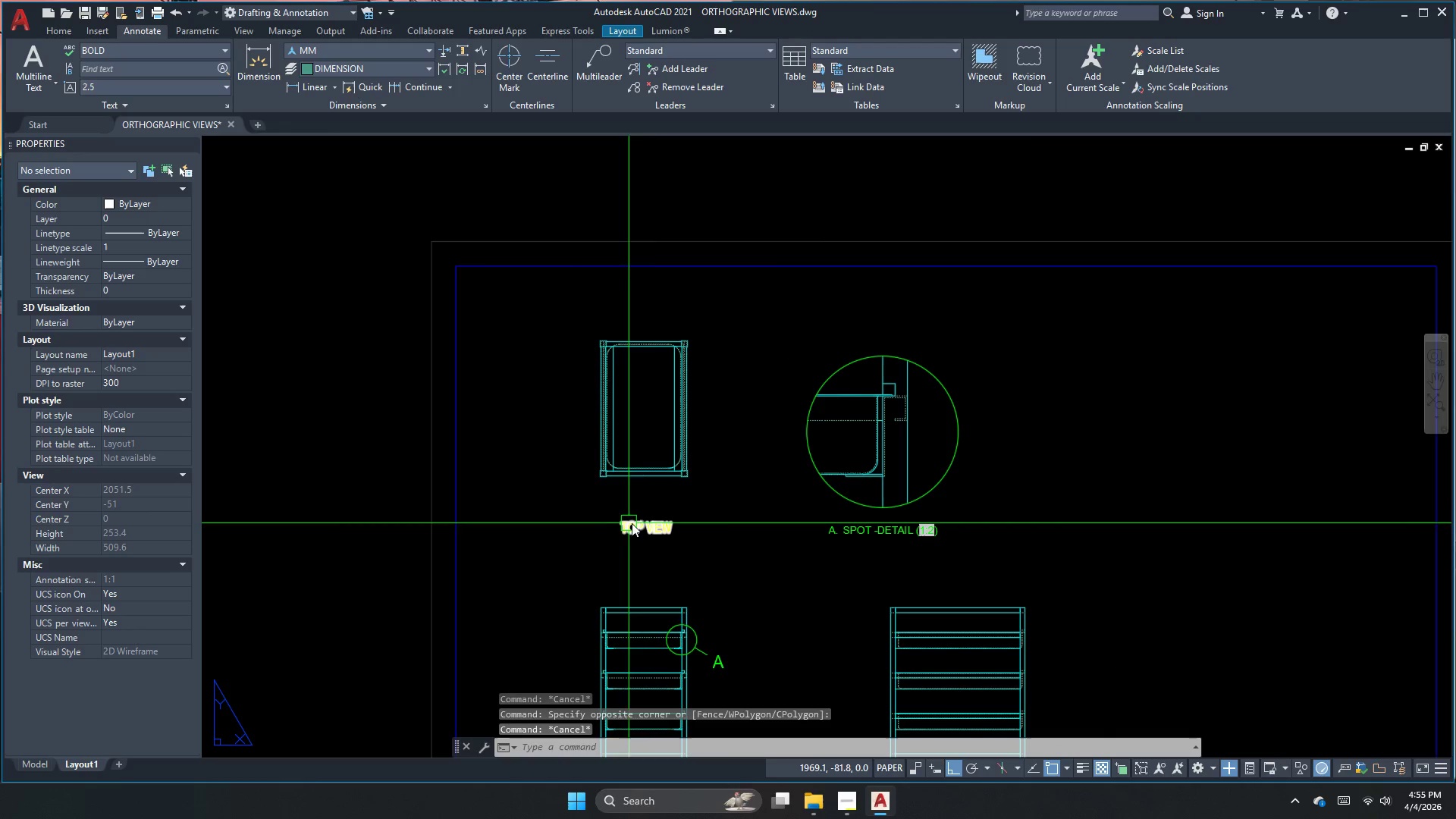 
left_click([647, 525])
 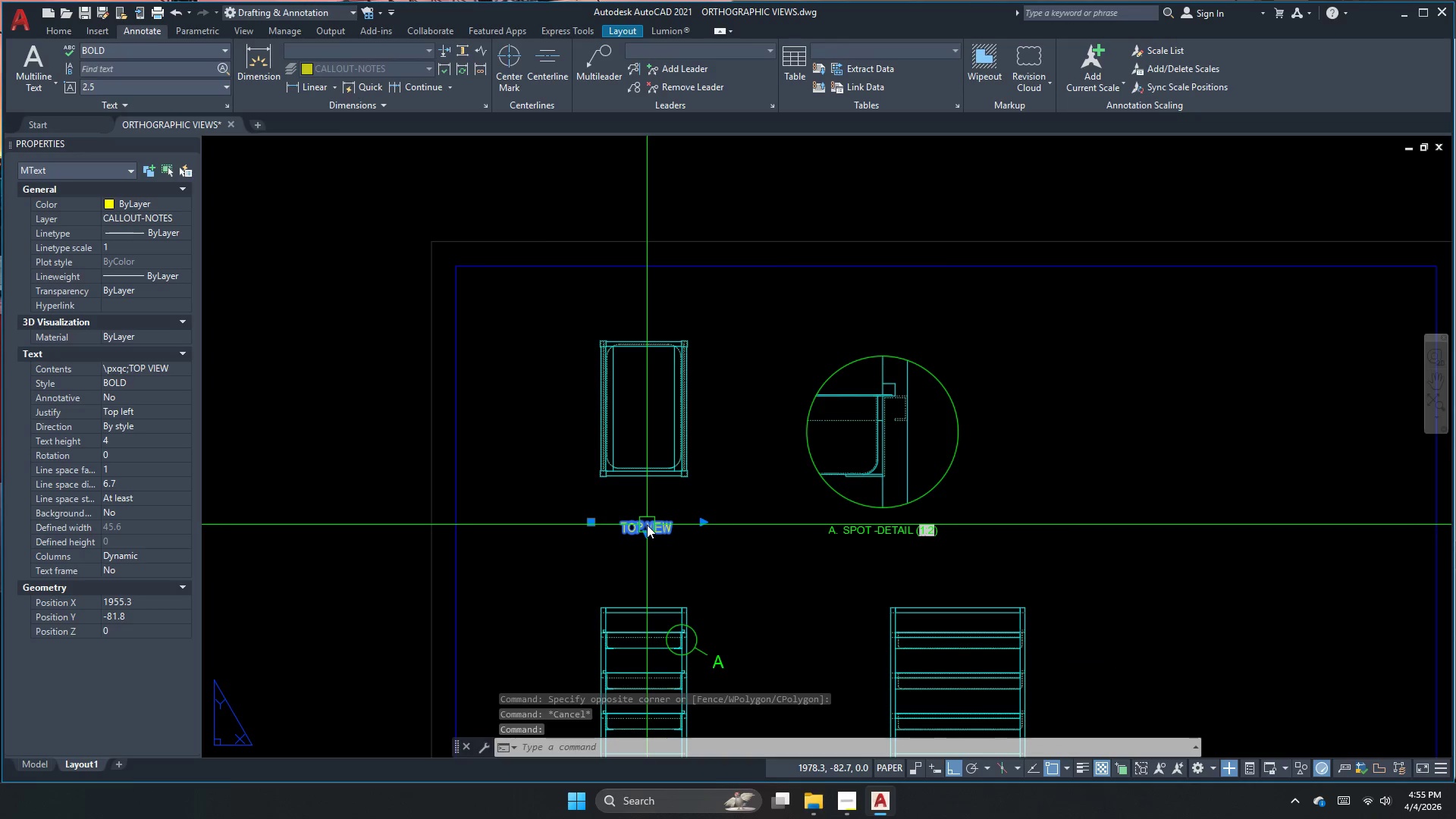 
double_click([647, 525])
 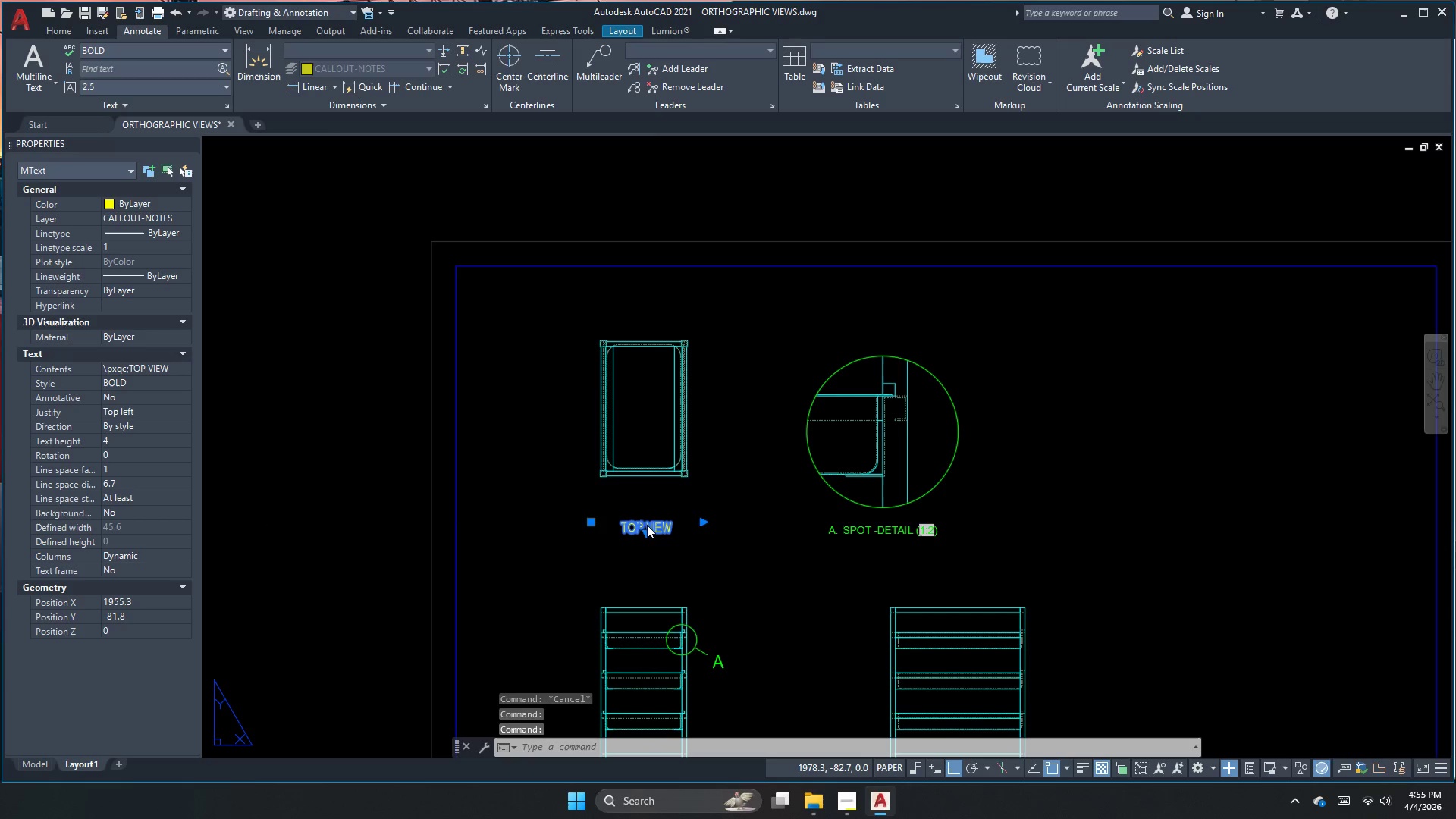 
triple_click([647, 525])
 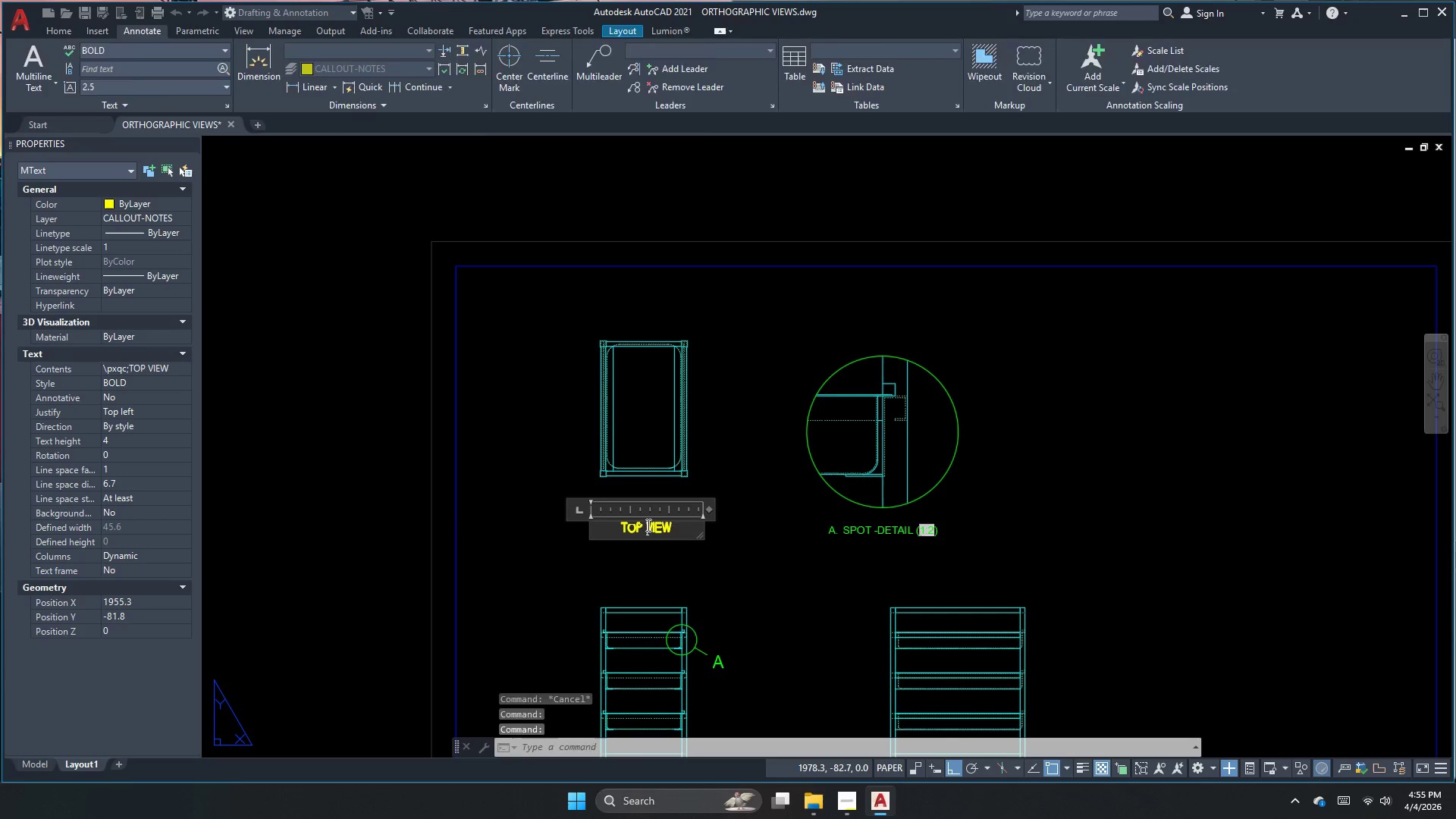 
key(Control+ControlLeft)
 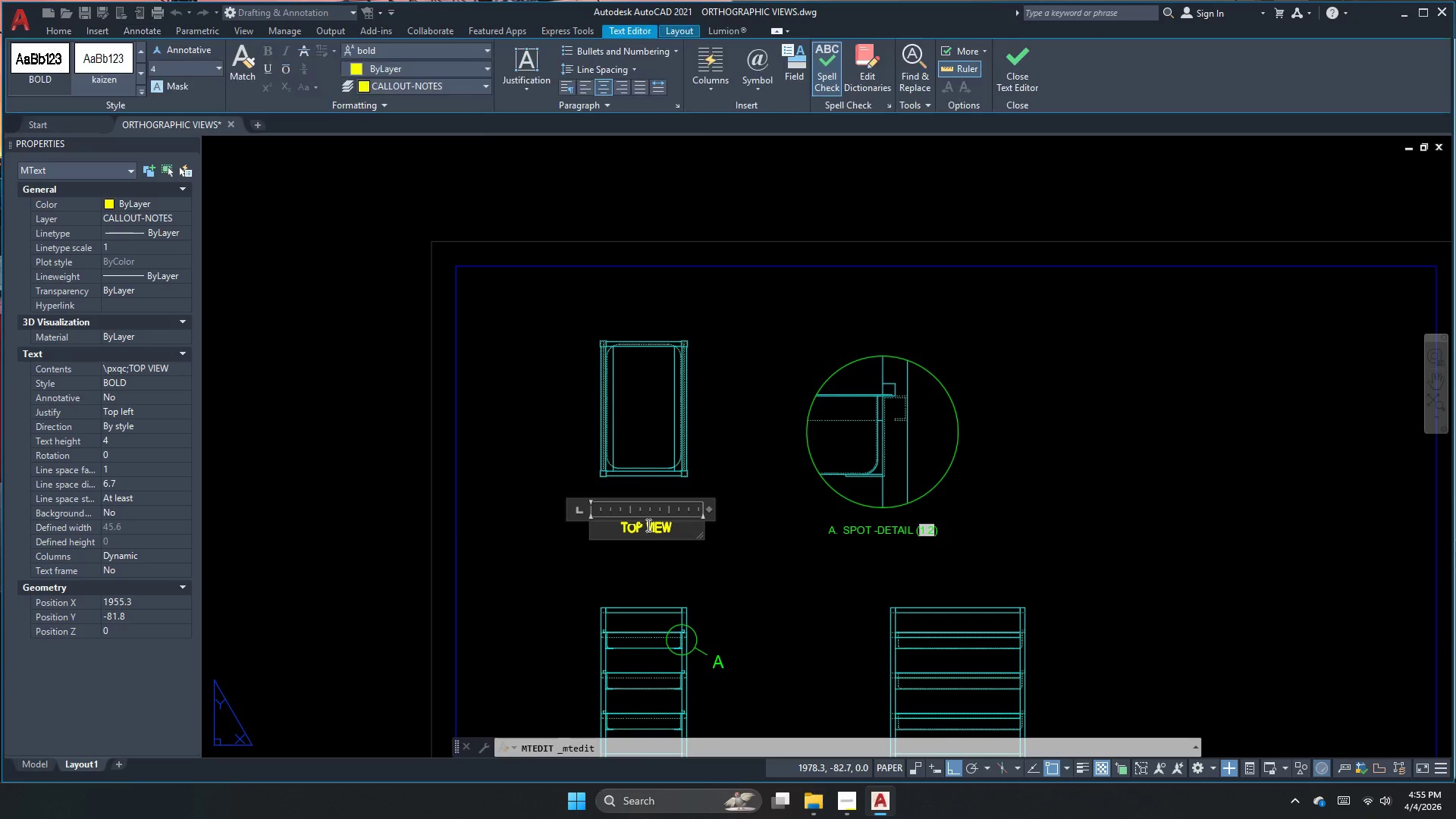 
key(Control+A)
 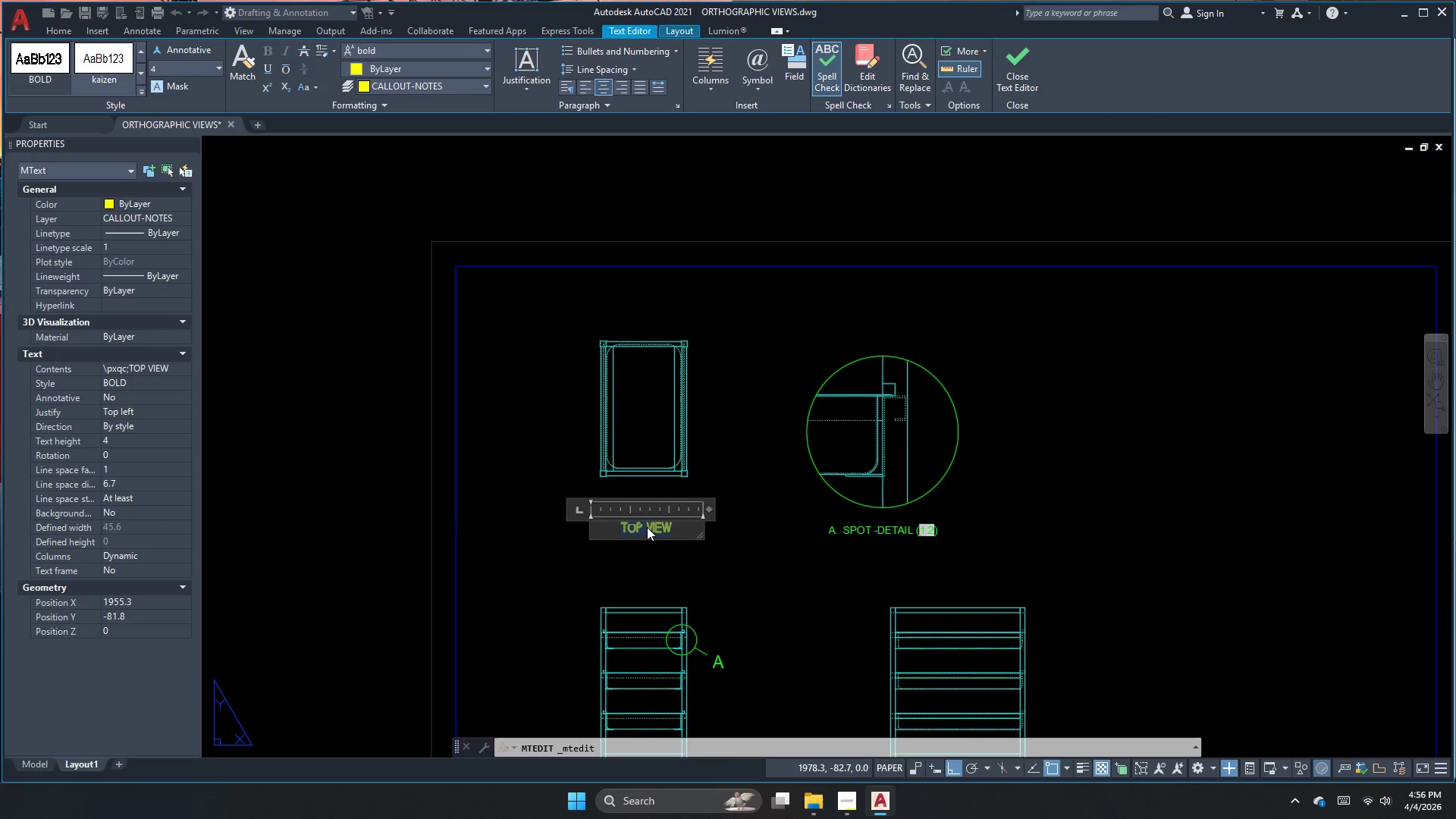 
key(Escape)
 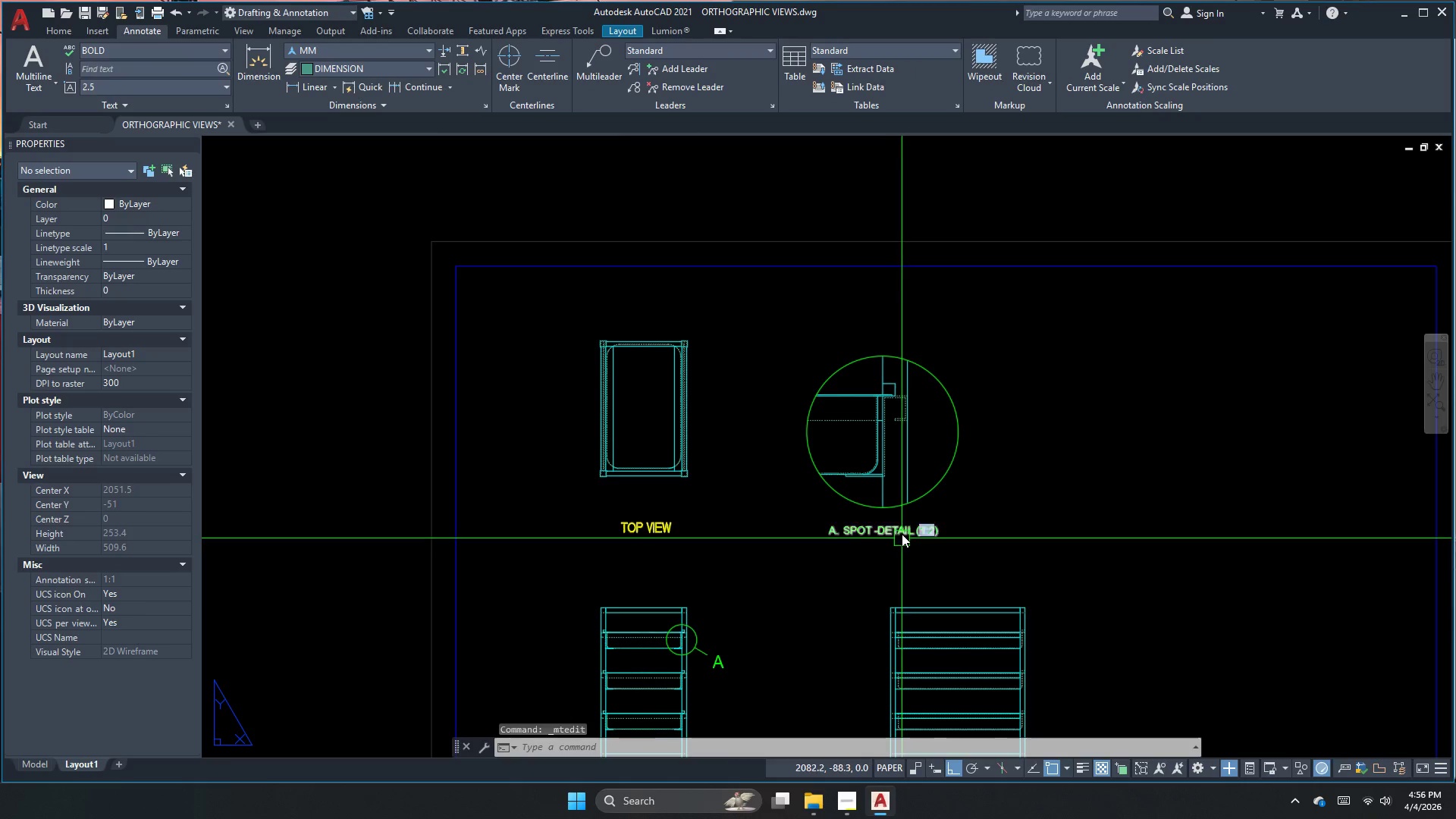 
double_click([901, 529])
 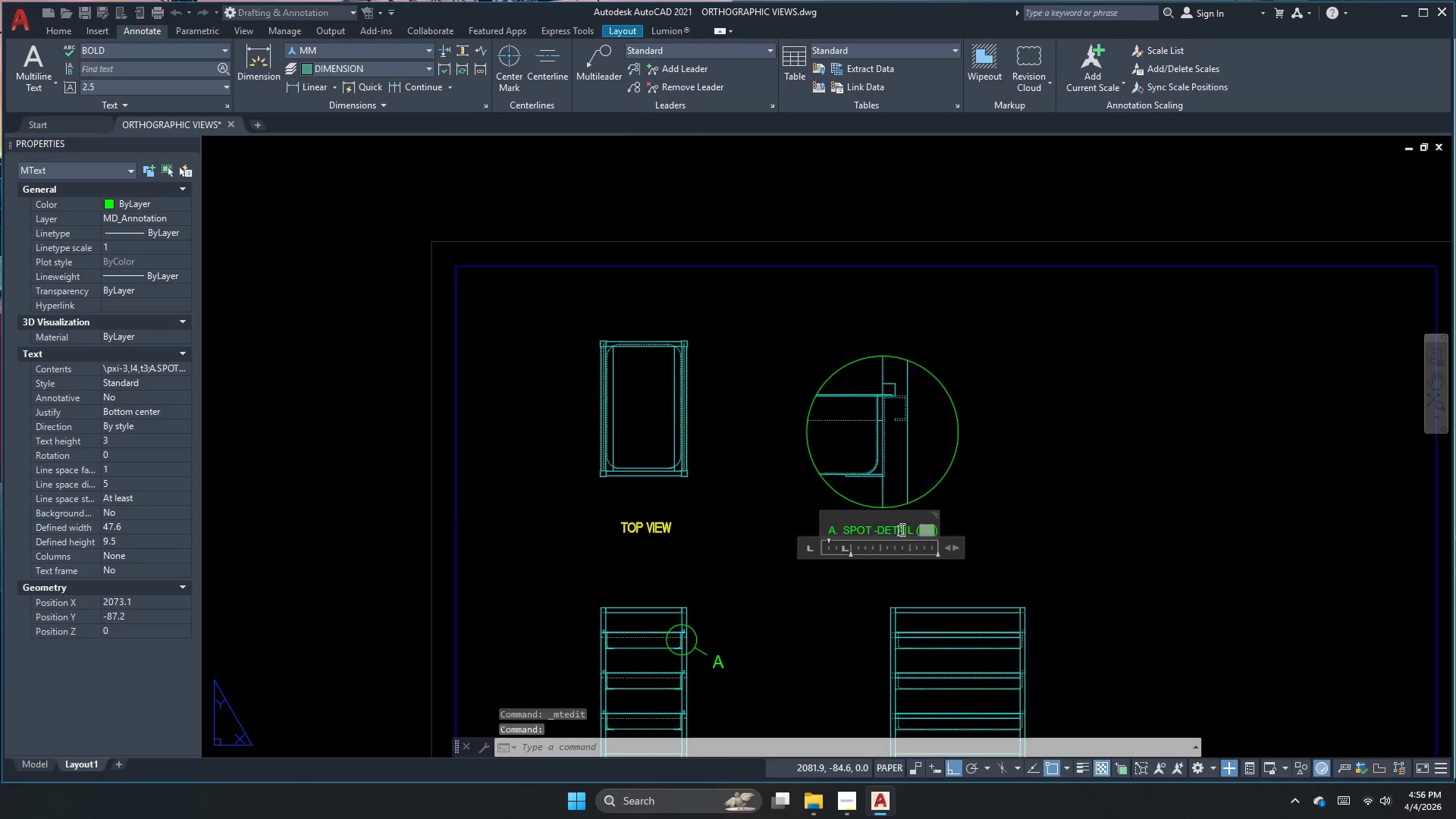 
key(Control+A)
 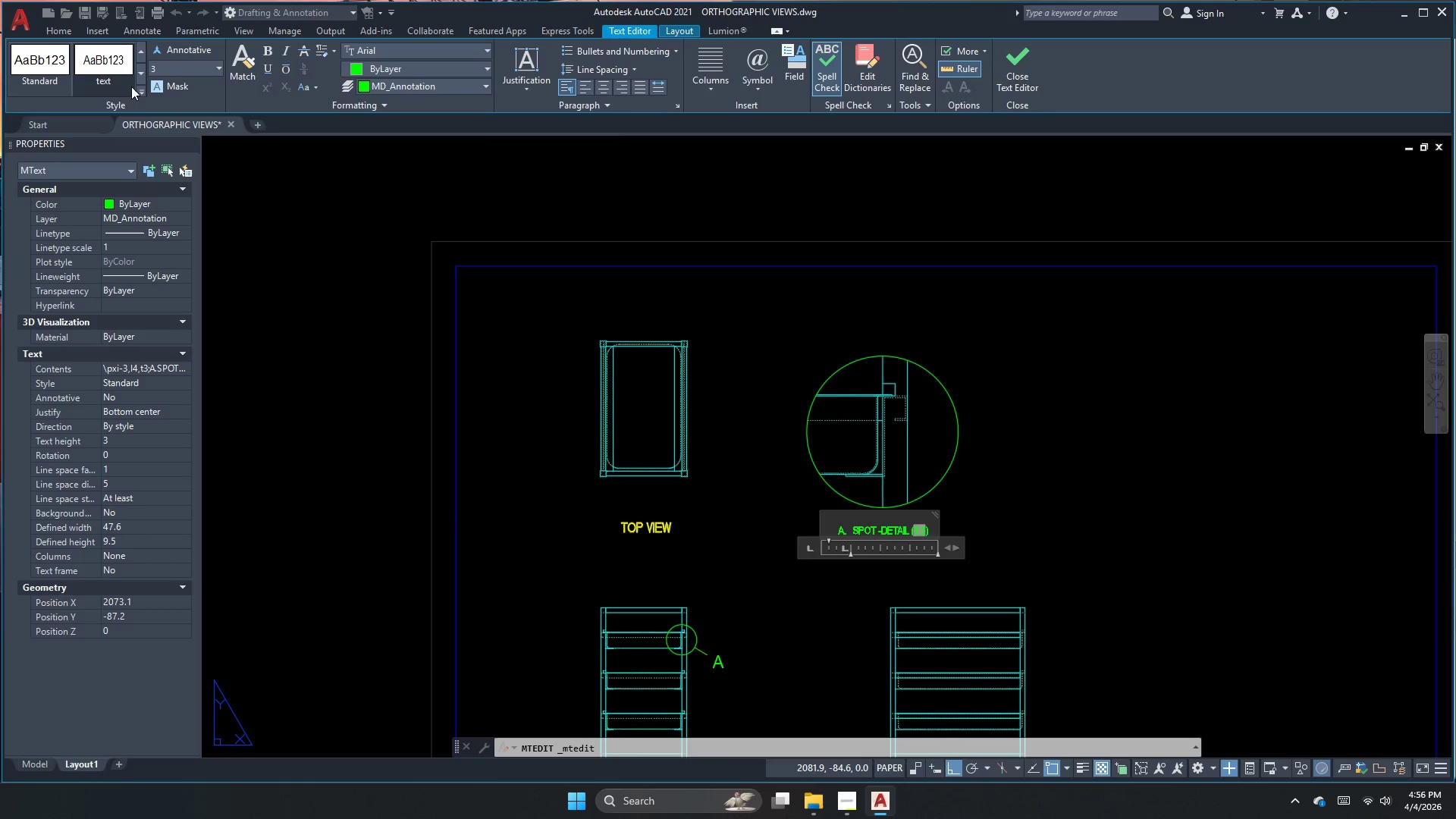 
left_click([138, 91])
 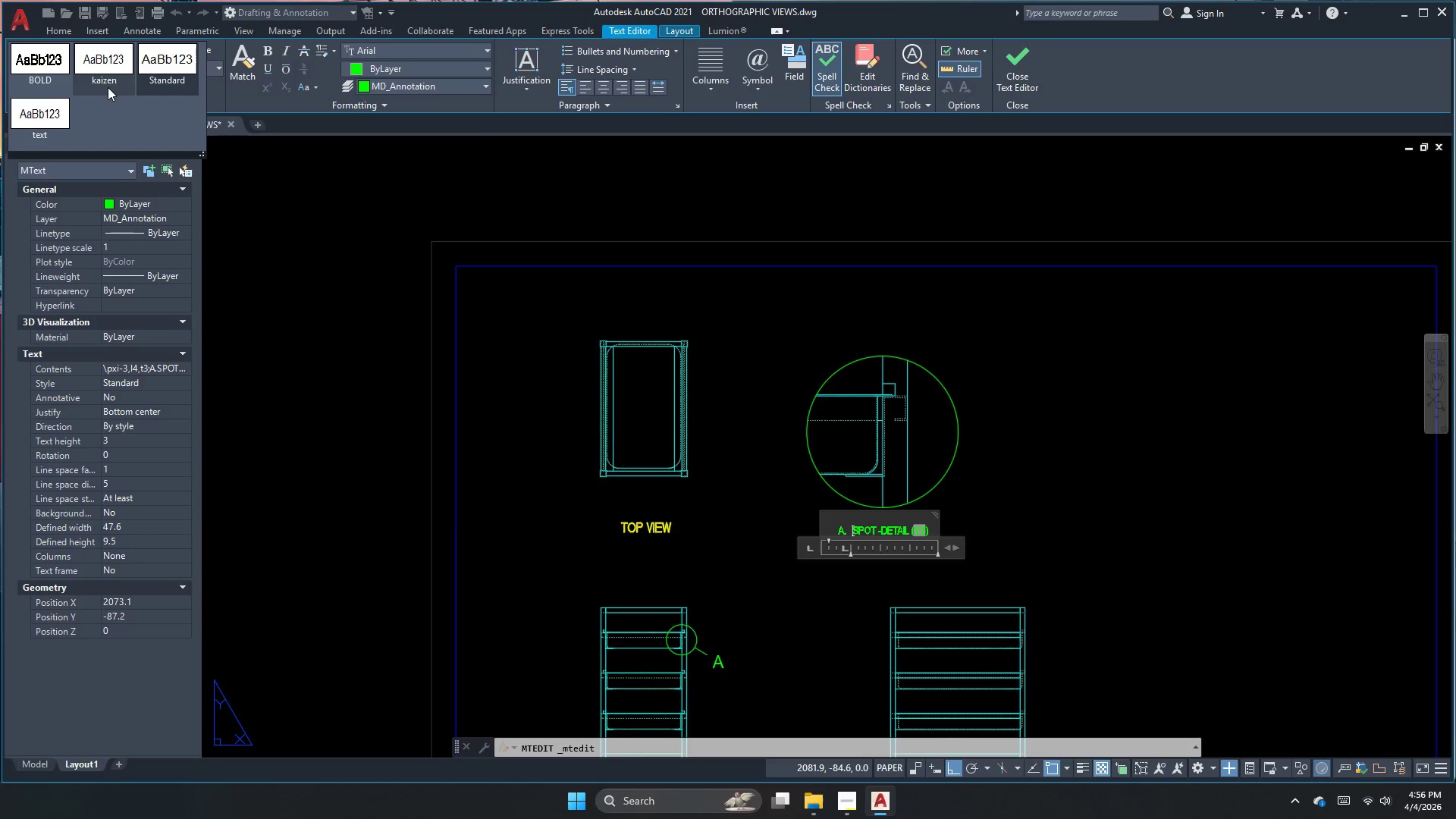 
left_click([108, 87])
 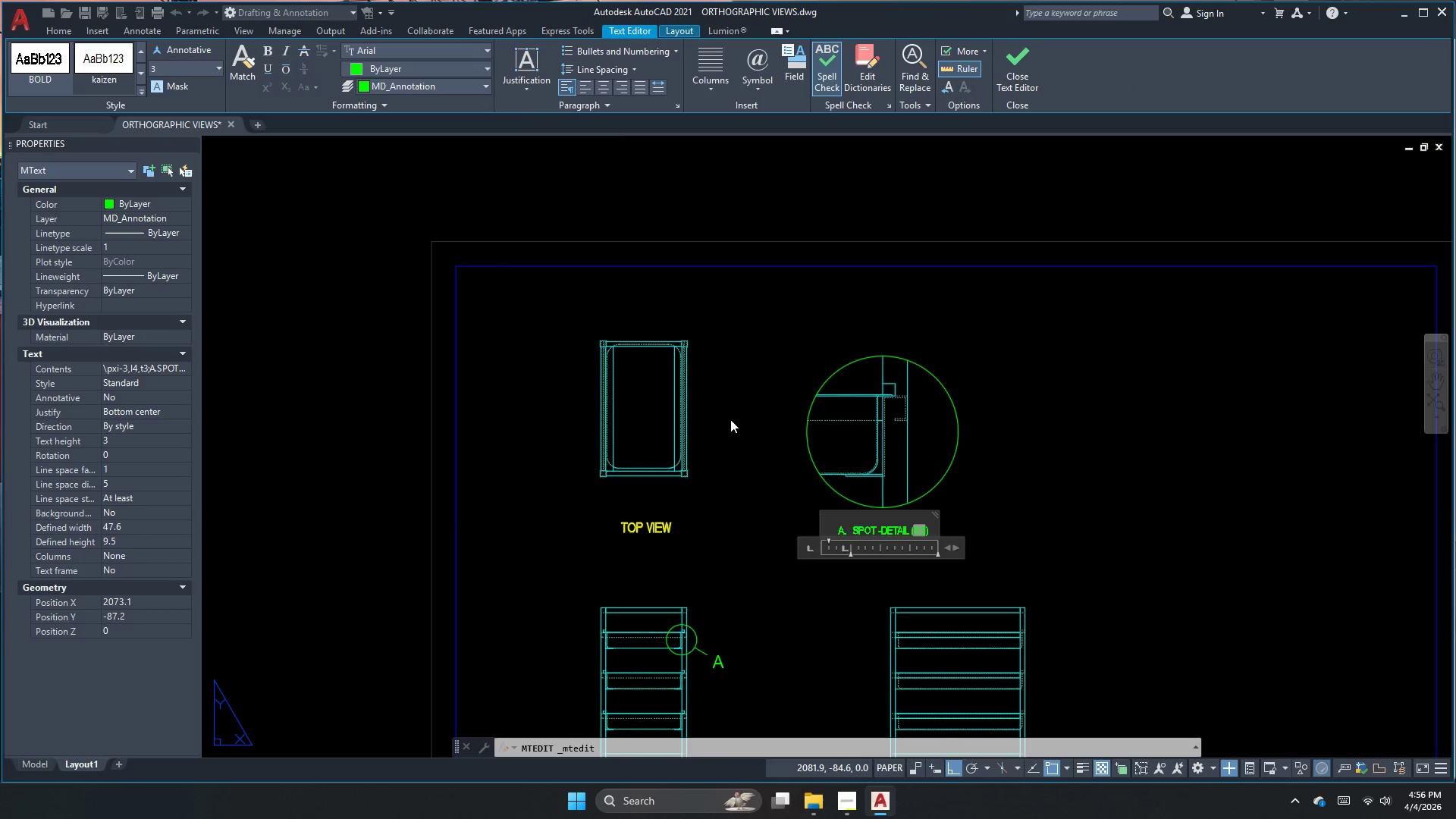 
key(Control+ControlLeft)
 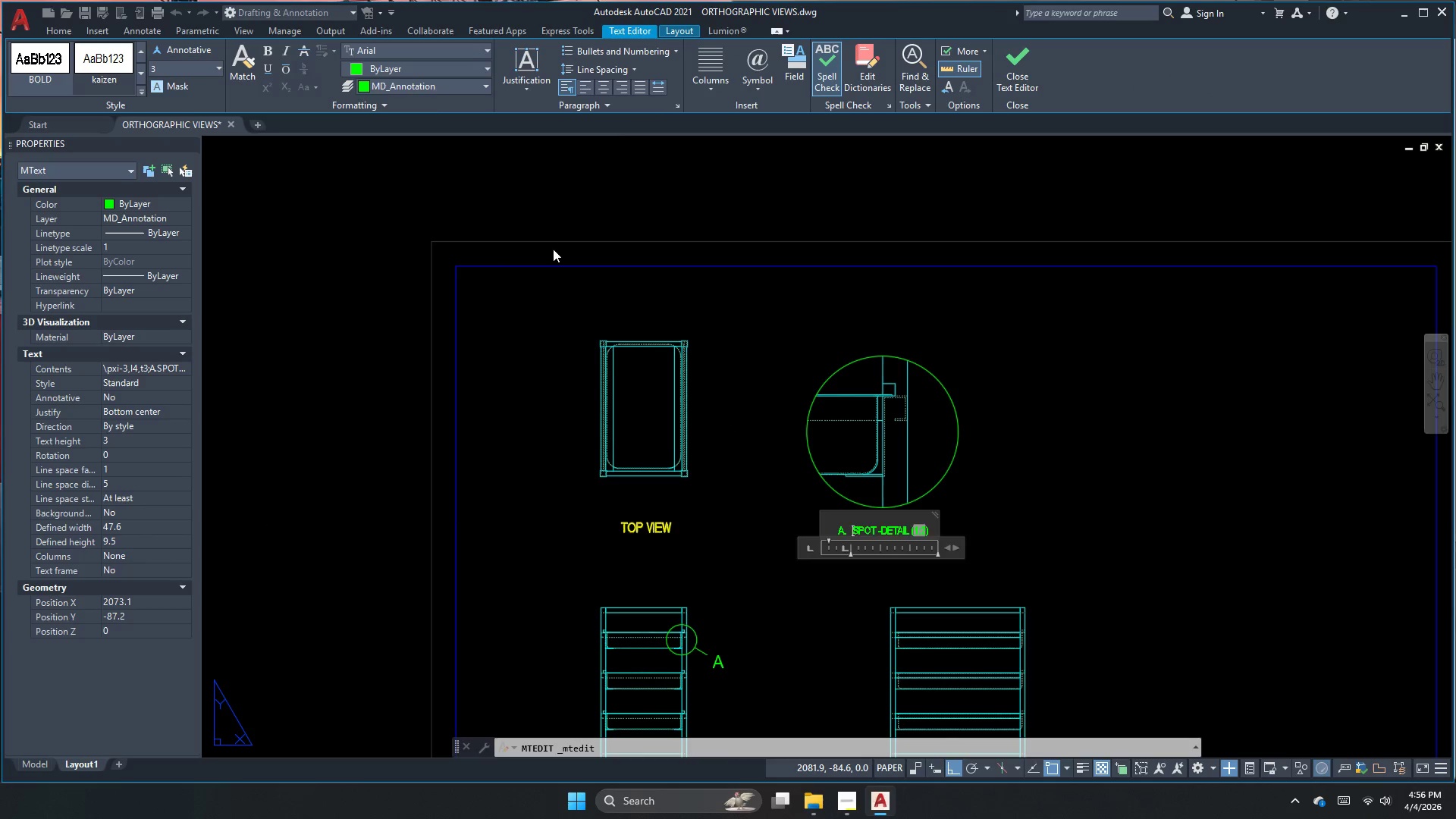 
key(Control+A)
 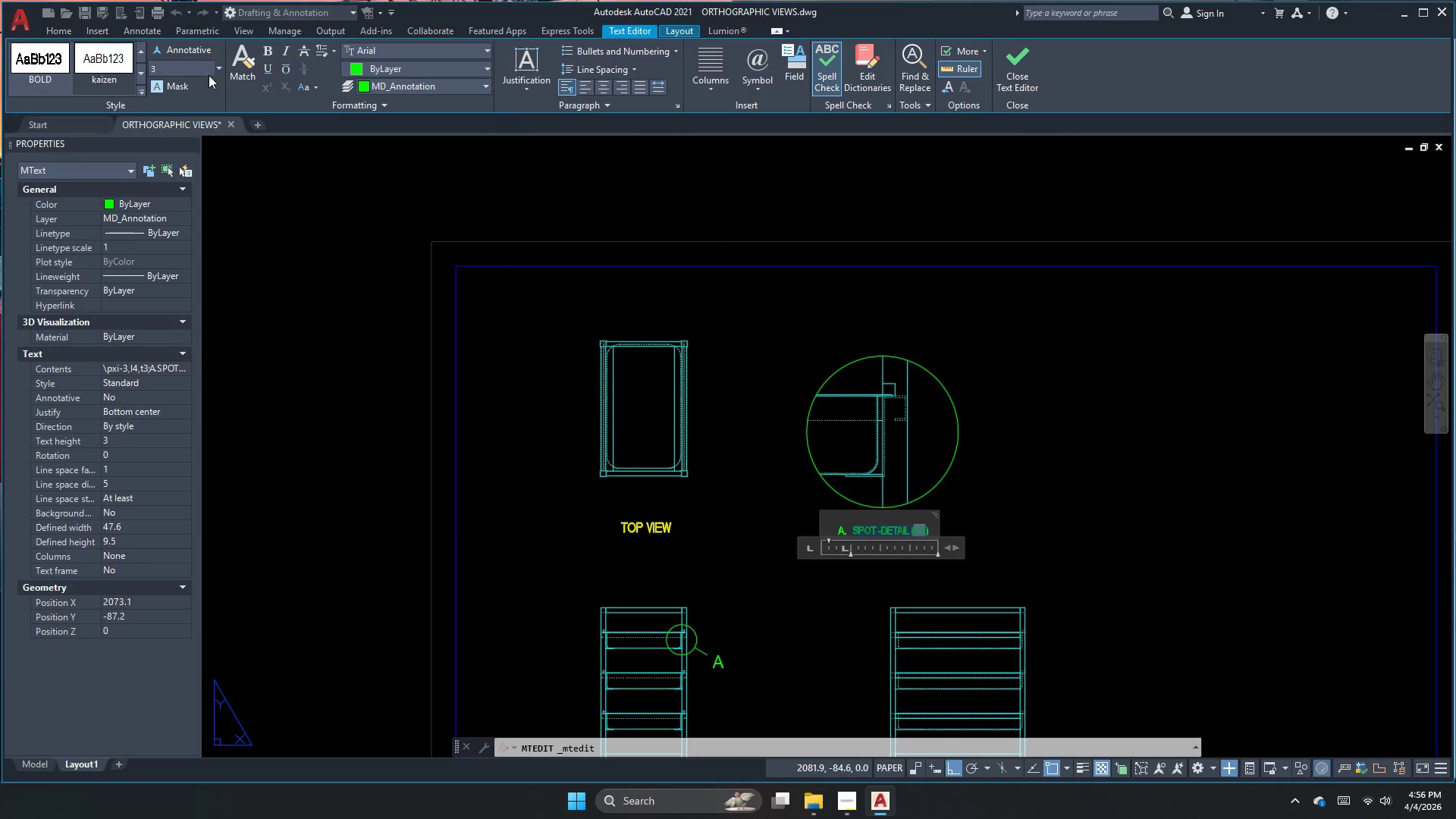 
left_click([202, 74])
 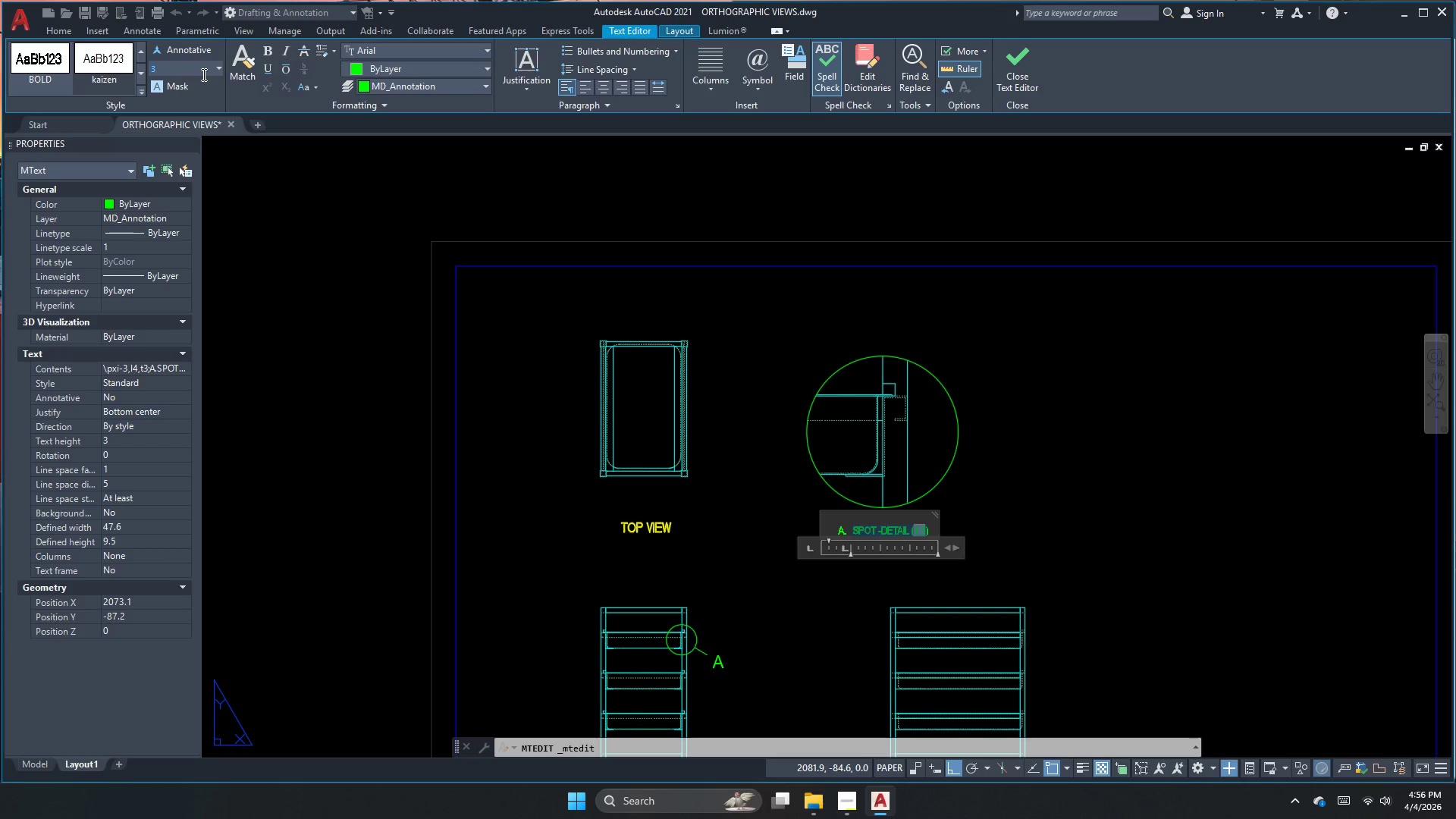 
key(Numpad4)
 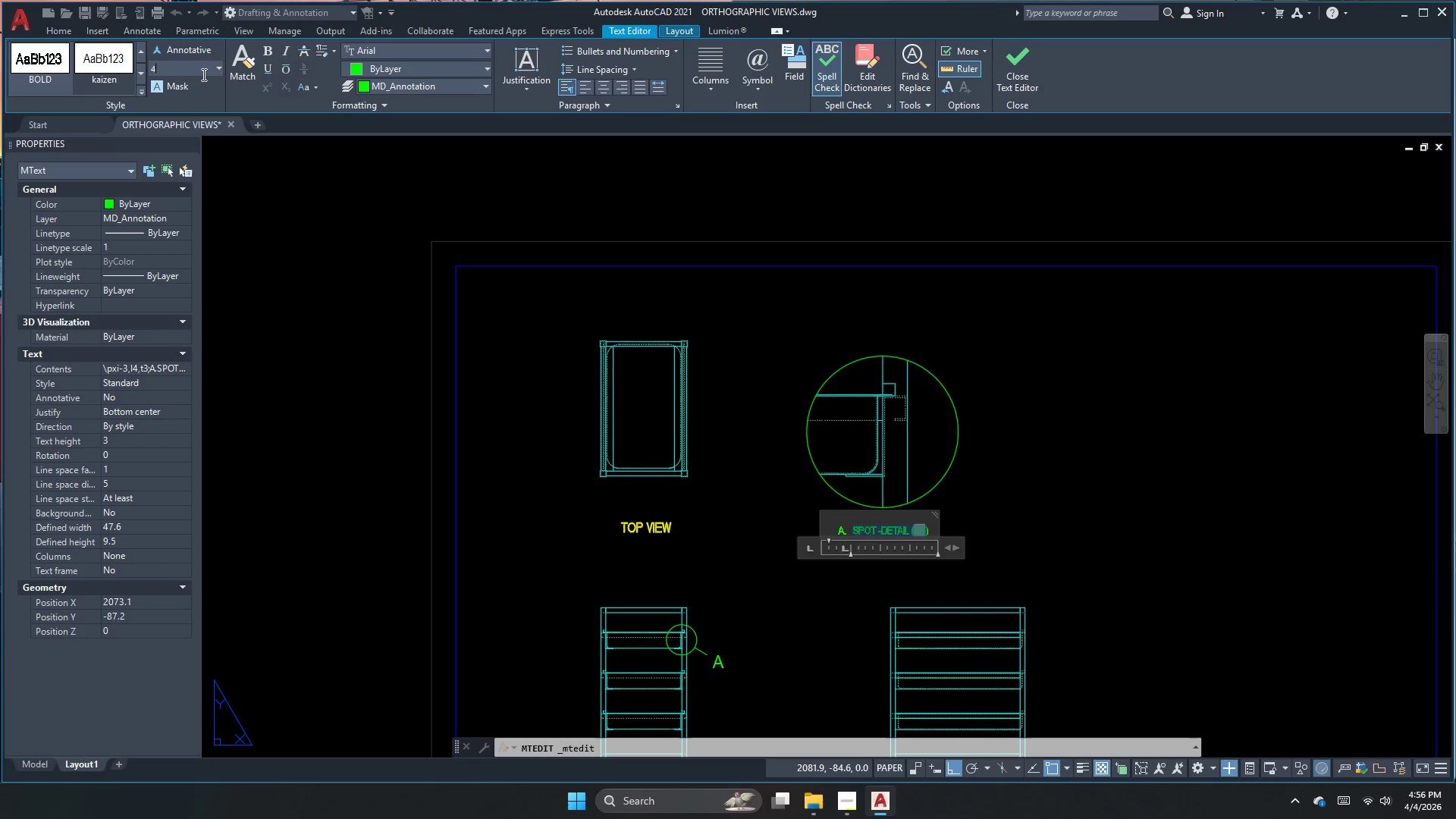 
key(NumpadEnter)
 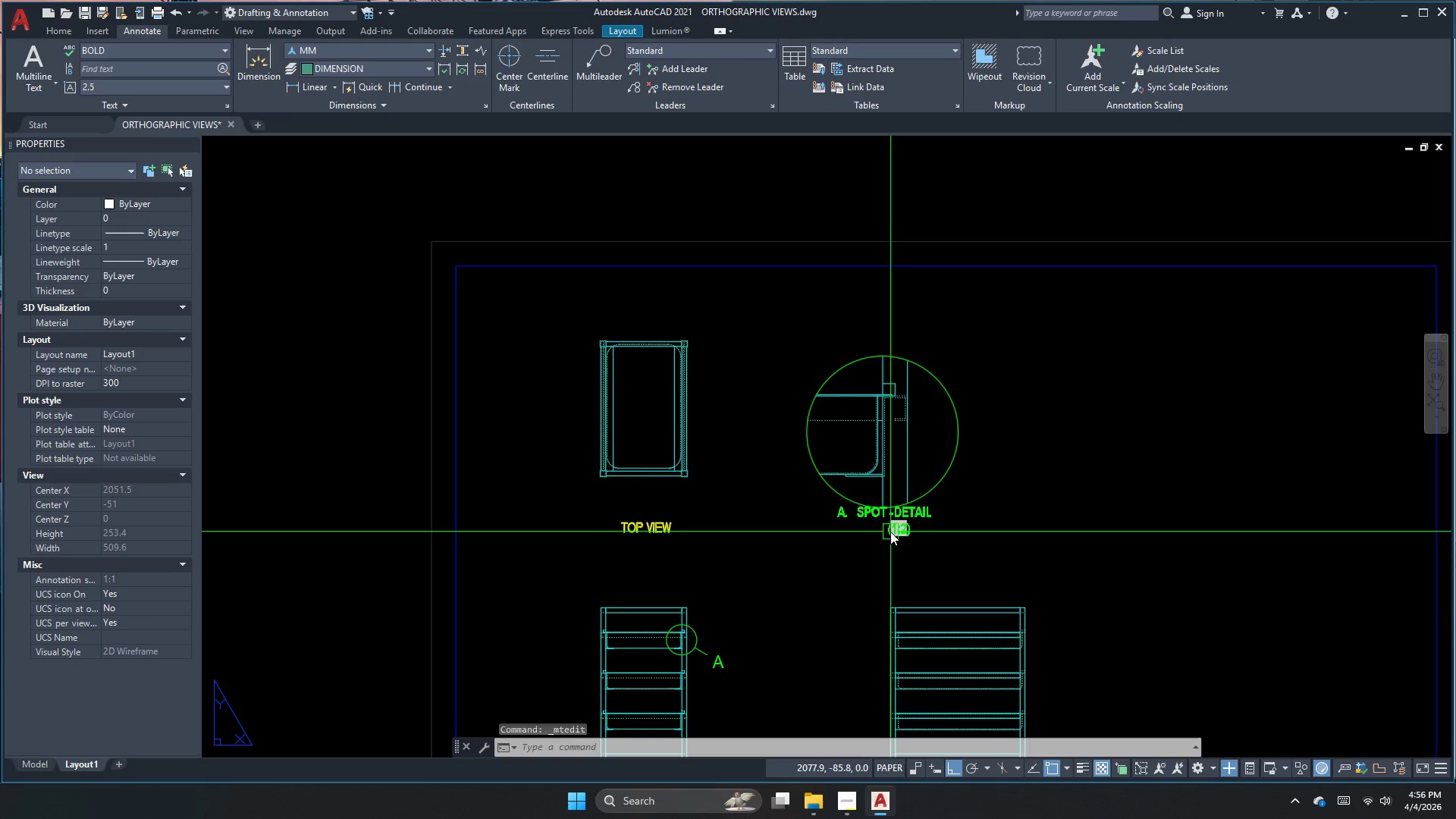 
left_click([905, 512])
 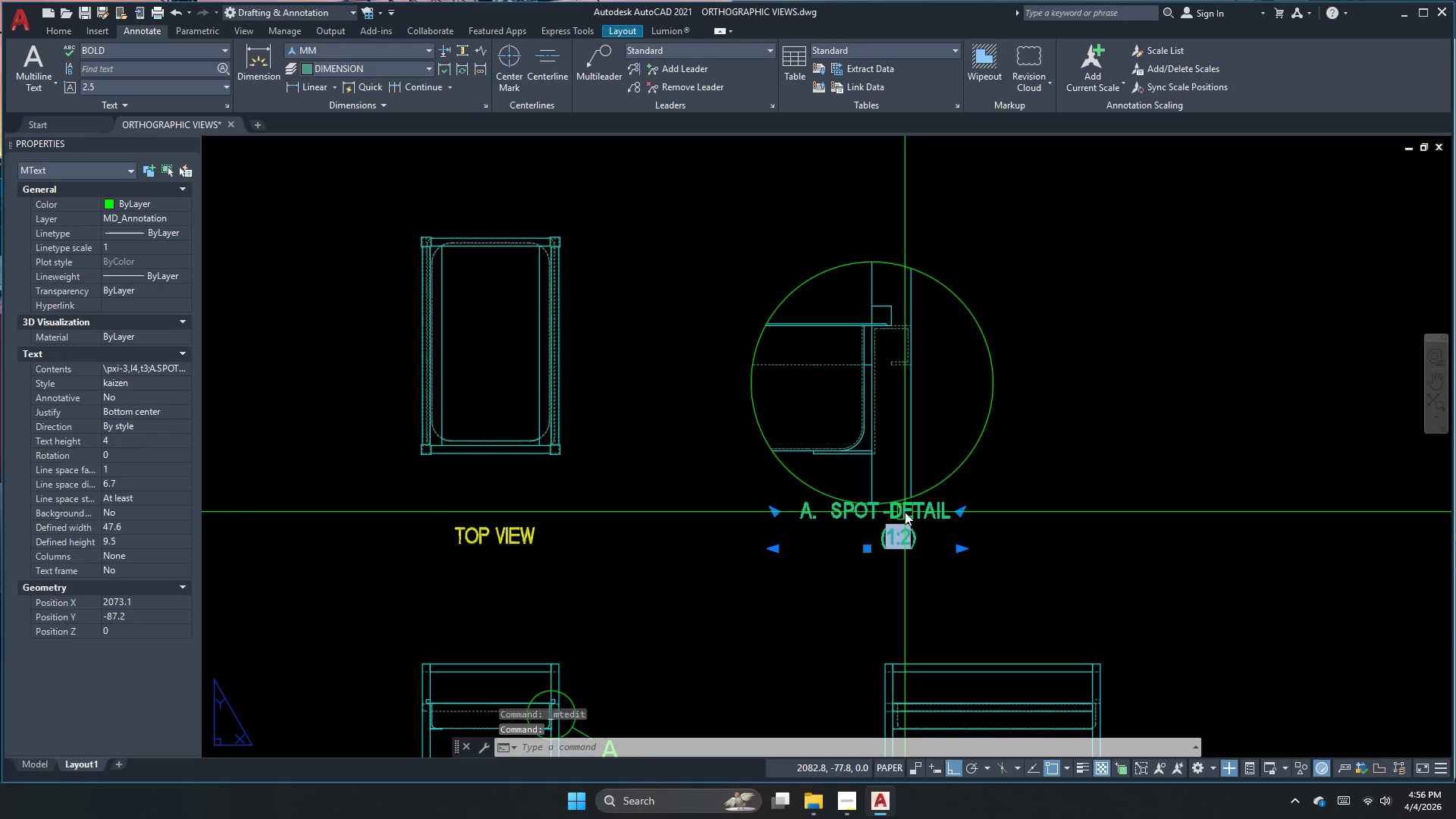 
scroll: coordinate [899, 516], scroll_direction: up, amount: 1.0
 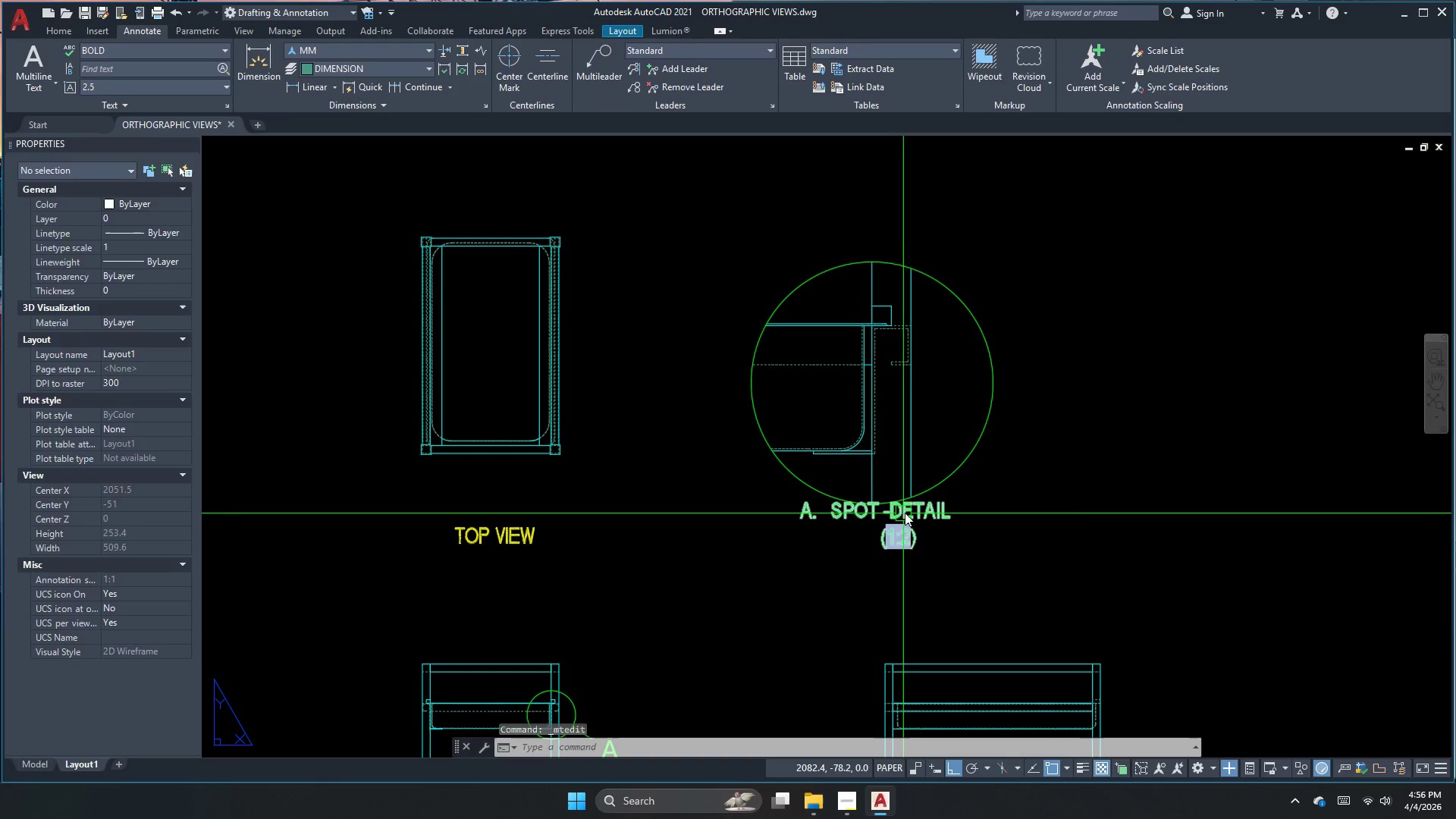 
double_click([905, 512])
 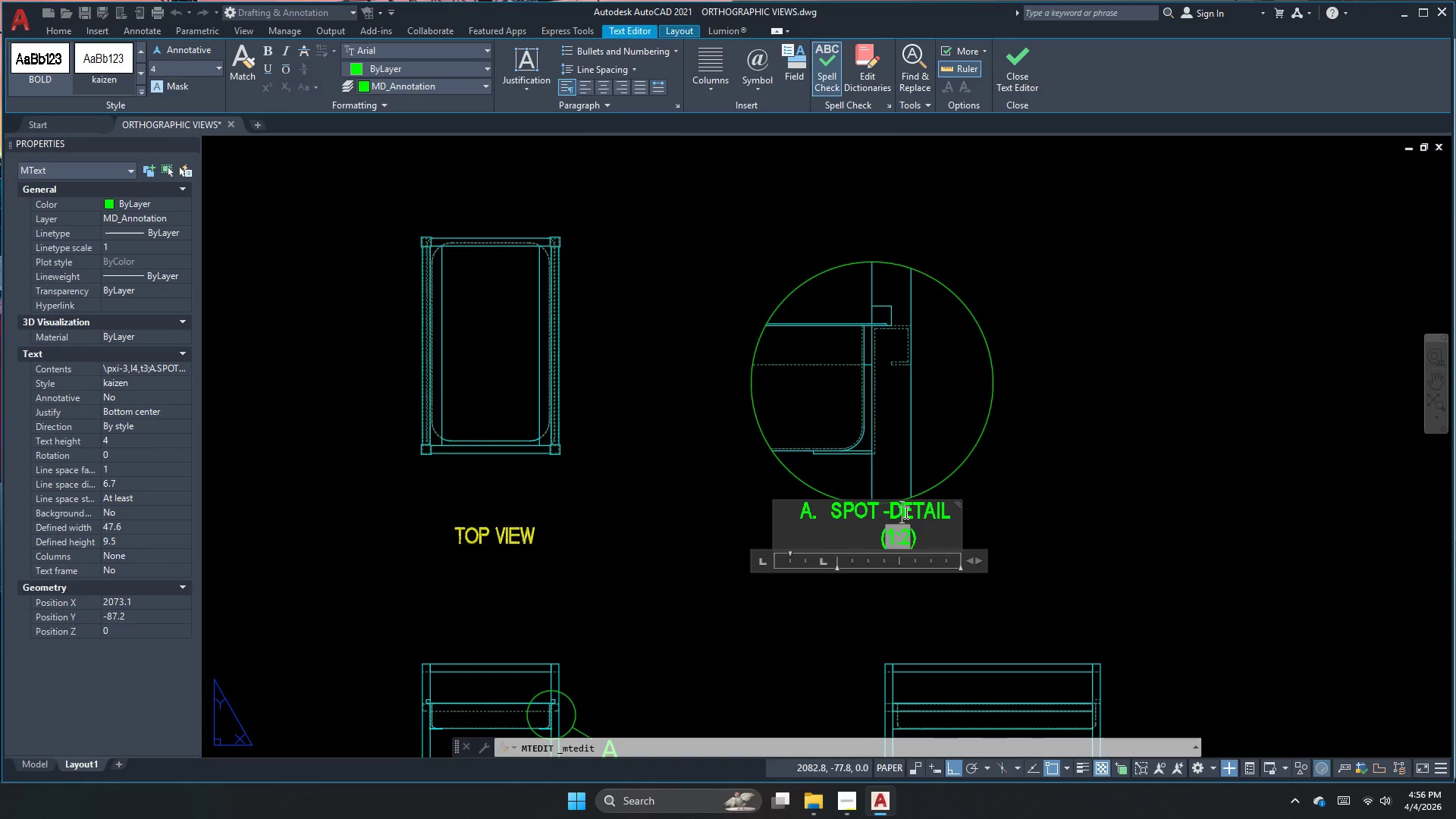 
key(Control+ControlLeft)
 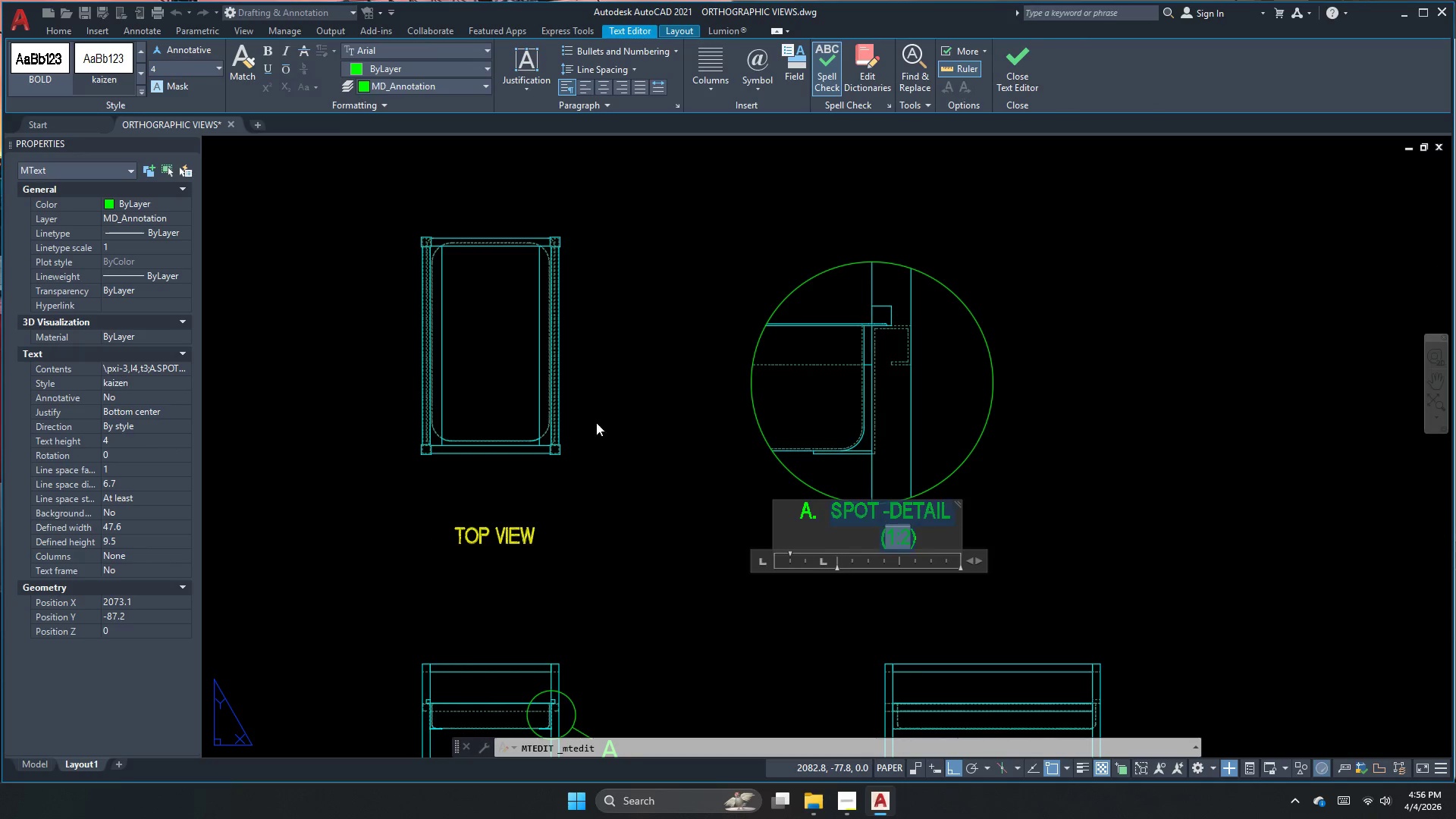 
key(Control+A)
 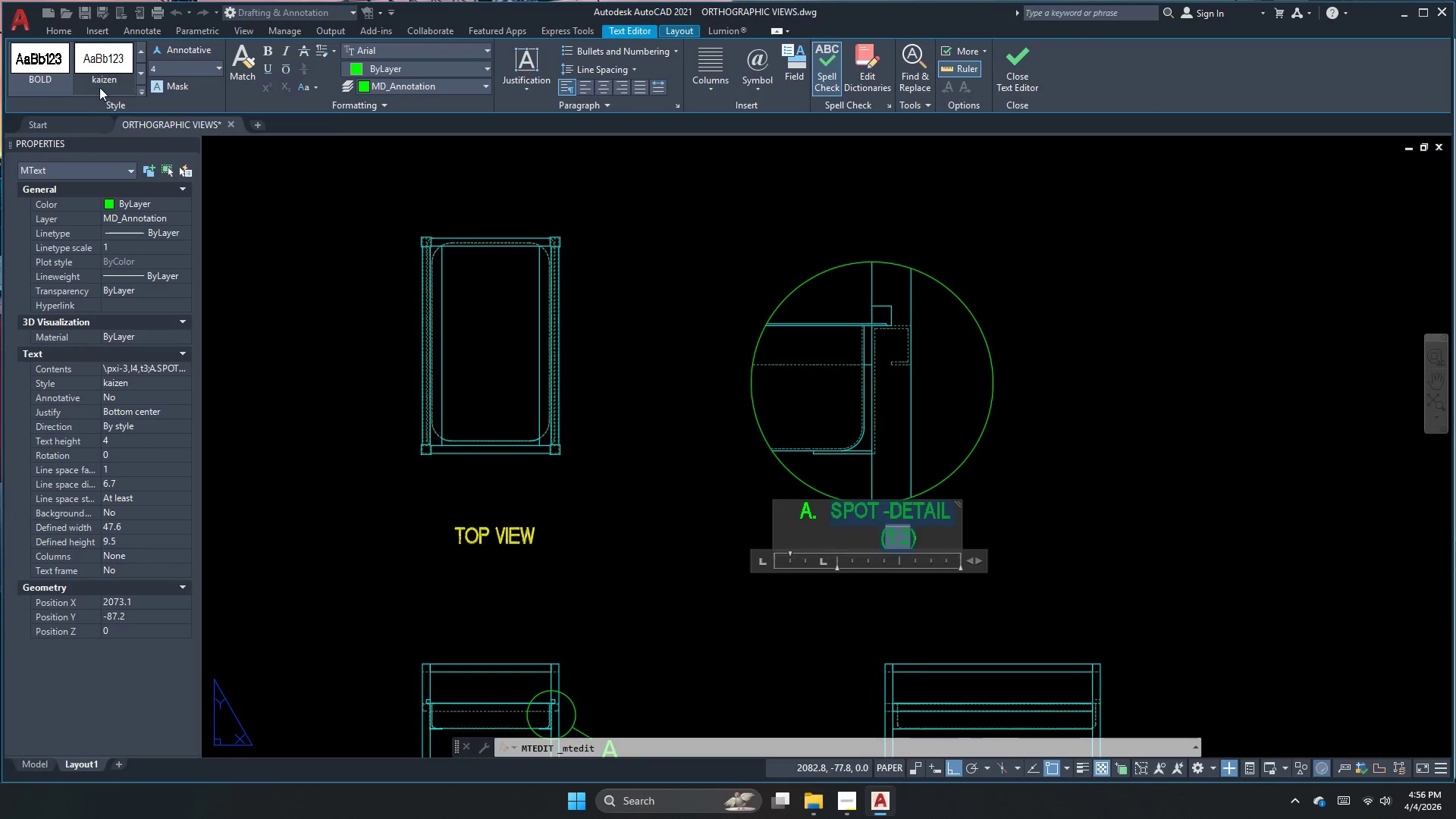 
left_click([55, 84])
 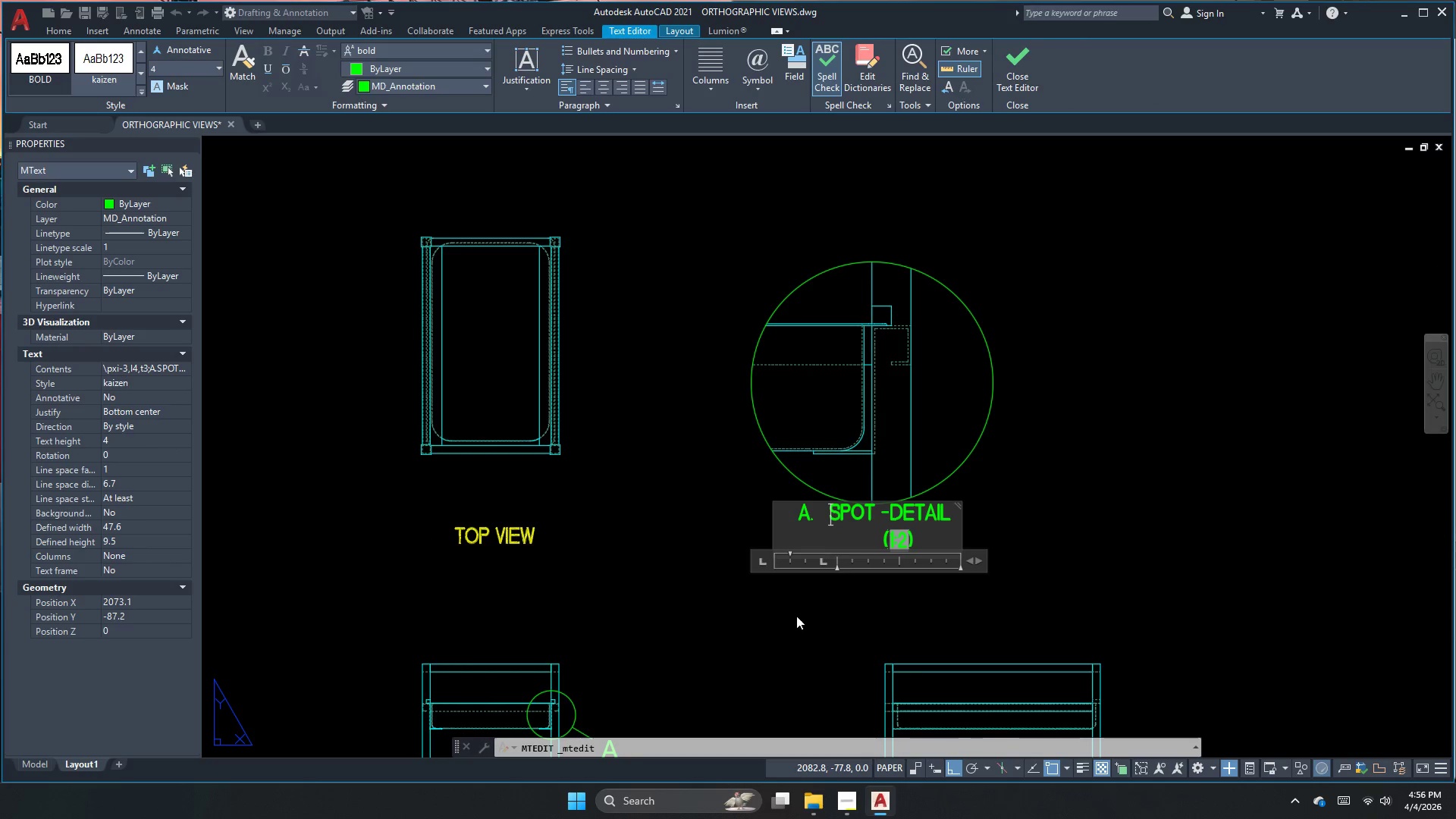 
left_click([752, 592])
 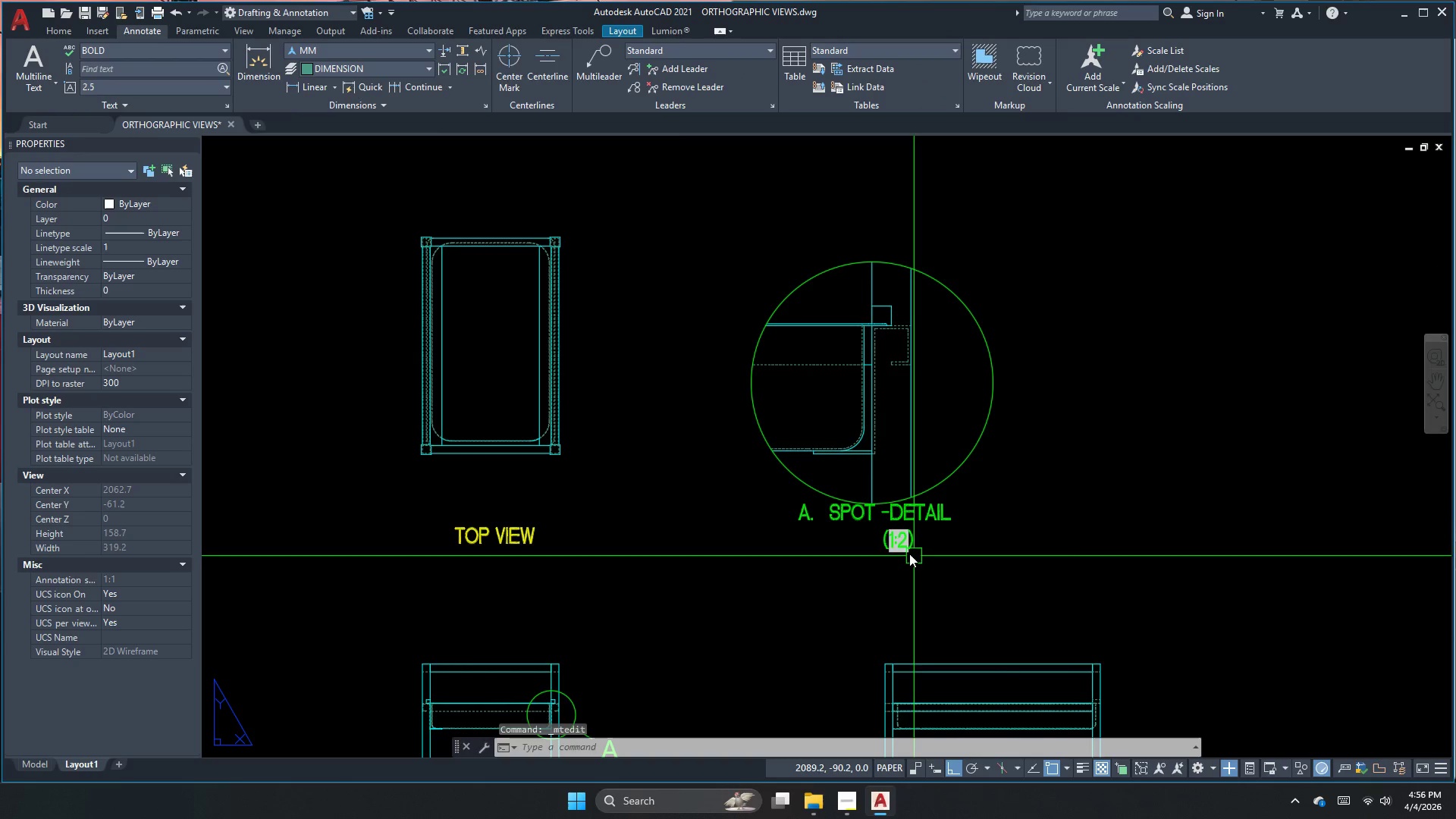 
double_click([903, 551])
 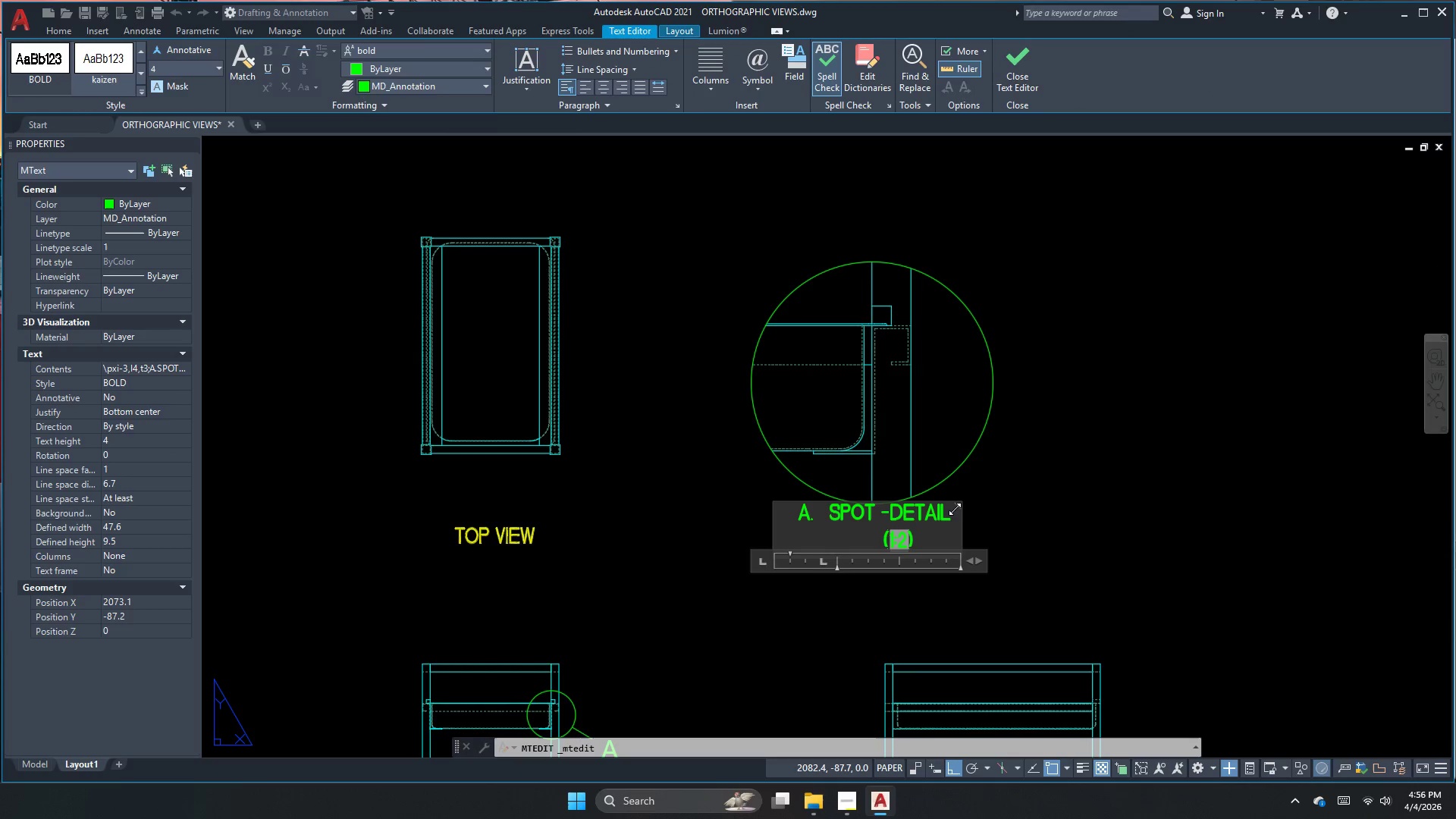 
left_click_drag(start_coordinate=[961, 505], to_coordinate=[981, 520])
 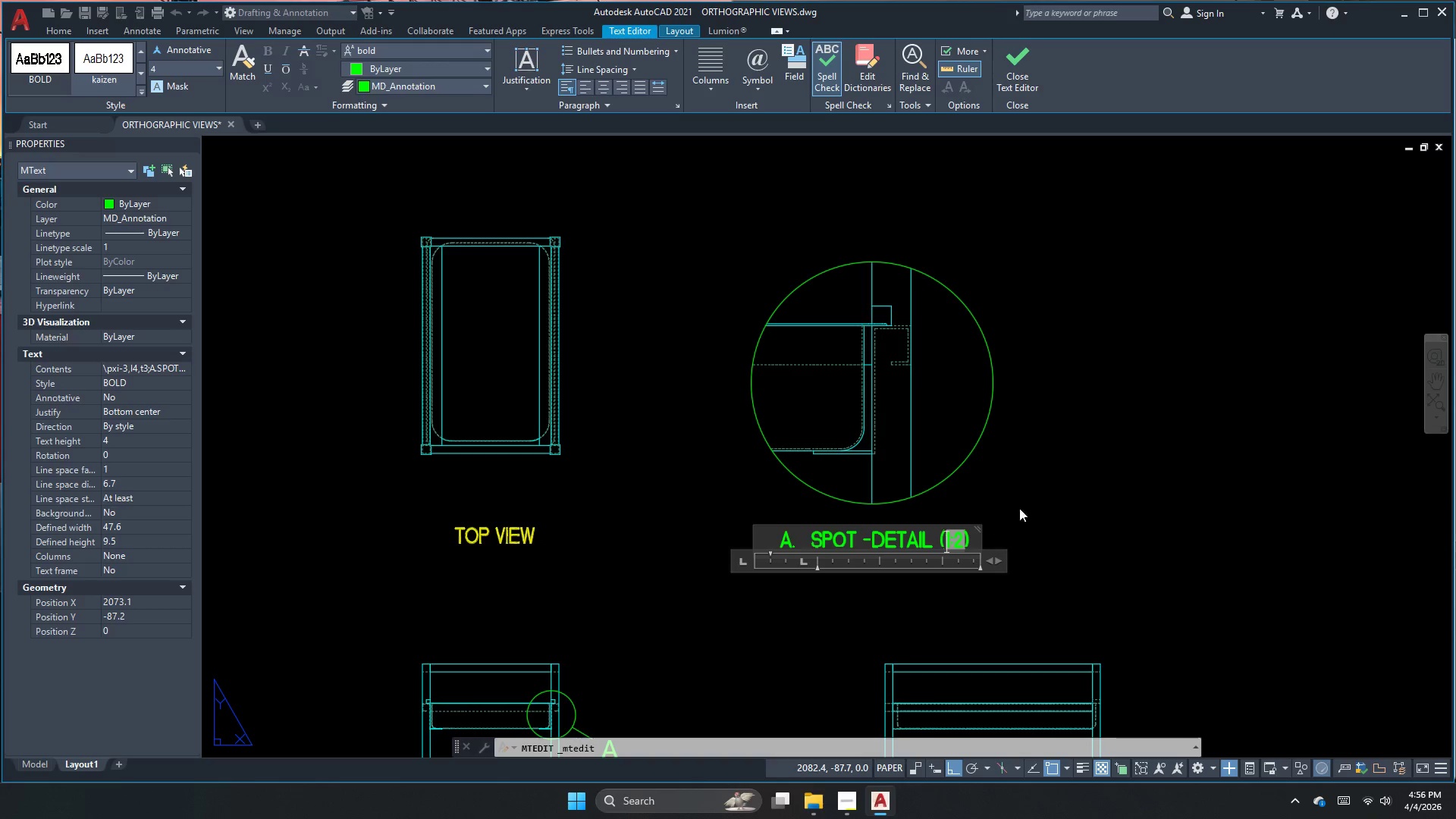 
left_click([1021, 507])
 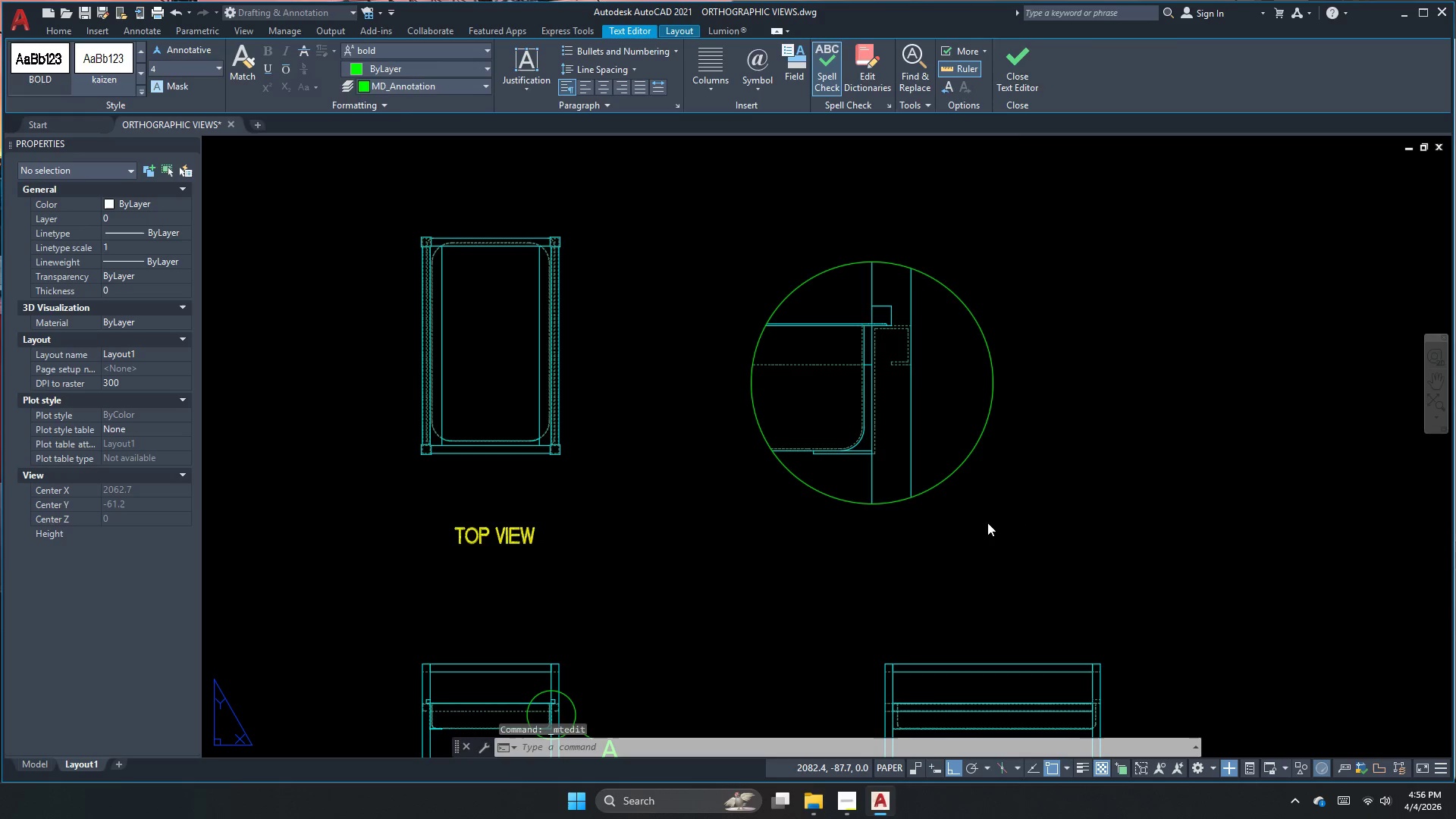 
key(Escape)
 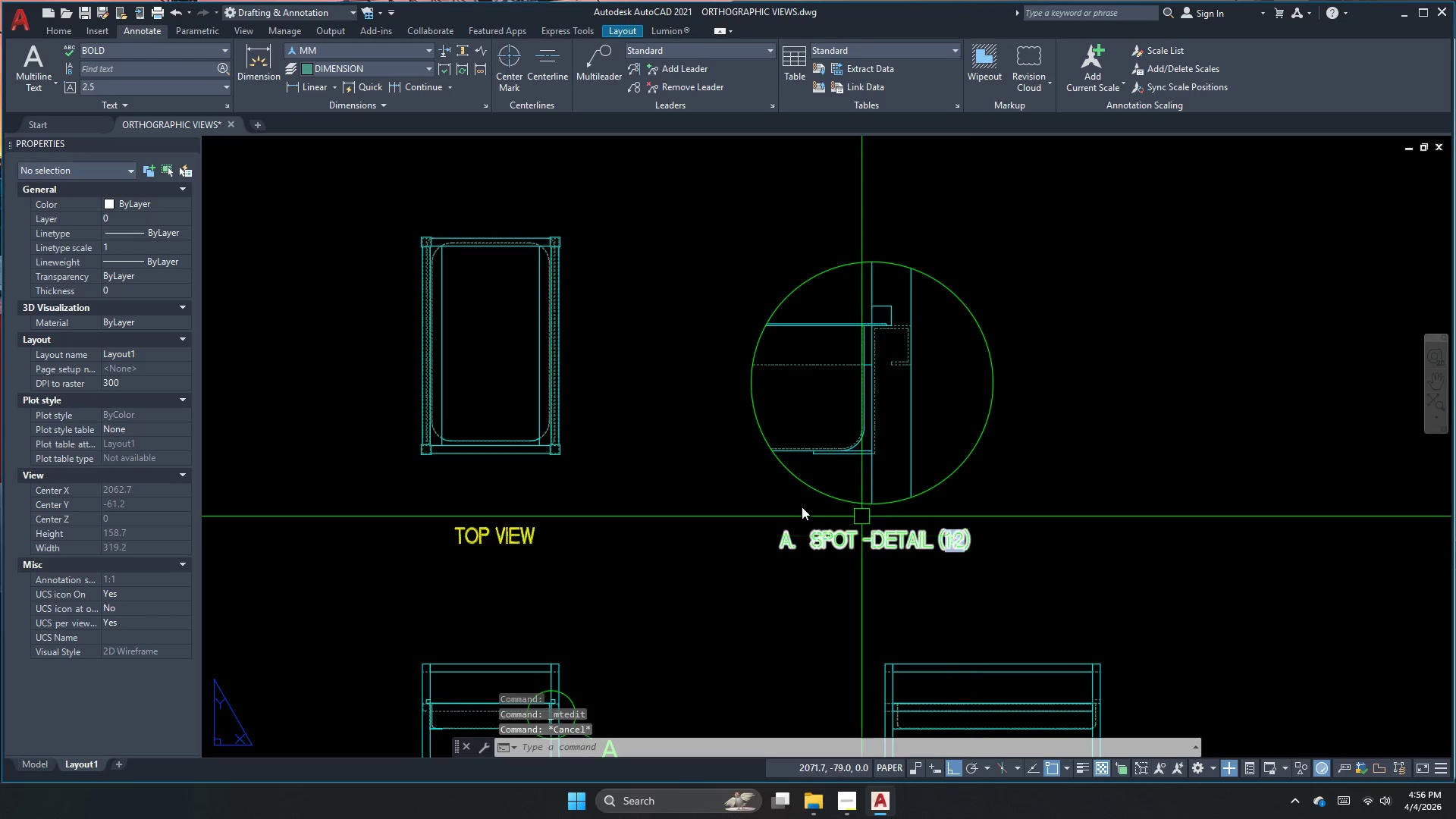 
scroll: coordinate [708, 493], scroll_direction: none, amount: 0.0
 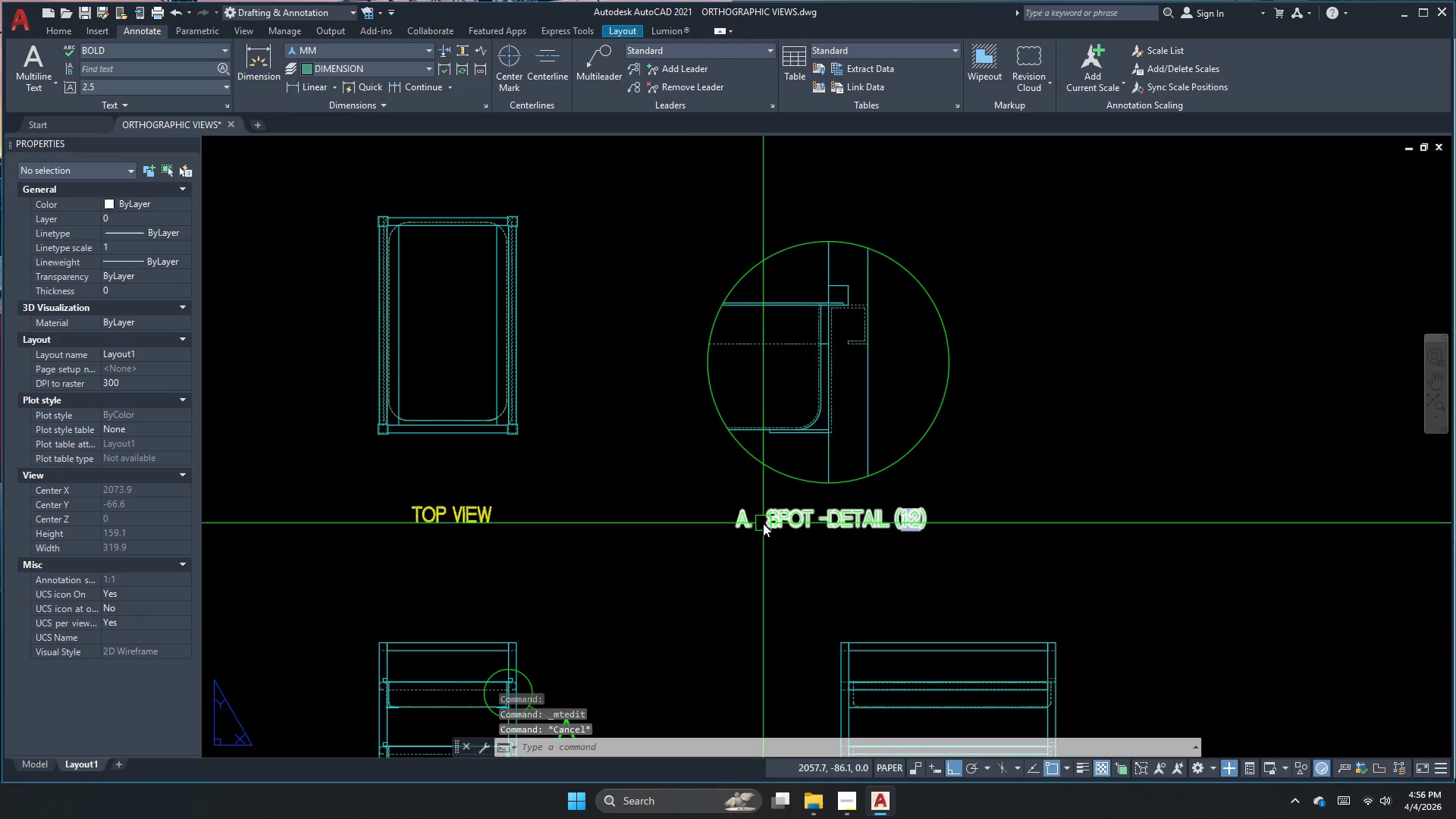 
left_click([761, 523])
 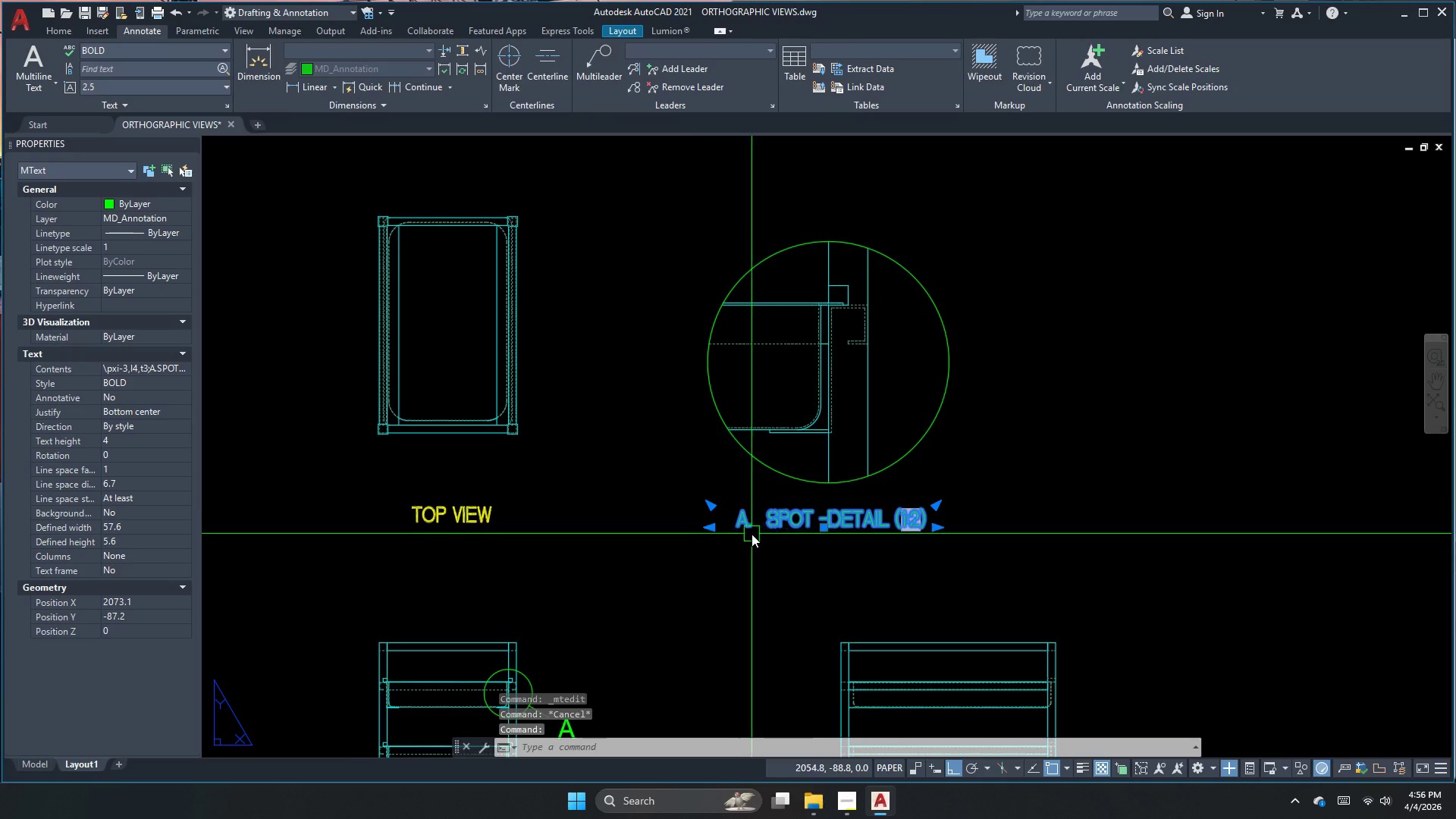 
key(M)
 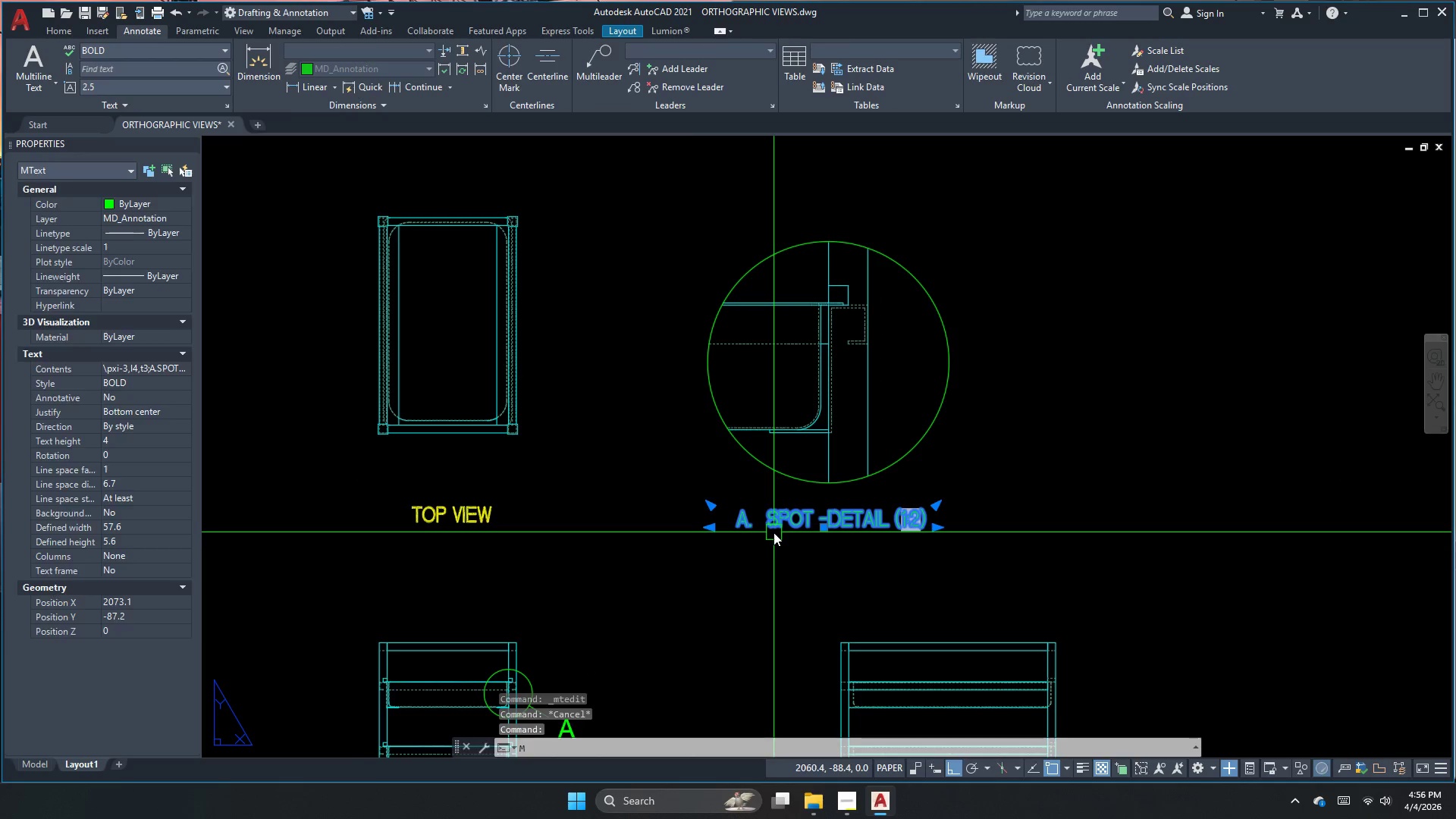 
key(Space)
 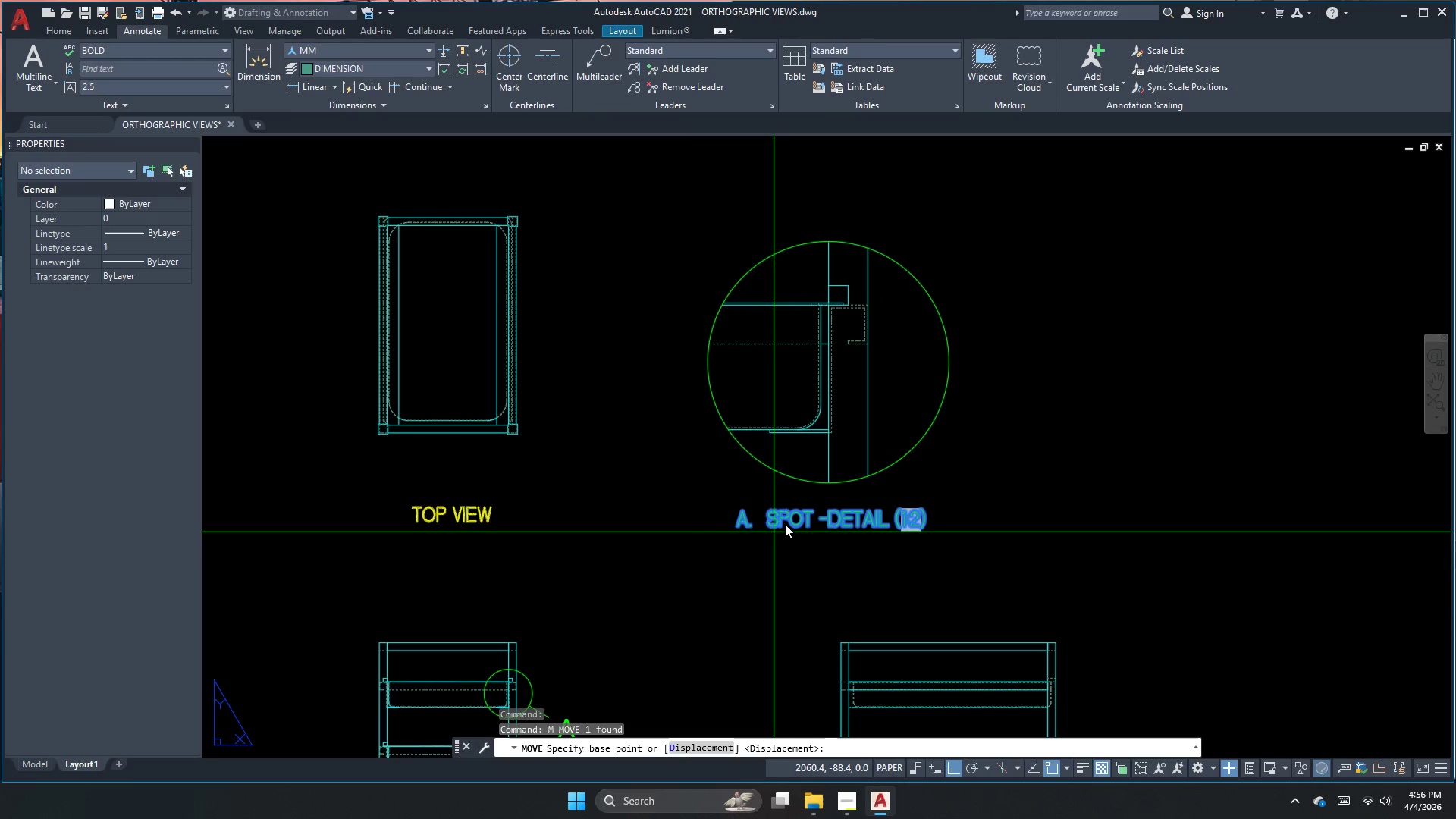 
key(Escape)
 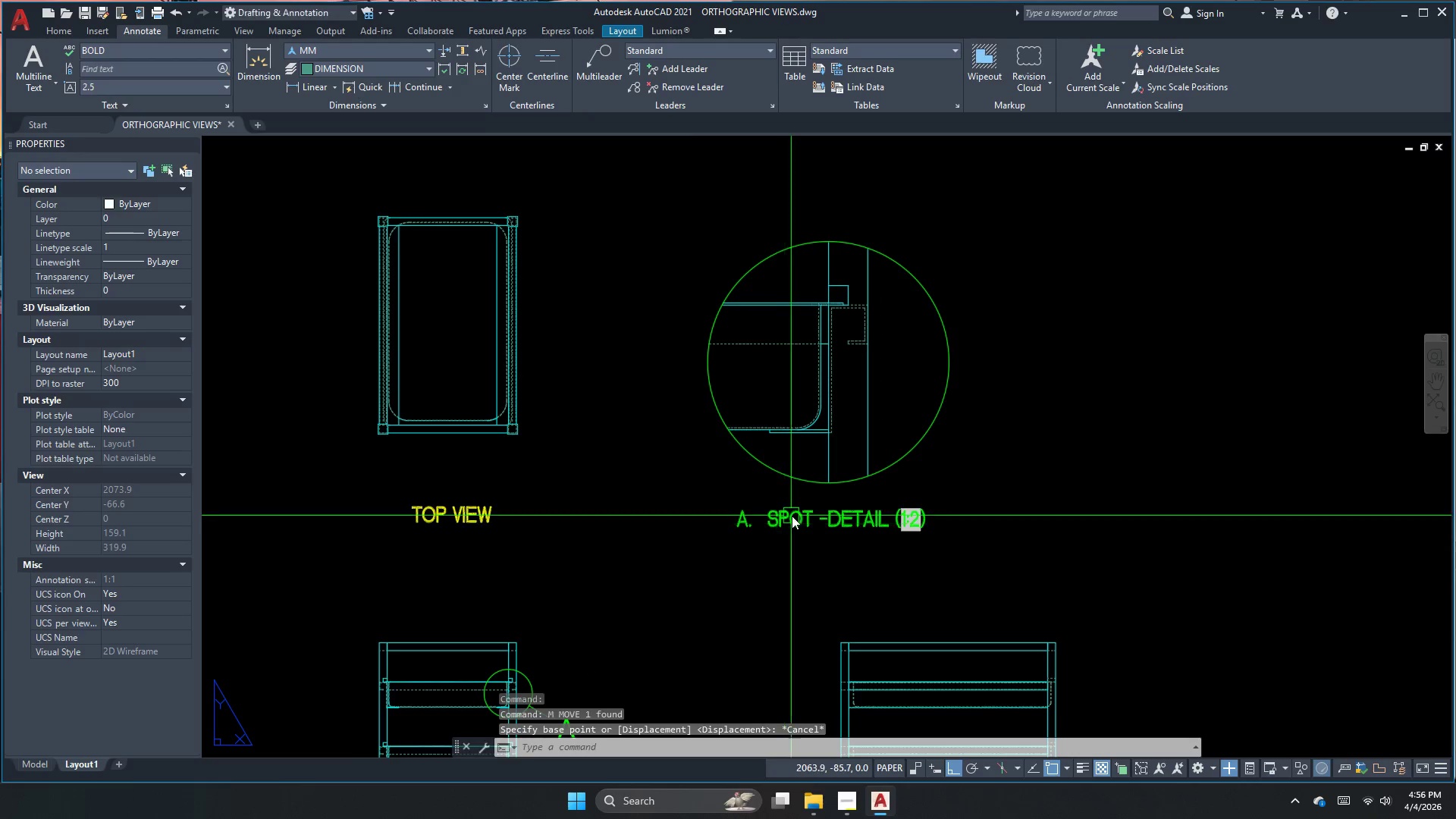 
left_click([792, 516])
 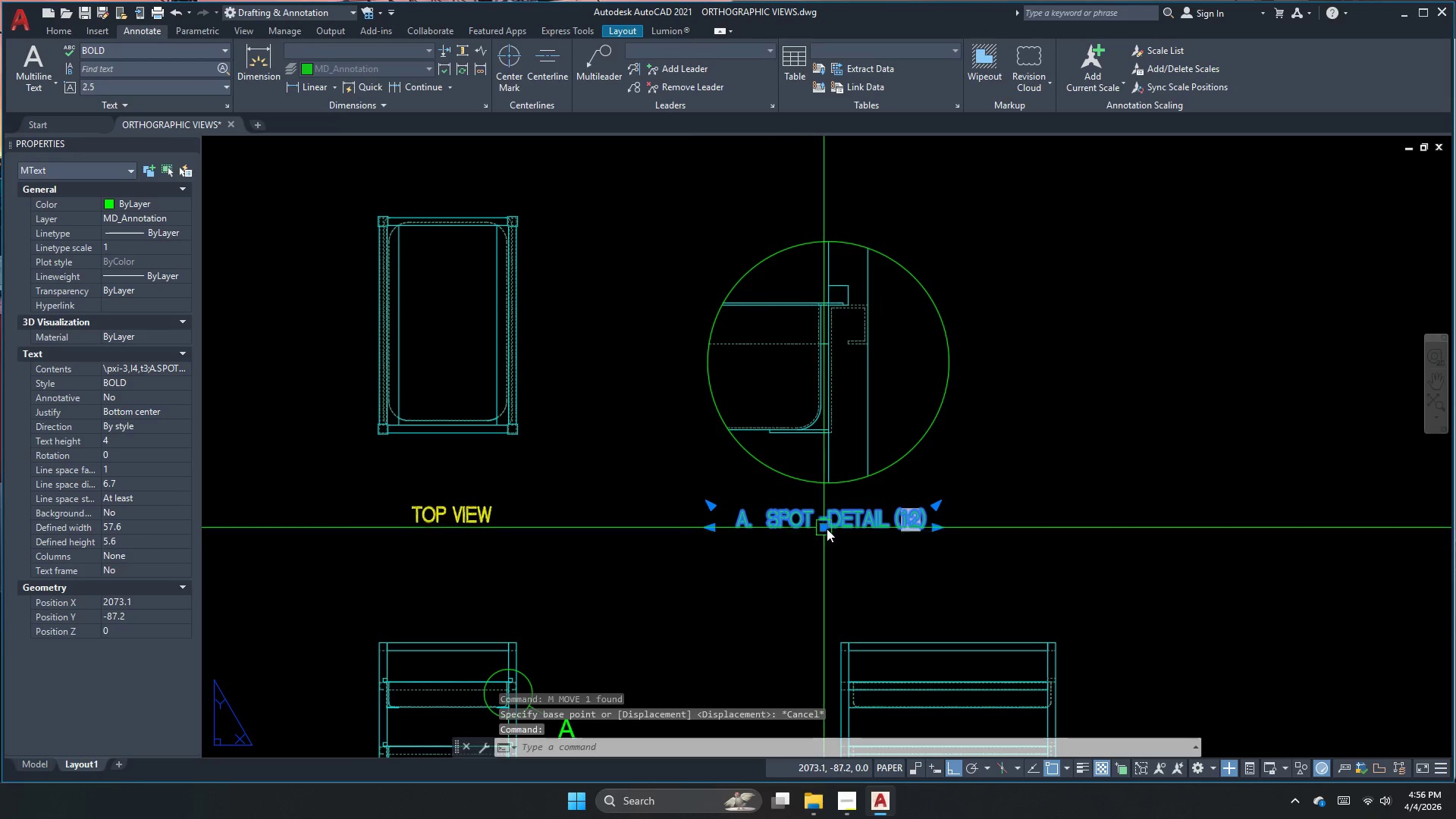 
left_click_drag(start_coordinate=[827, 526], to_coordinate=[823, 526])
 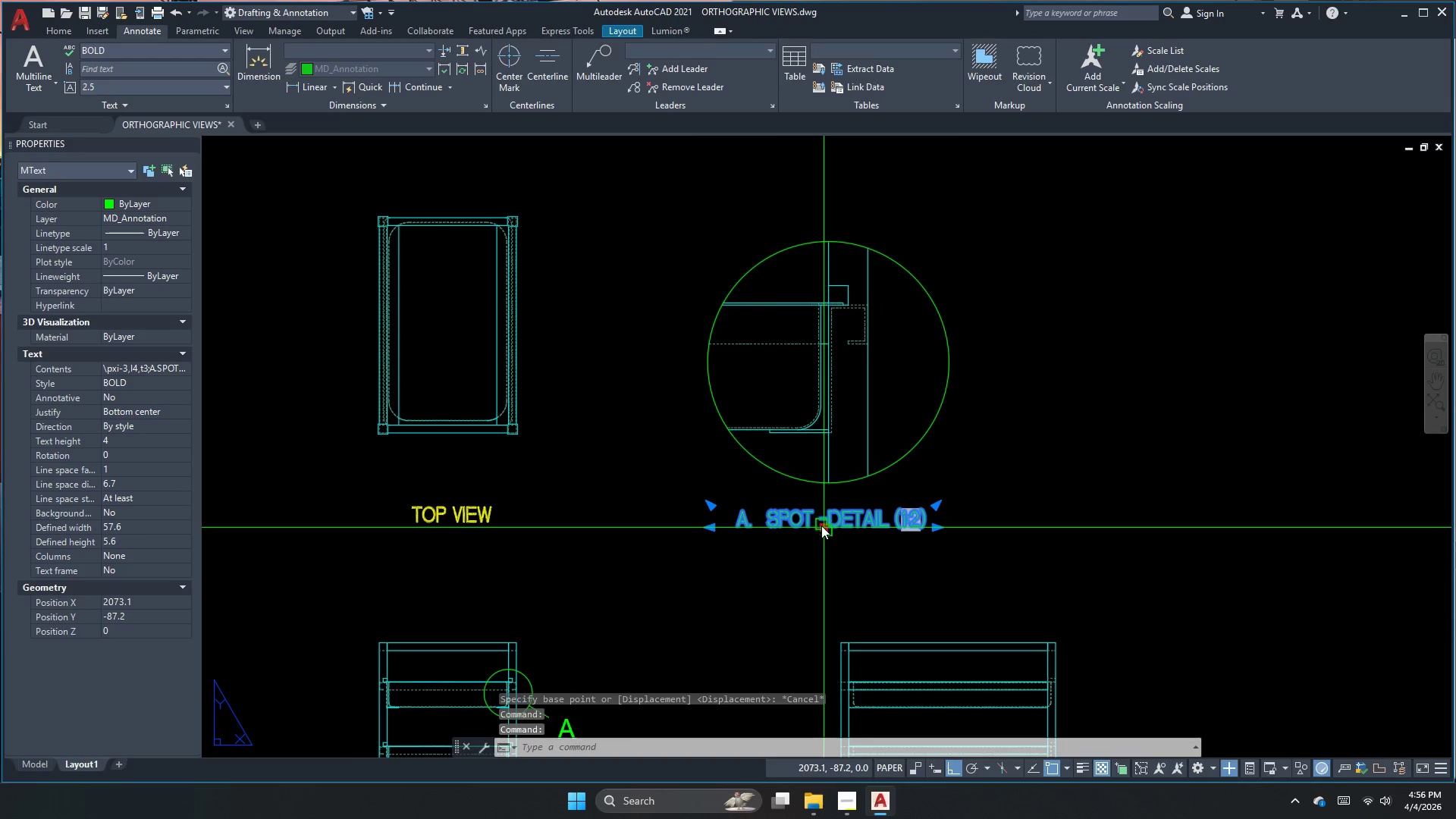 
double_click([821, 526])
 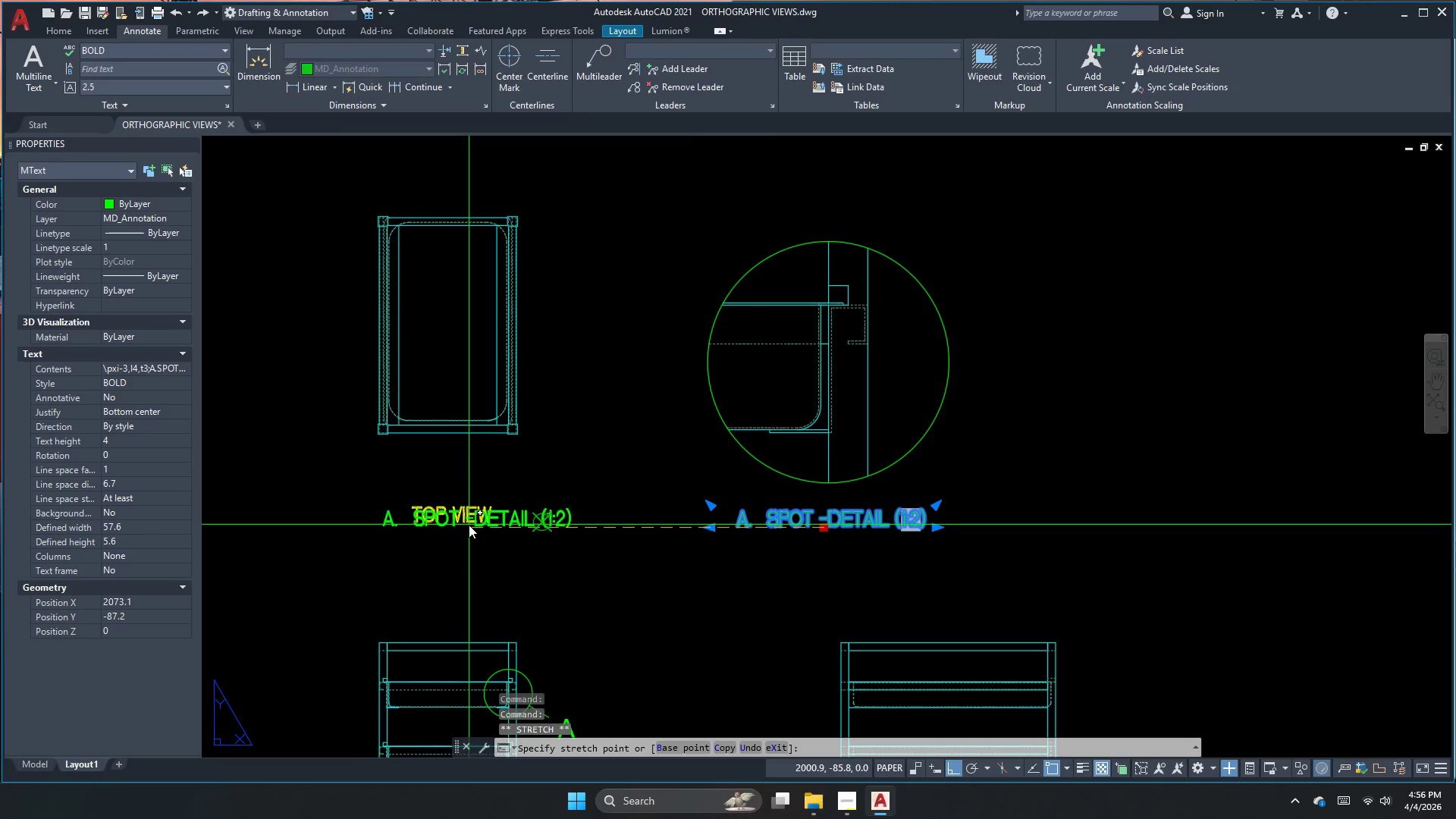 
key(F8)
 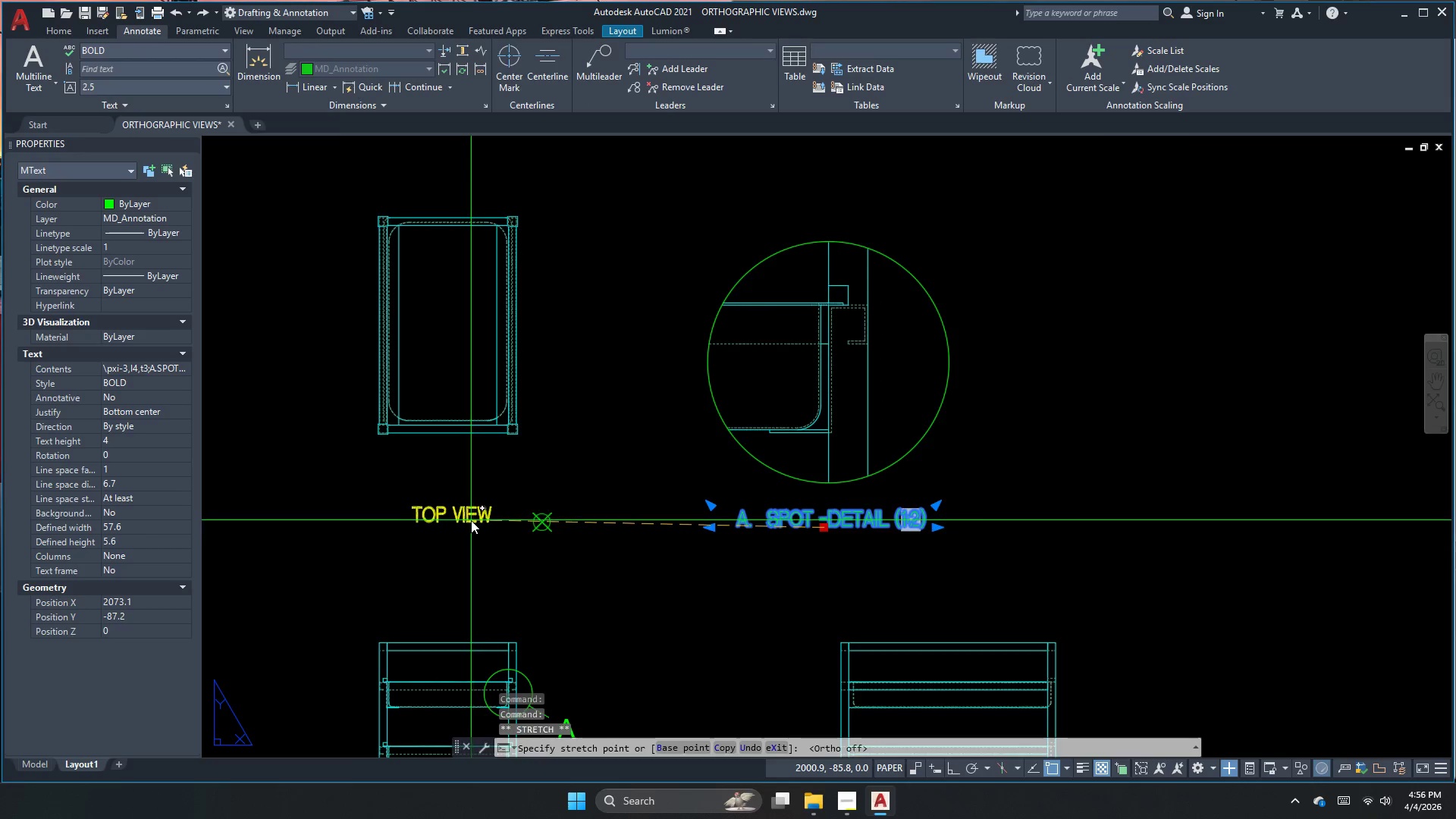 
scroll: coordinate [471, 520], scroll_direction: up, amount: 2.0
 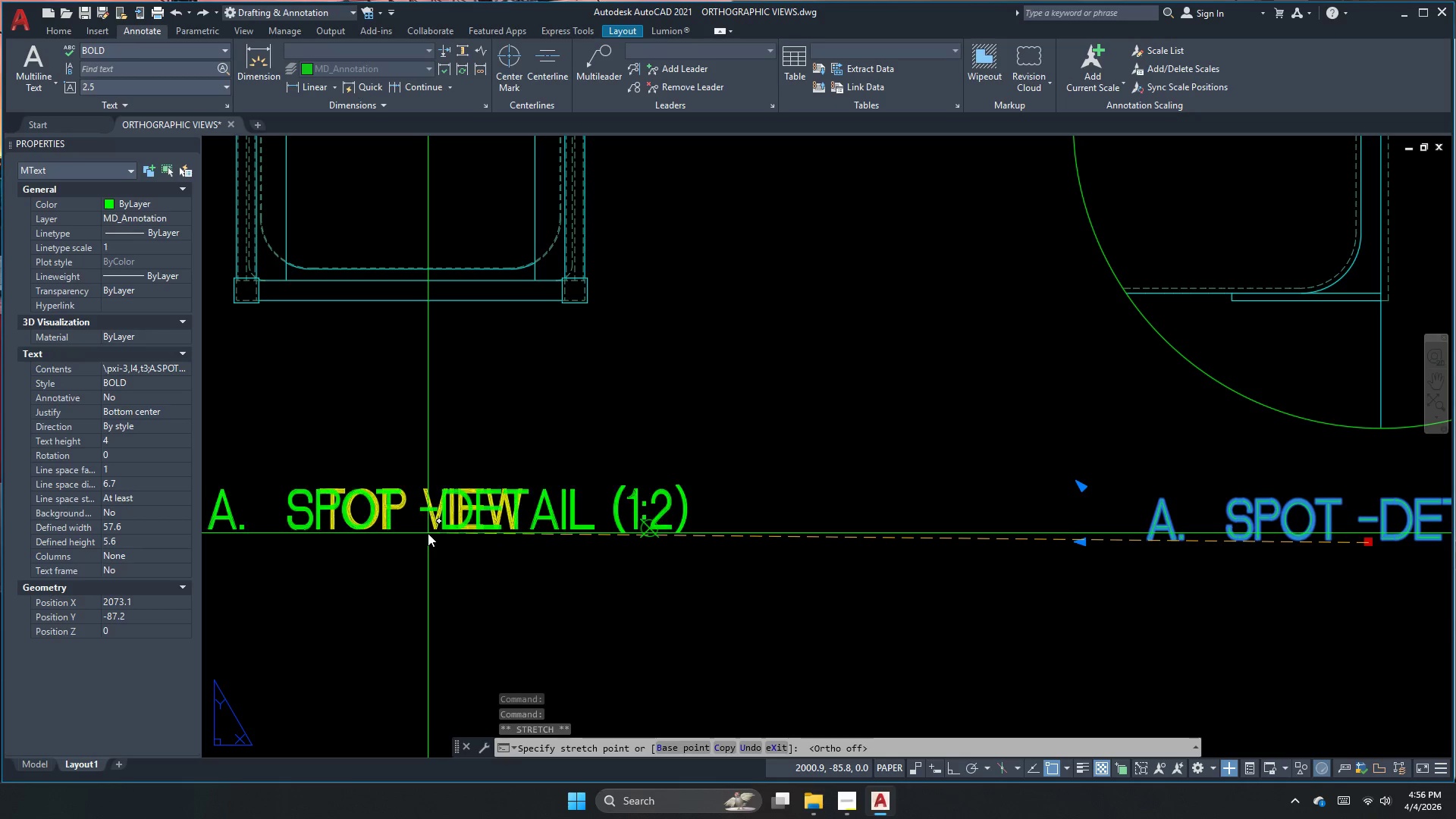 
key(Escape)
 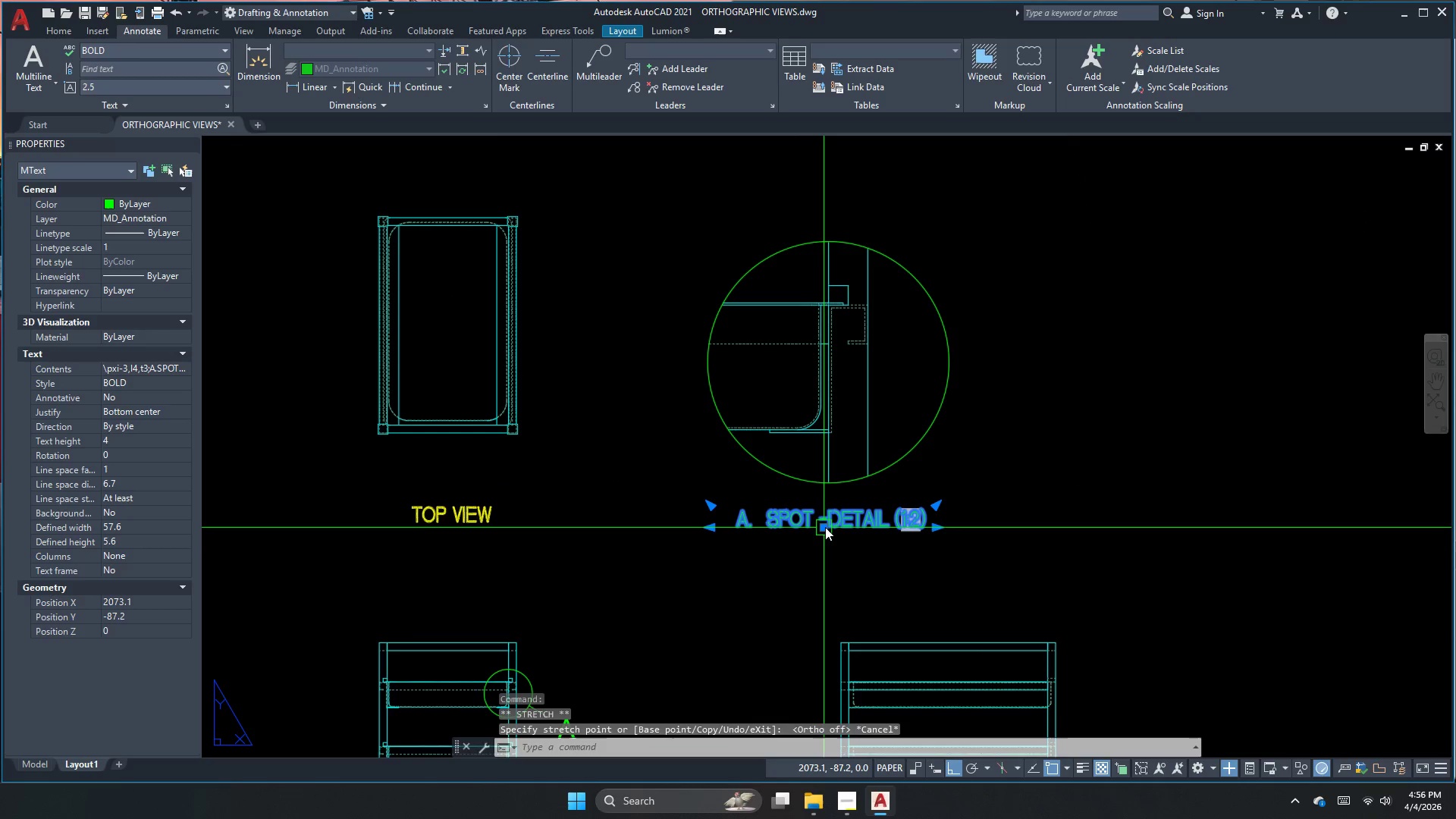 
left_click([825, 527])
 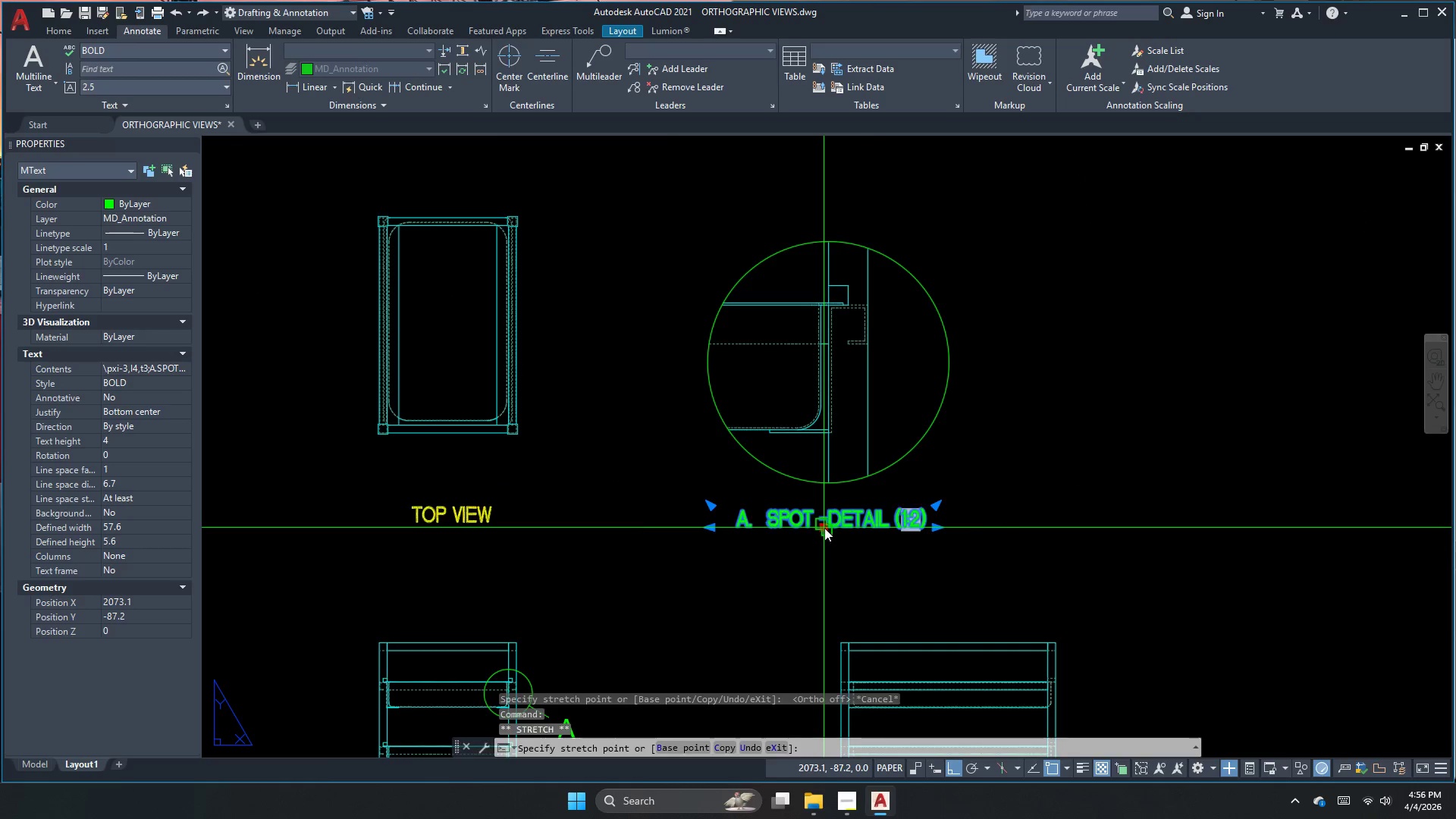 
scroll: coordinate [817, 529], scroll_direction: up, amount: 3.0
 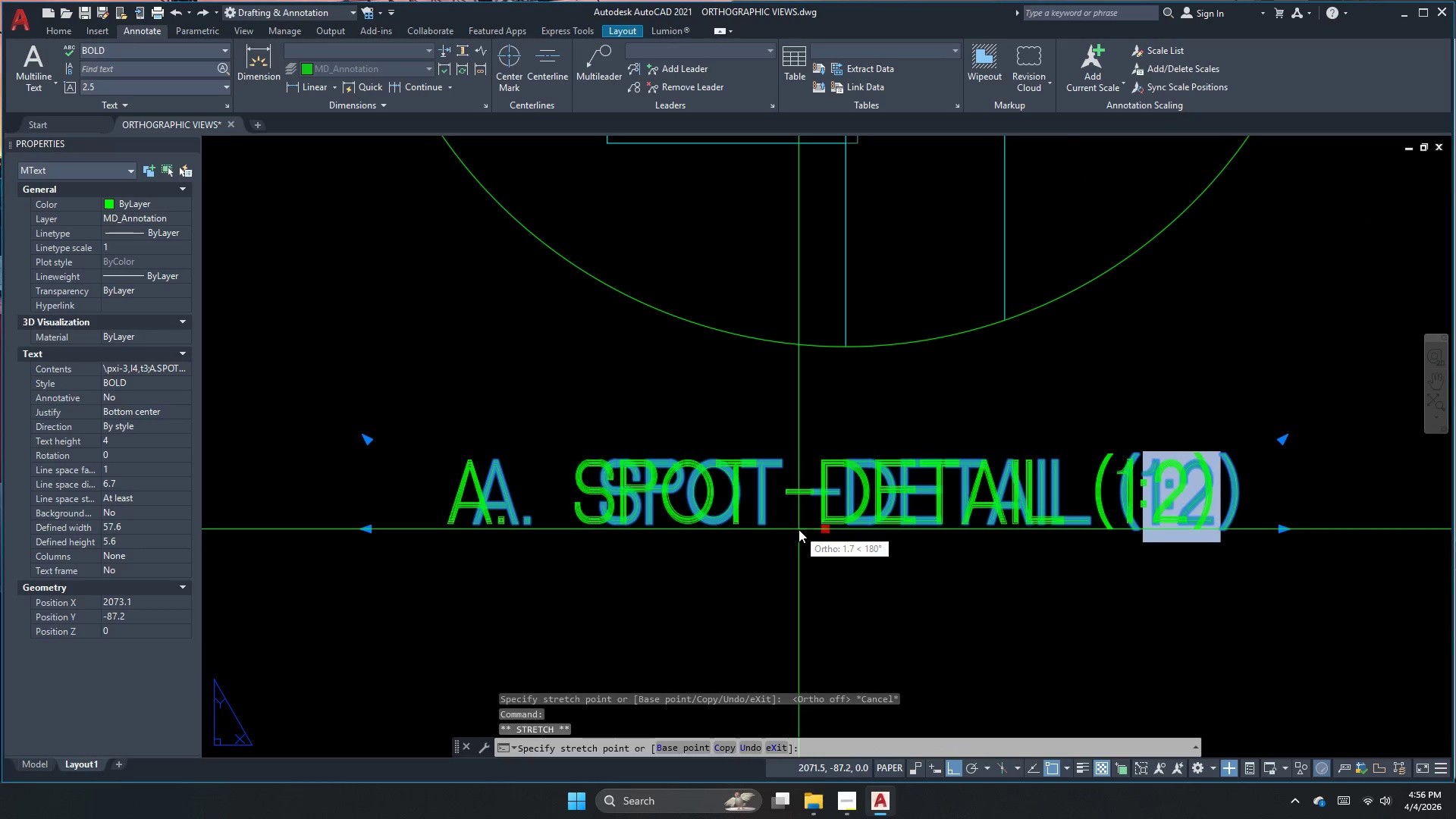 
left_click([799, 529])
 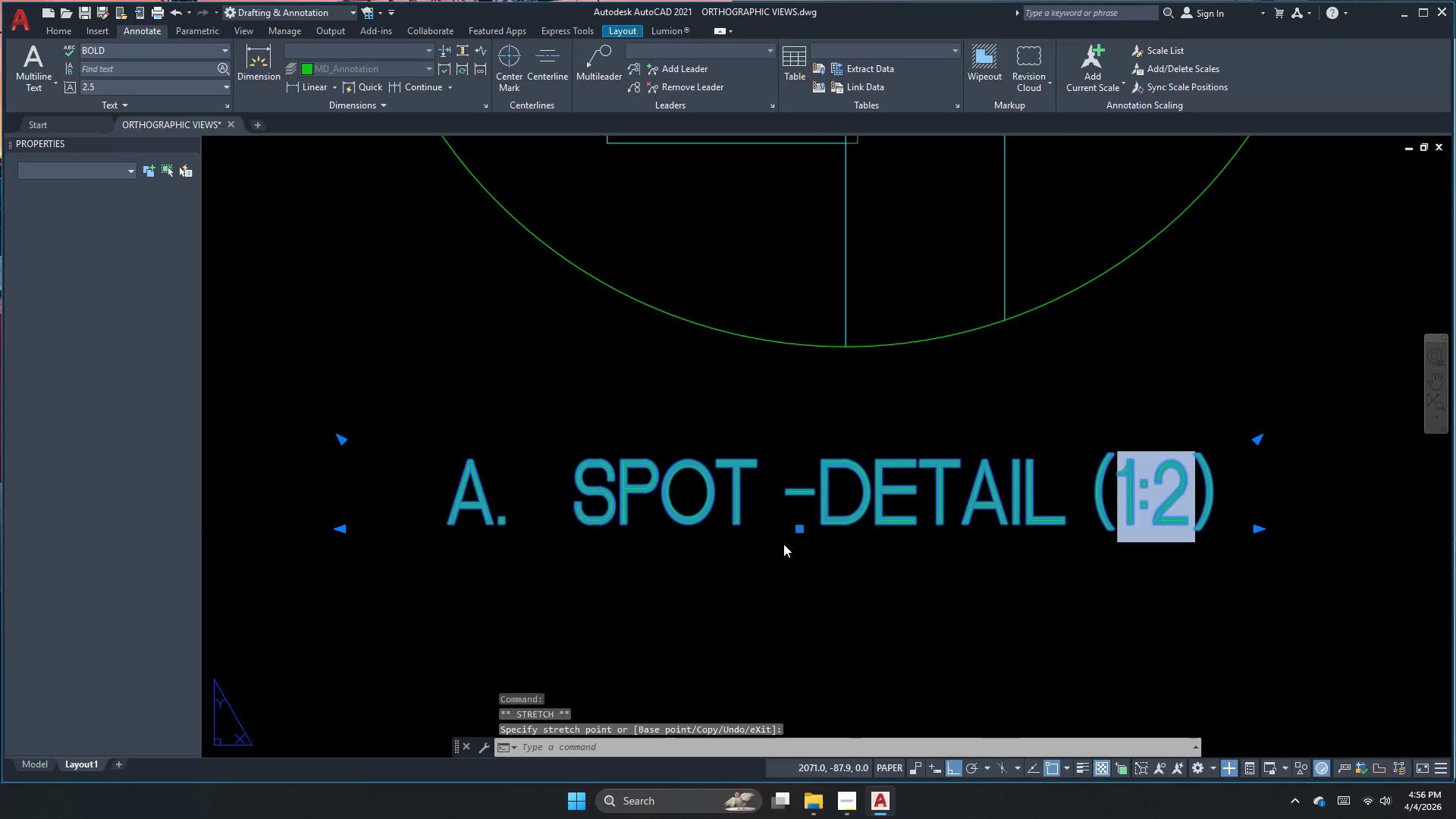 
key(Escape)
 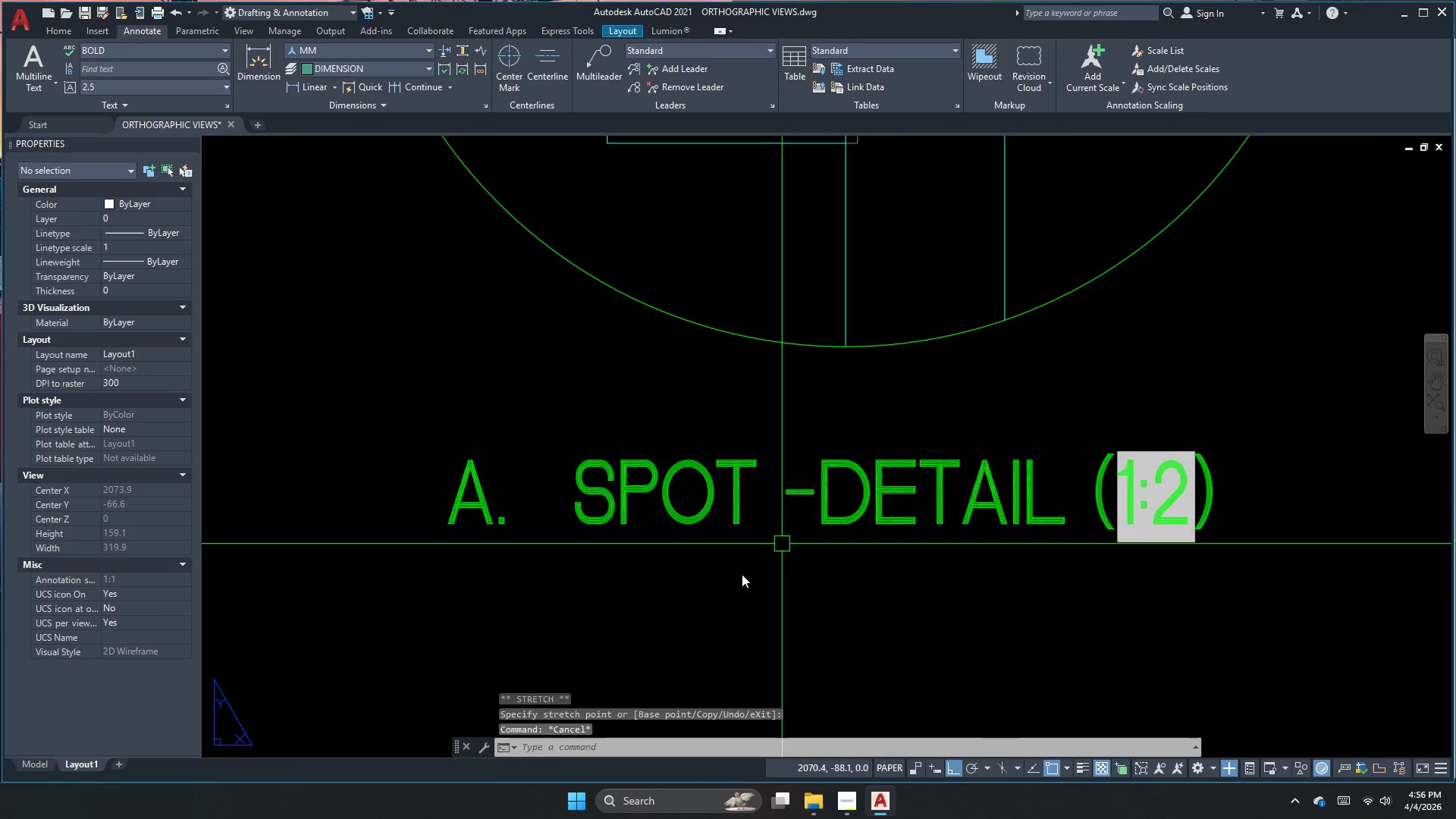 
scroll: coordinate [741, 582], scroll_direction: down, amount: 4.0
 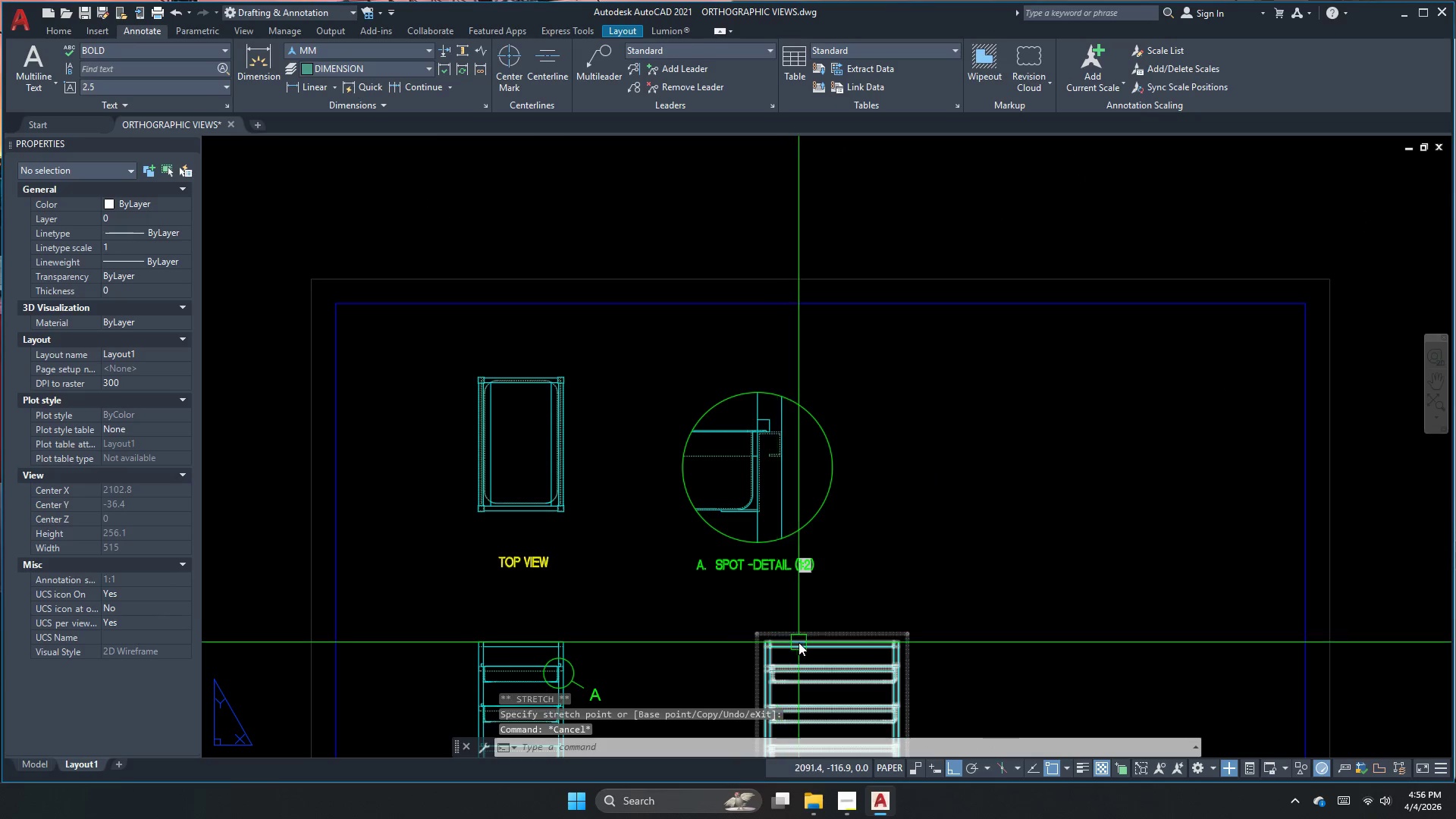 
key(Escape)
 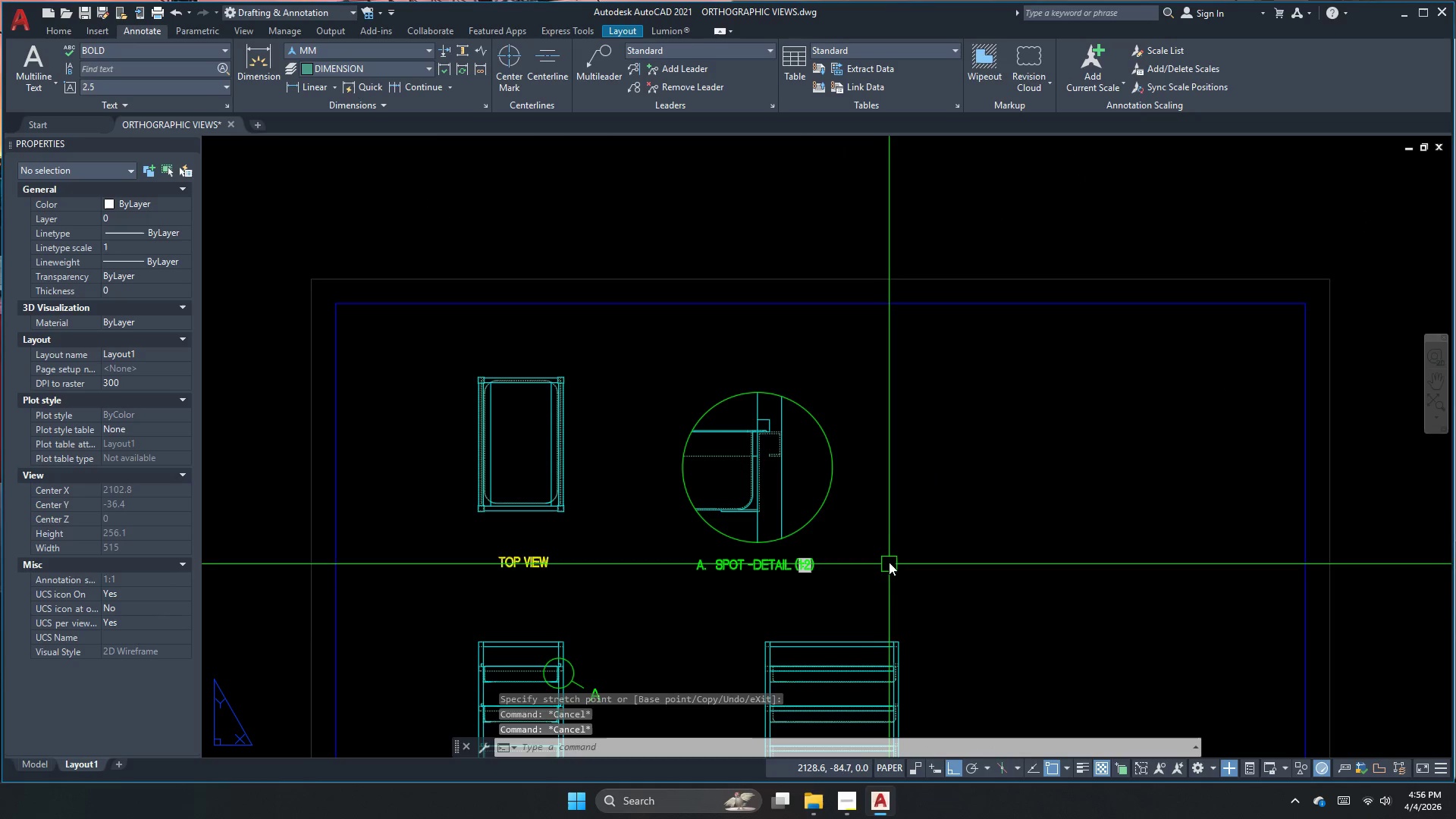 
left_click_drag(start_coordinate=[884, 521], to_coordinate=[808, 477])
 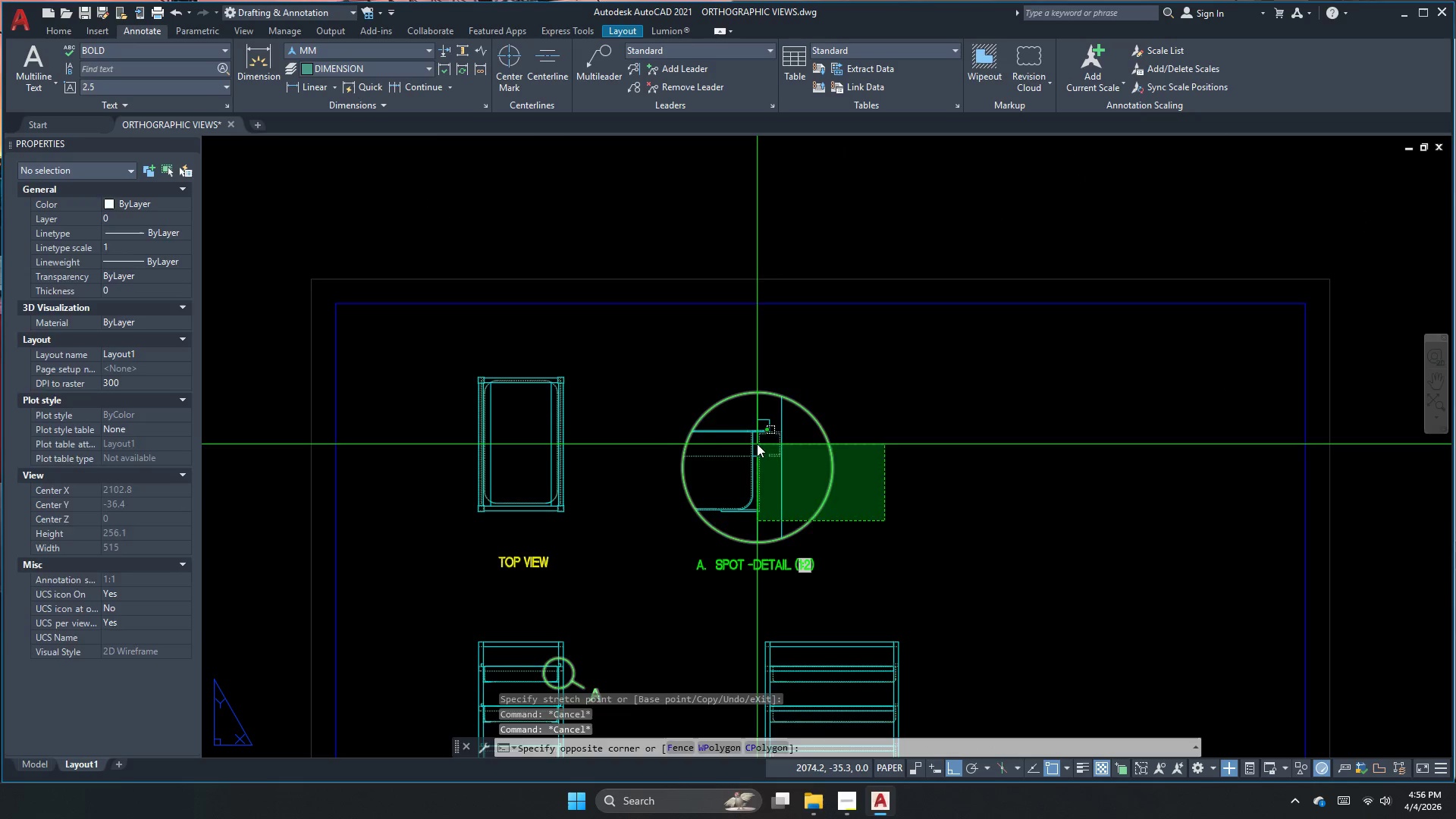 
double_click([757, 444])
 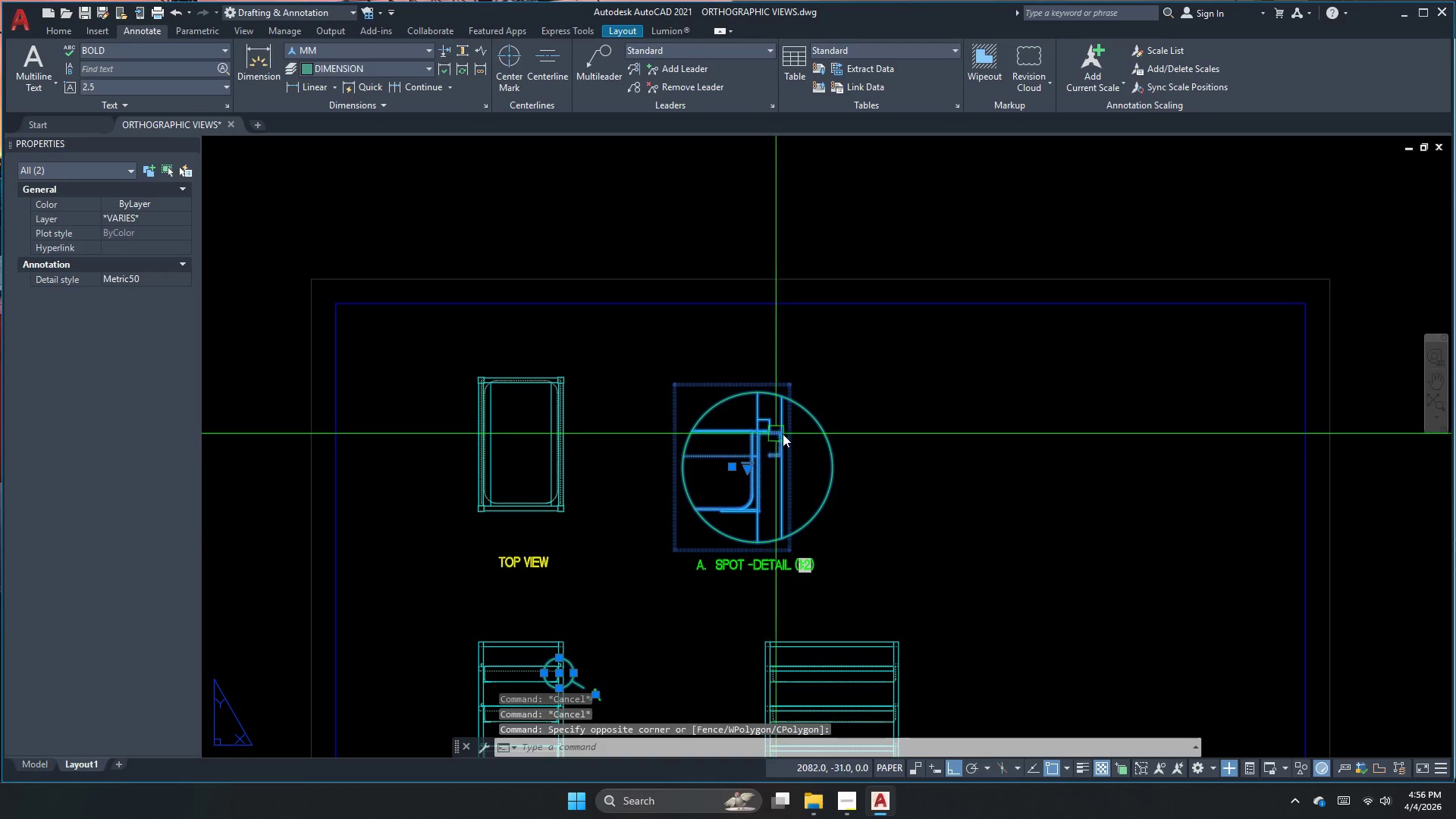 
key(M)
 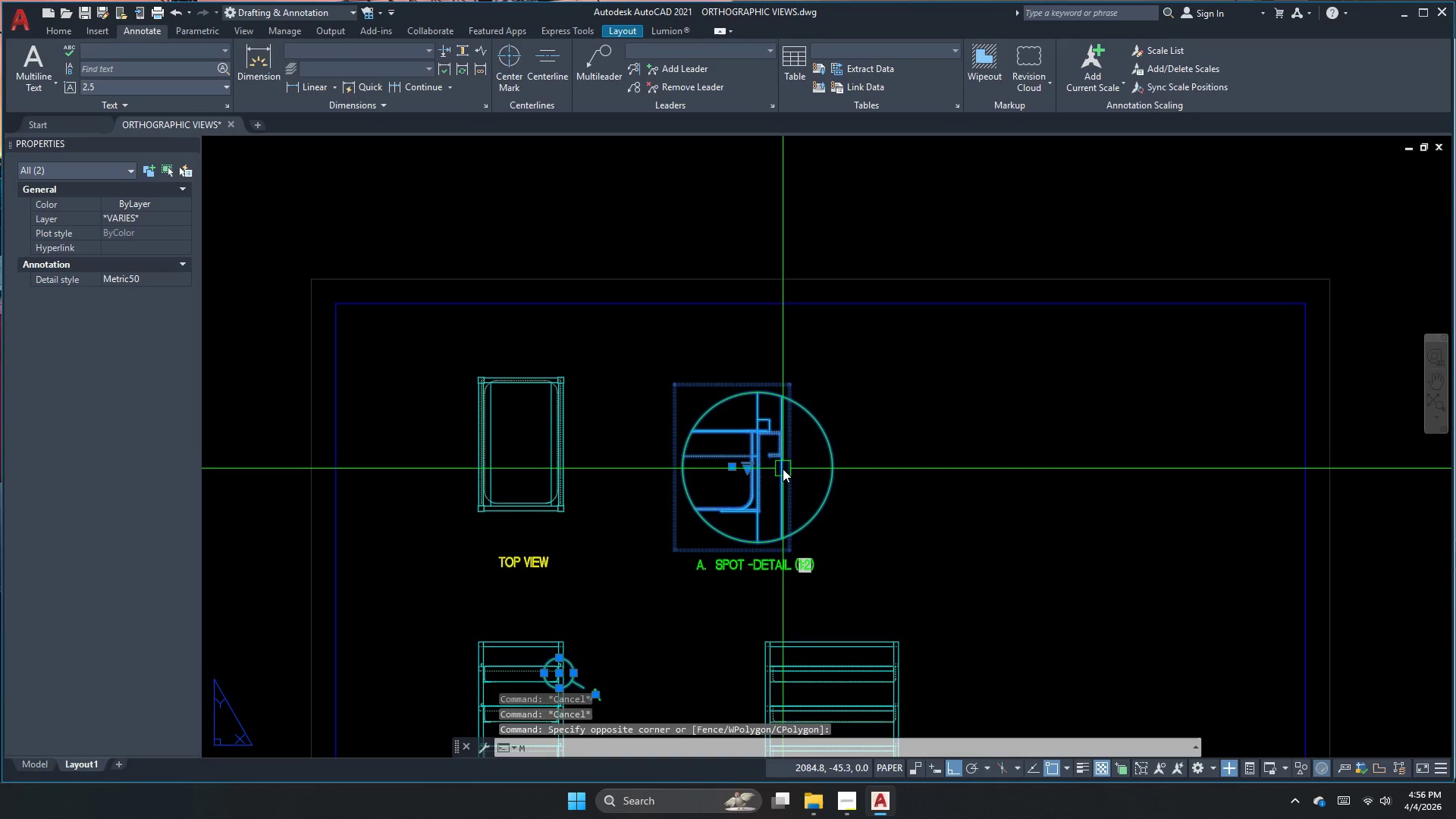 
key(Escape)
 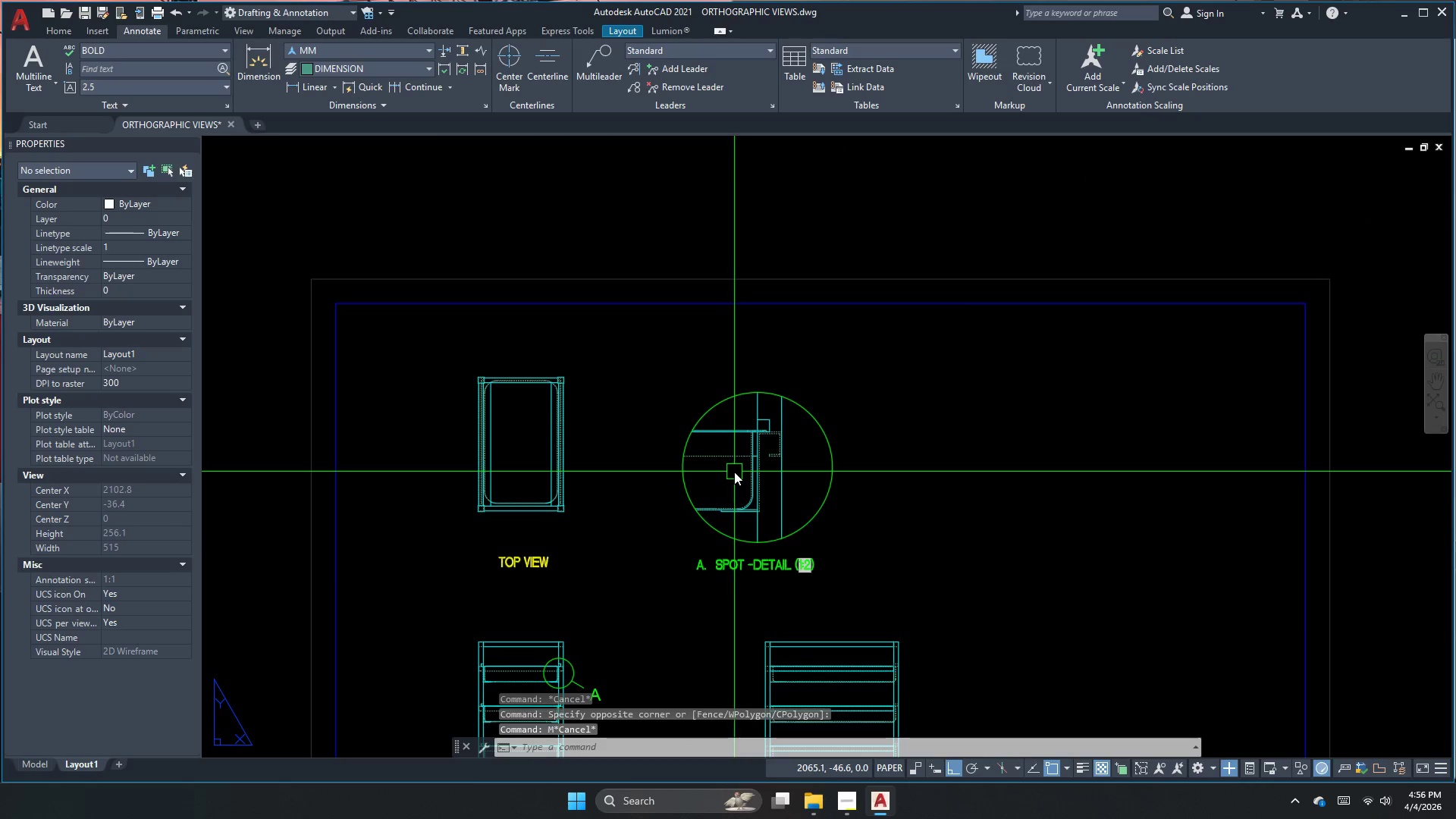 
left_click([734, 472])
 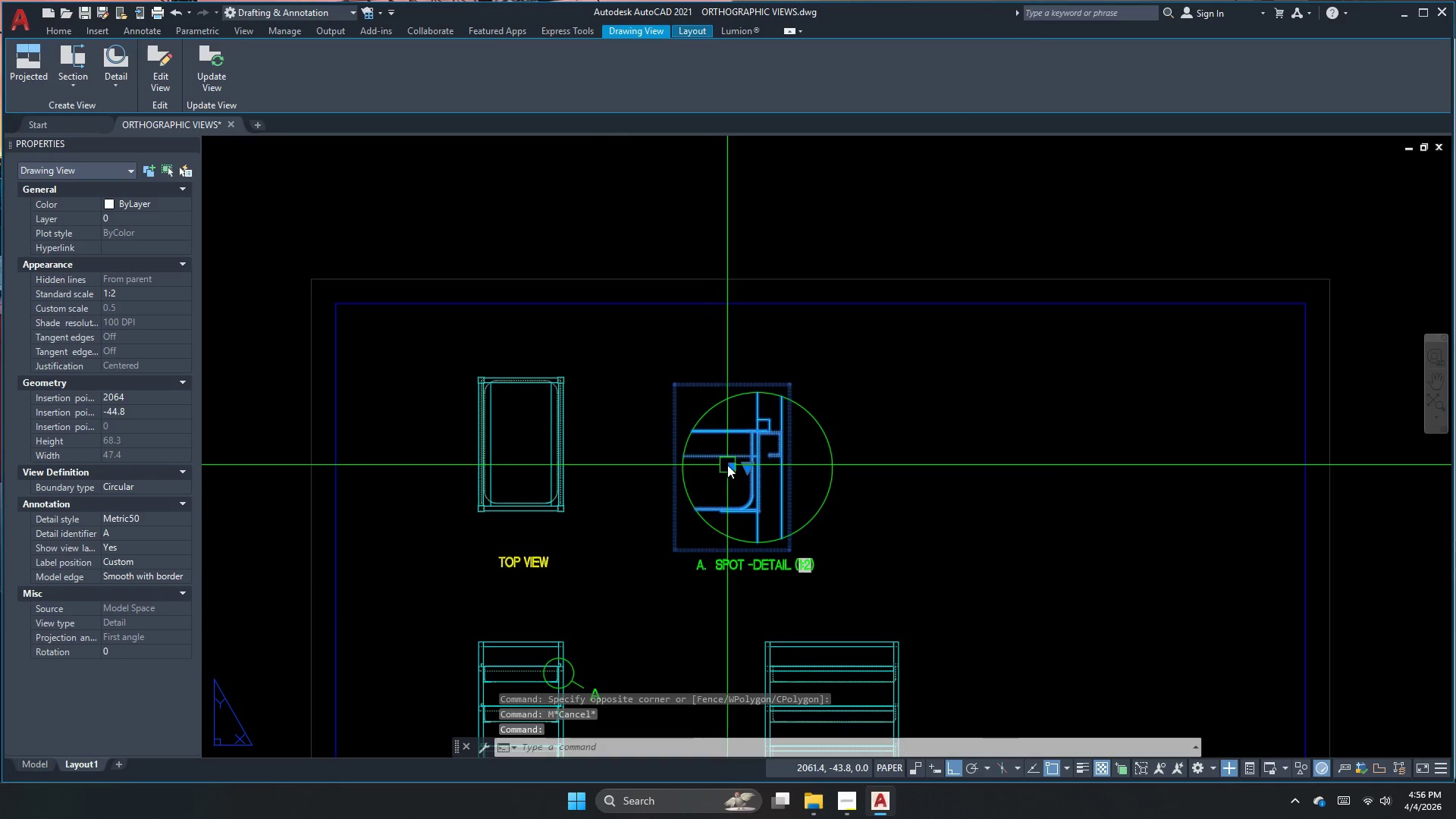 
left_click([730, 465])
 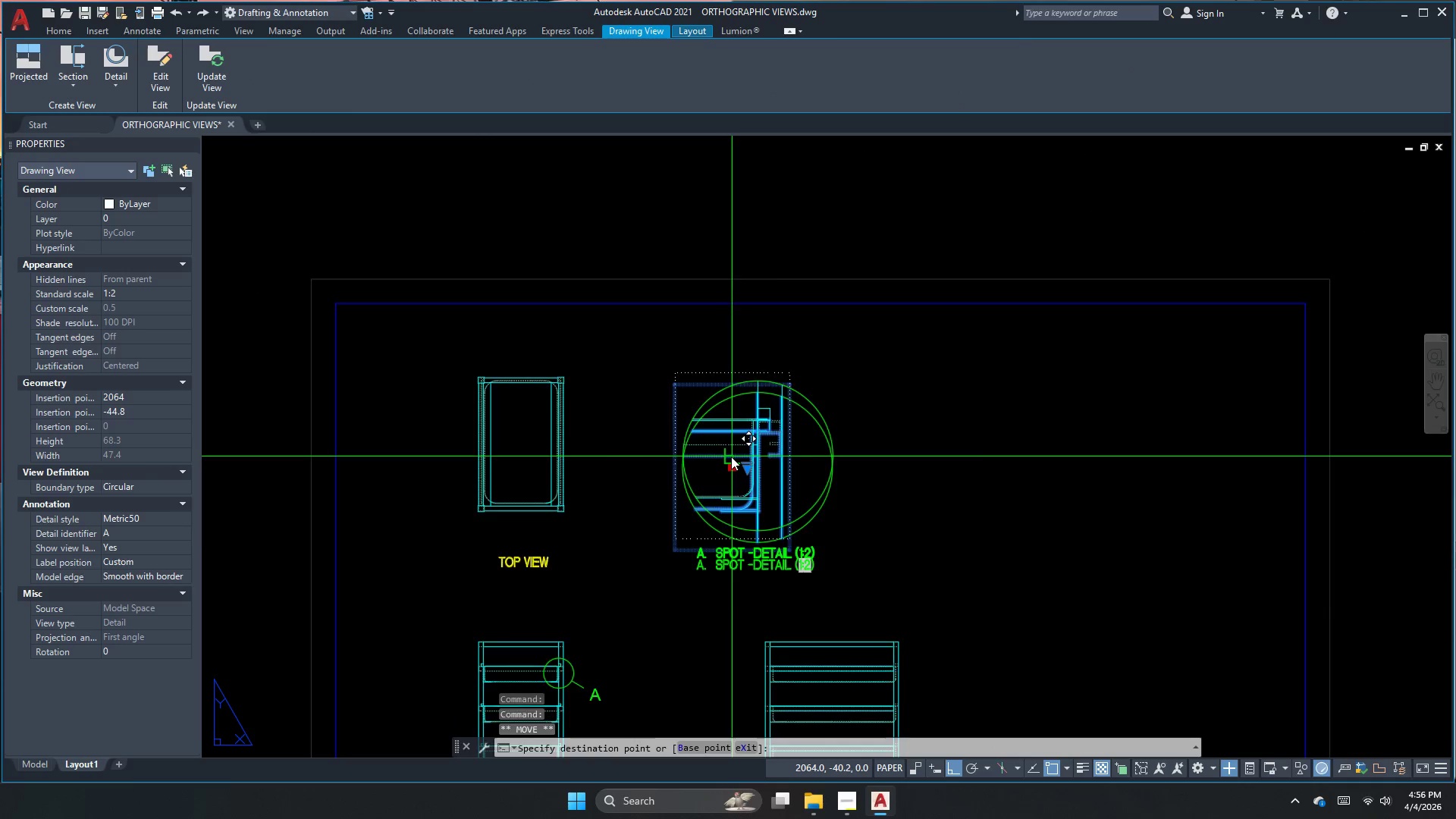 
left_click([731, 456])
 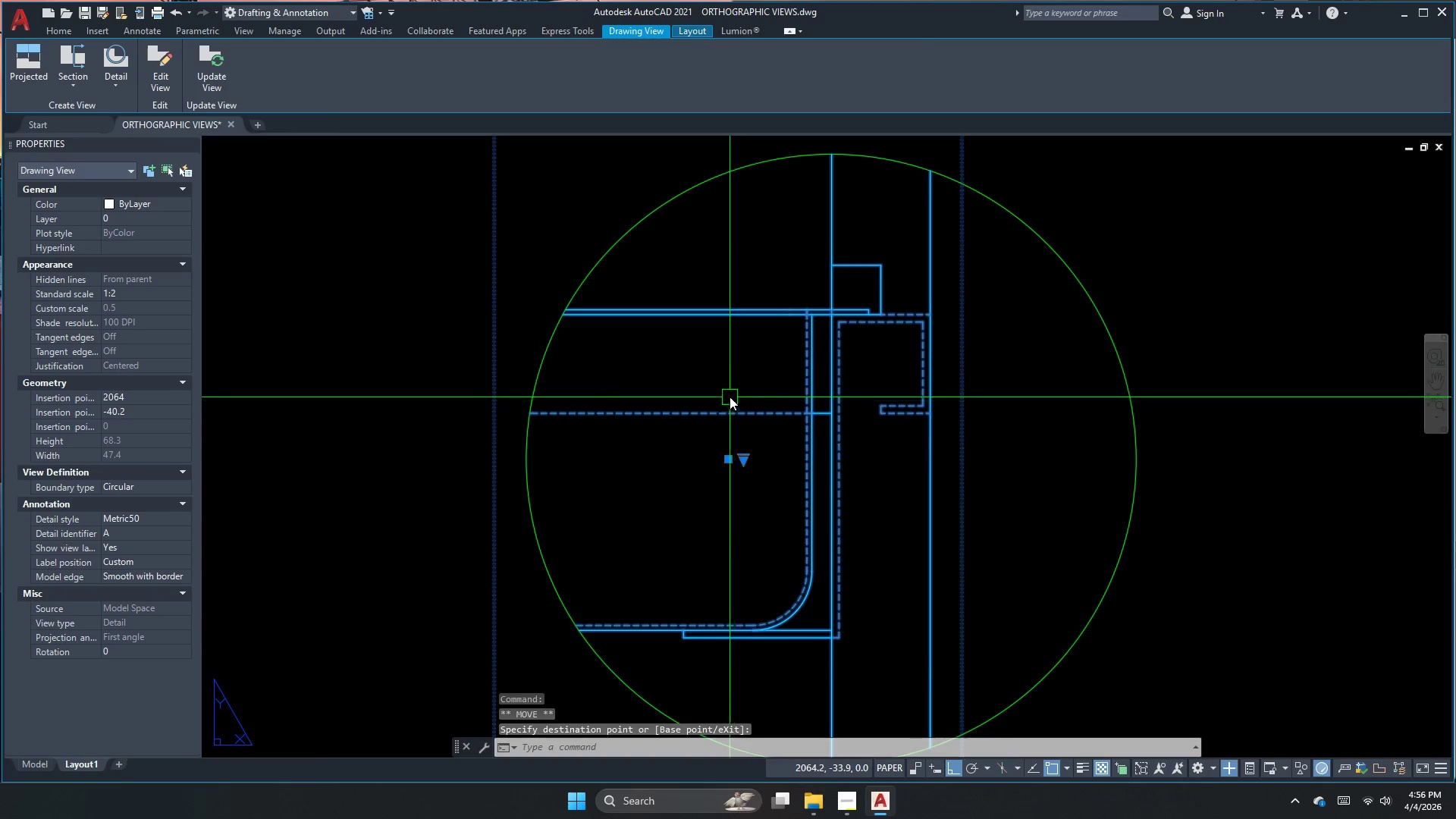 
scroll: coordinate [731, 457], scroll_direction: up, amount: 3.0
 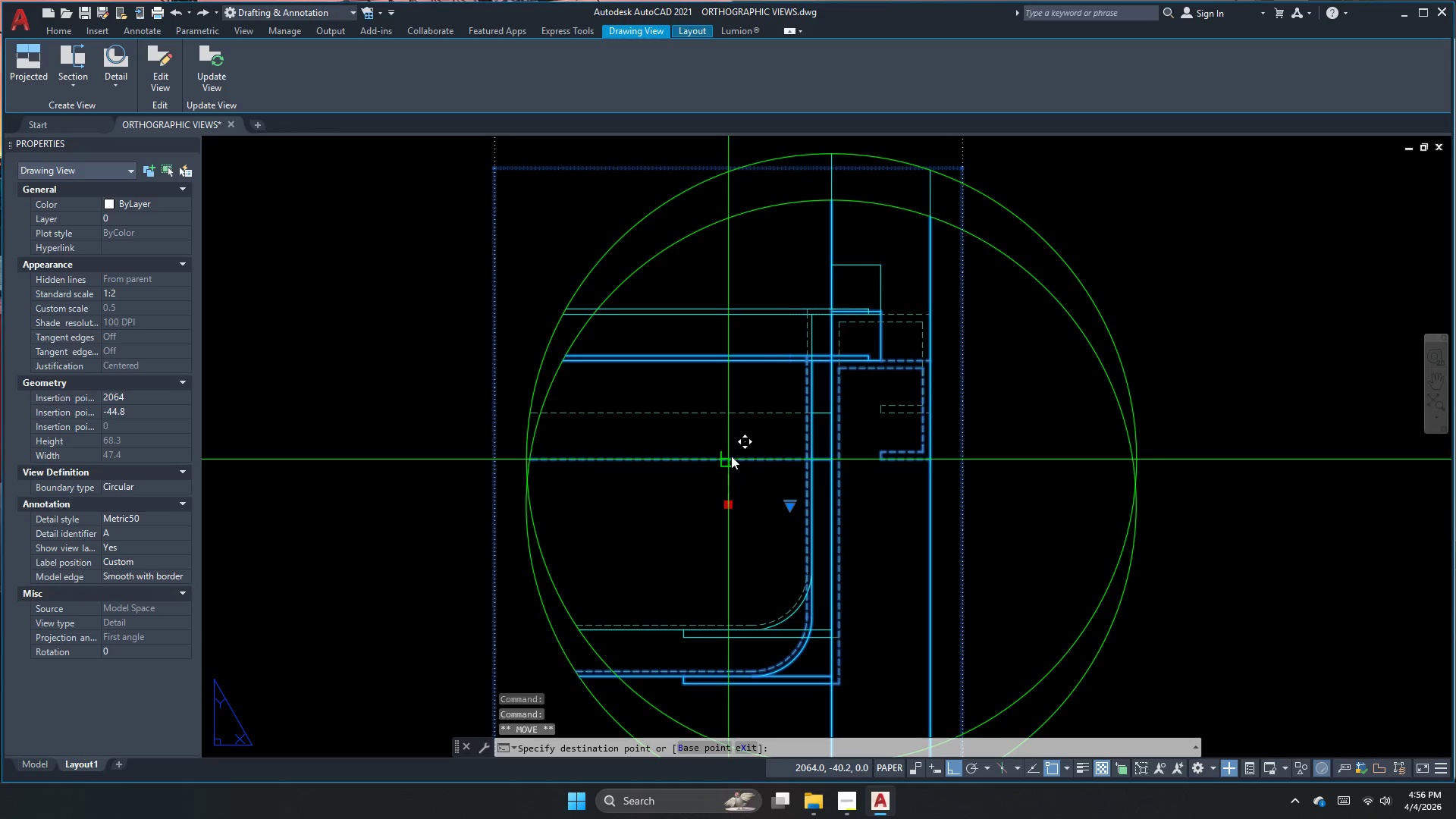 
key(Escape)
 